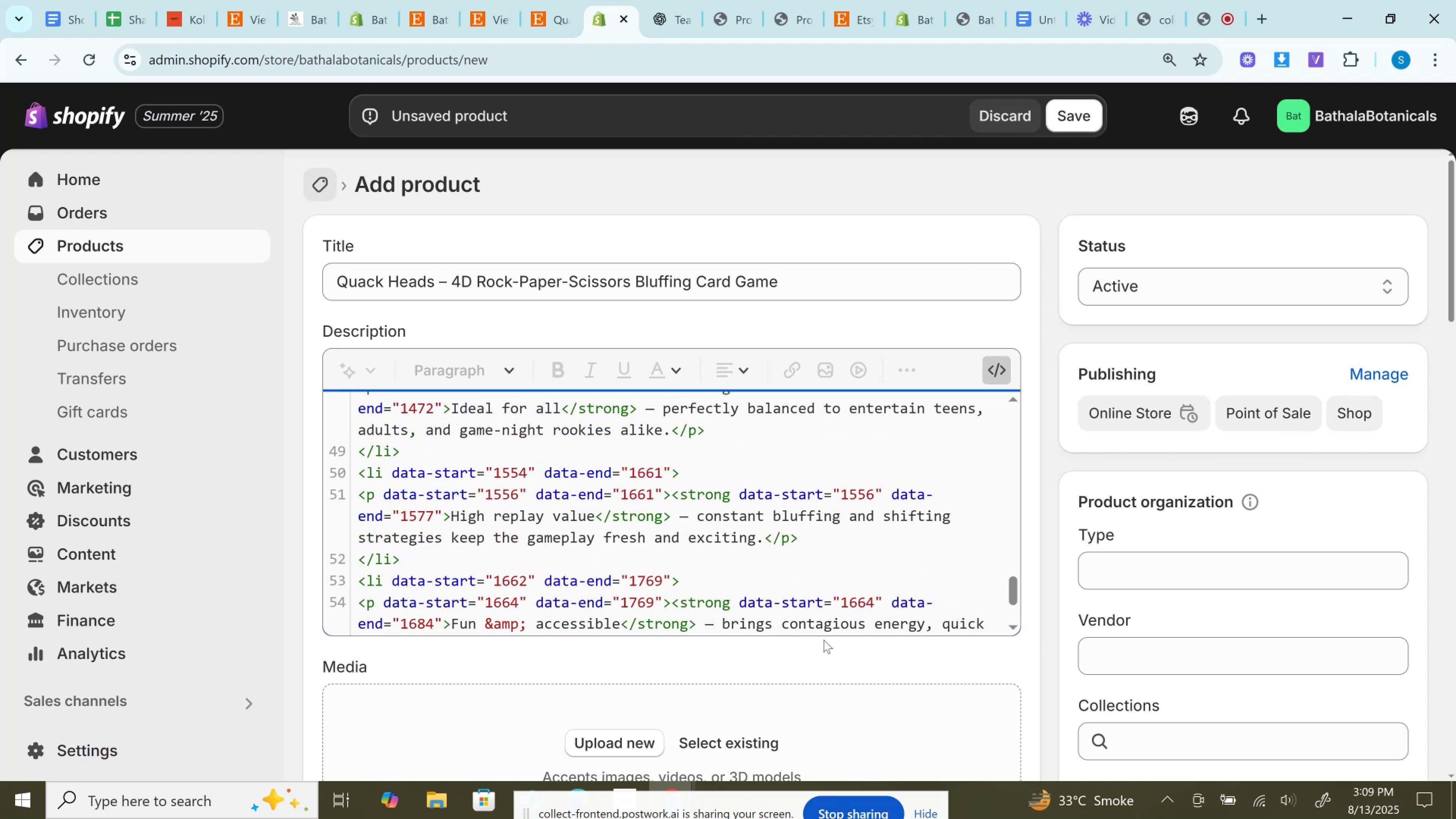 
left_click_drag(start_coordinate=[710, 588], to_coordinate=[326, 591])
 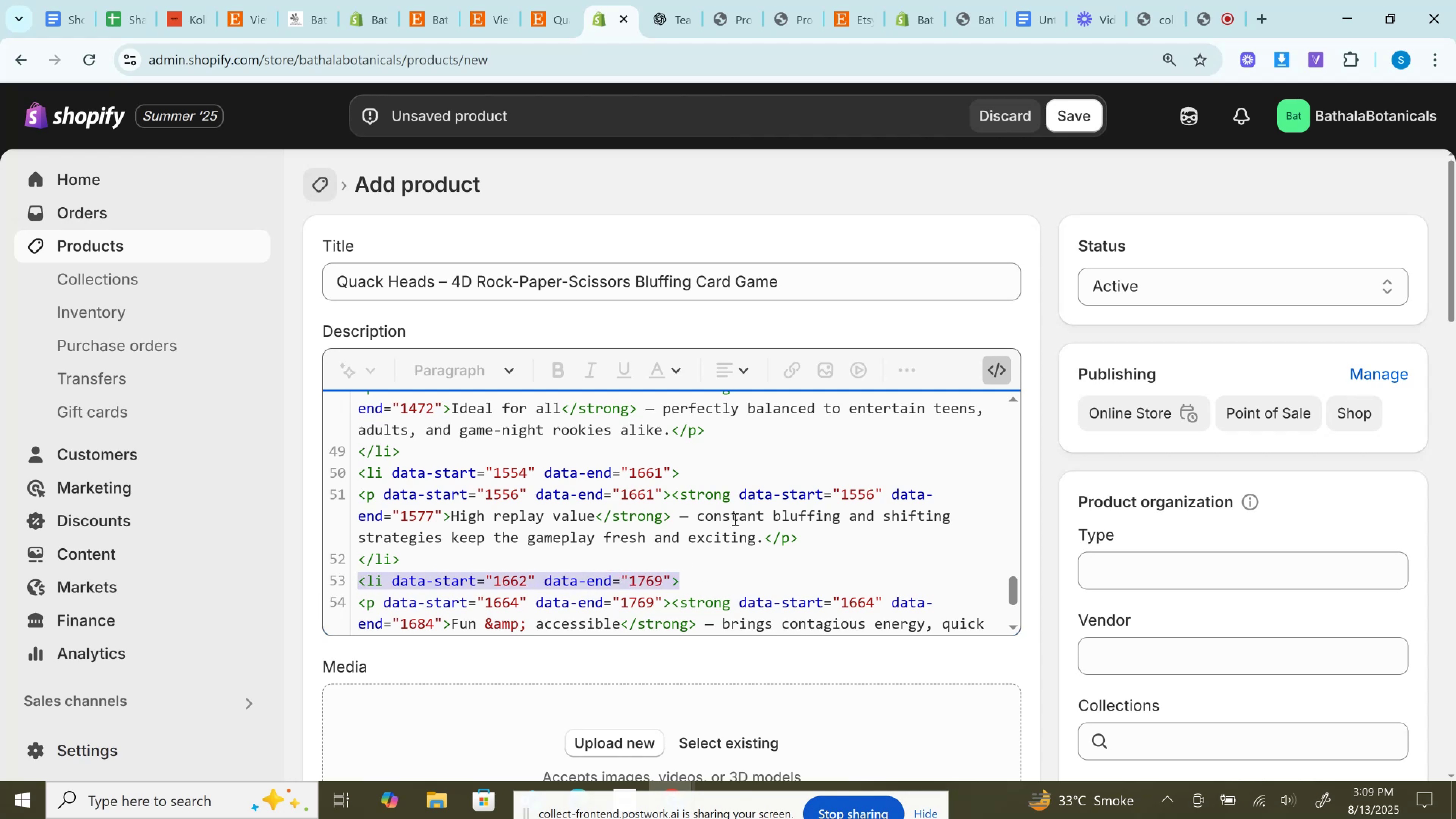 
key(Backspace)
 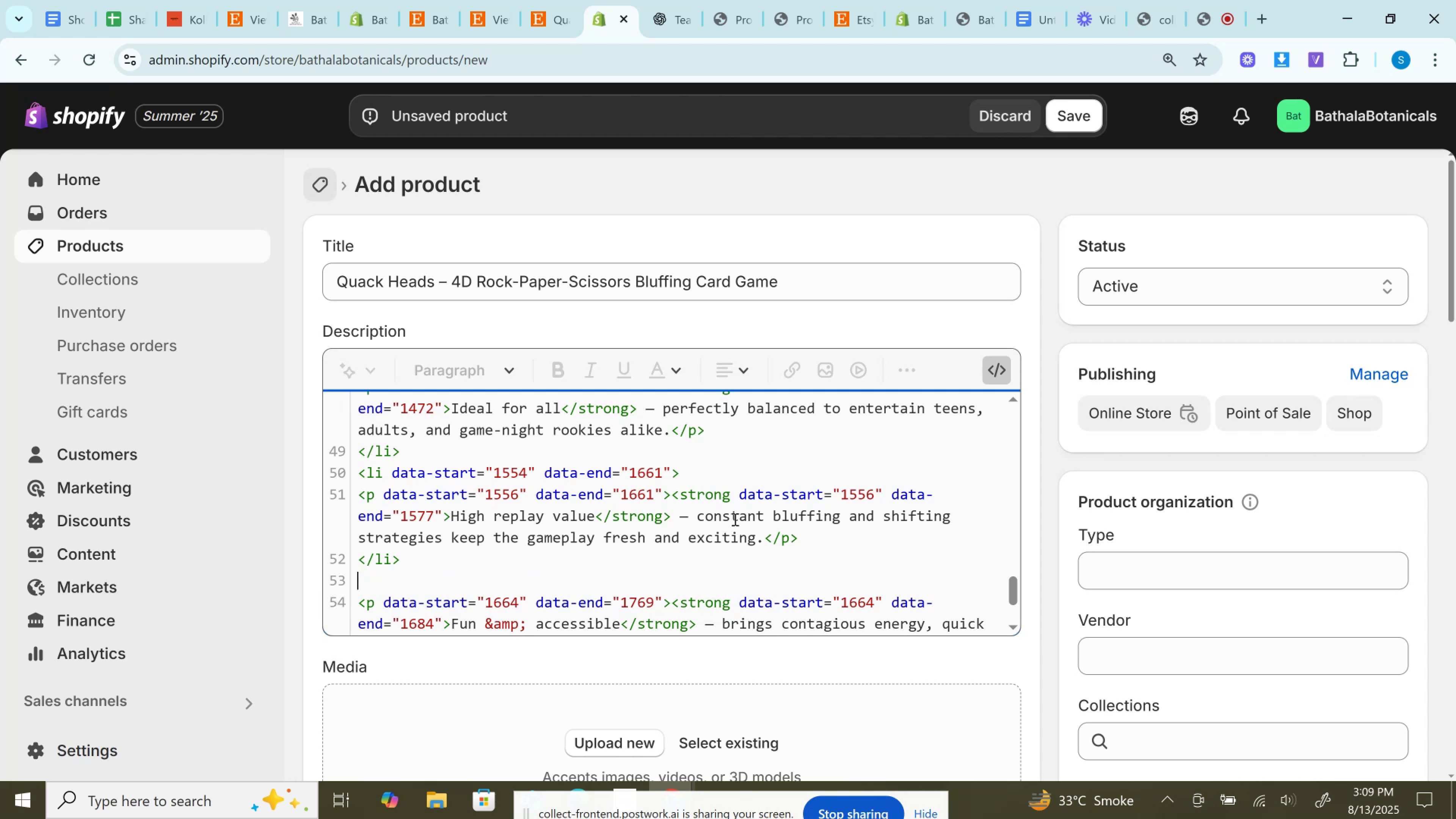 
key(Backspace)
 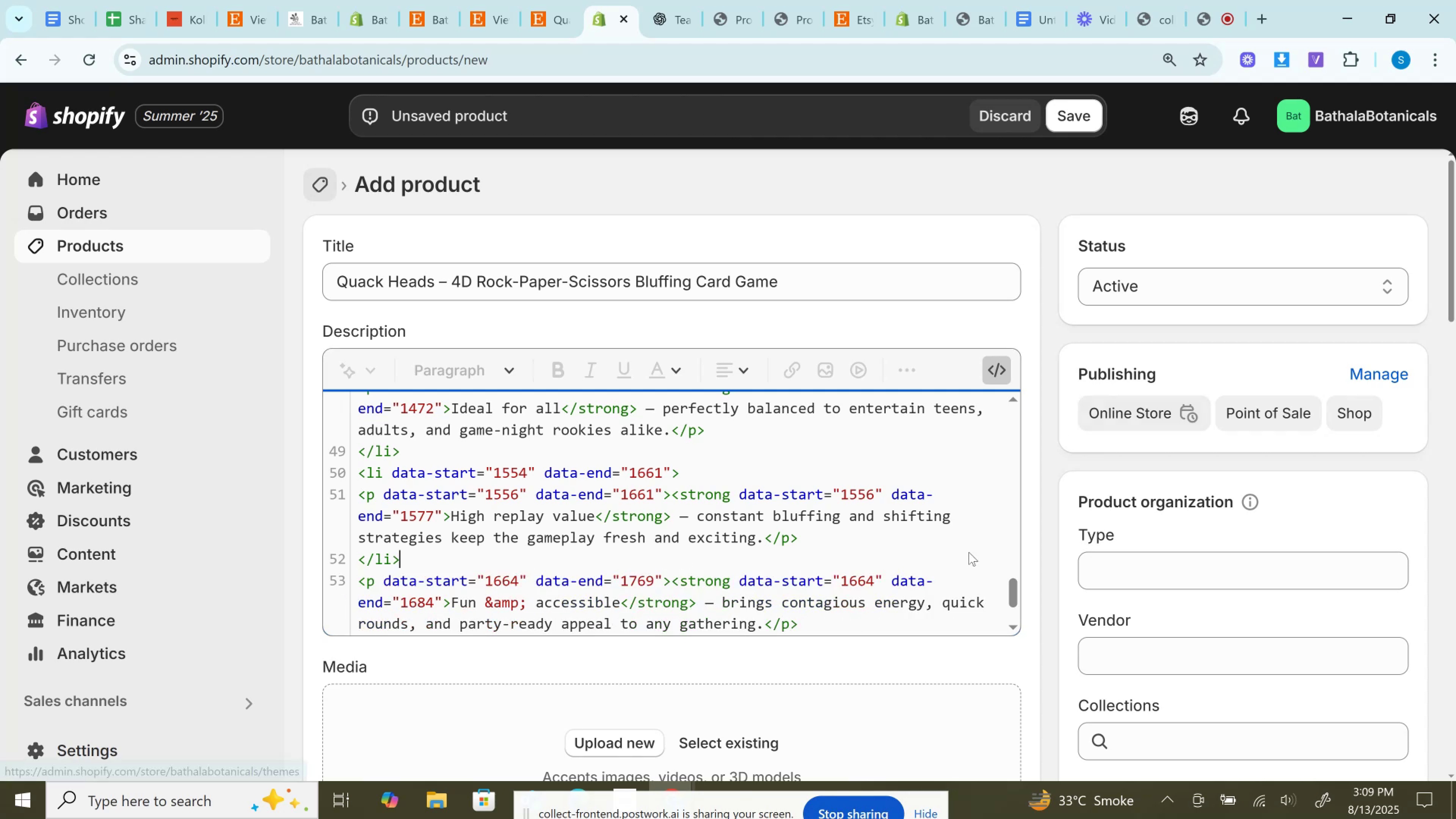 
scroll: coordinate [779, 389], scroll_direction: down, amount: 1.0
 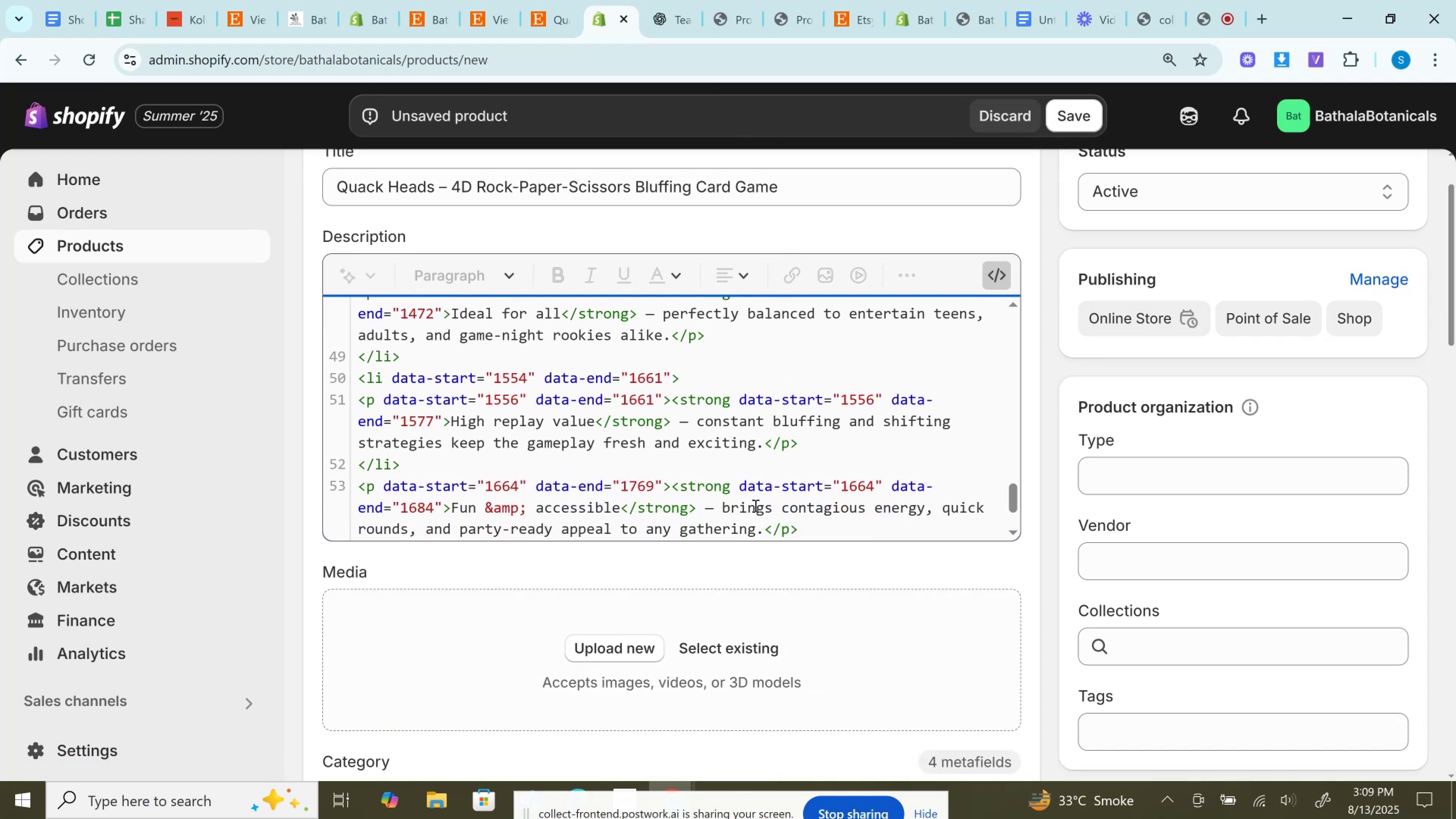 
scroll: coordinate [739, 516], scroll_direction: up, amount: 1.0
 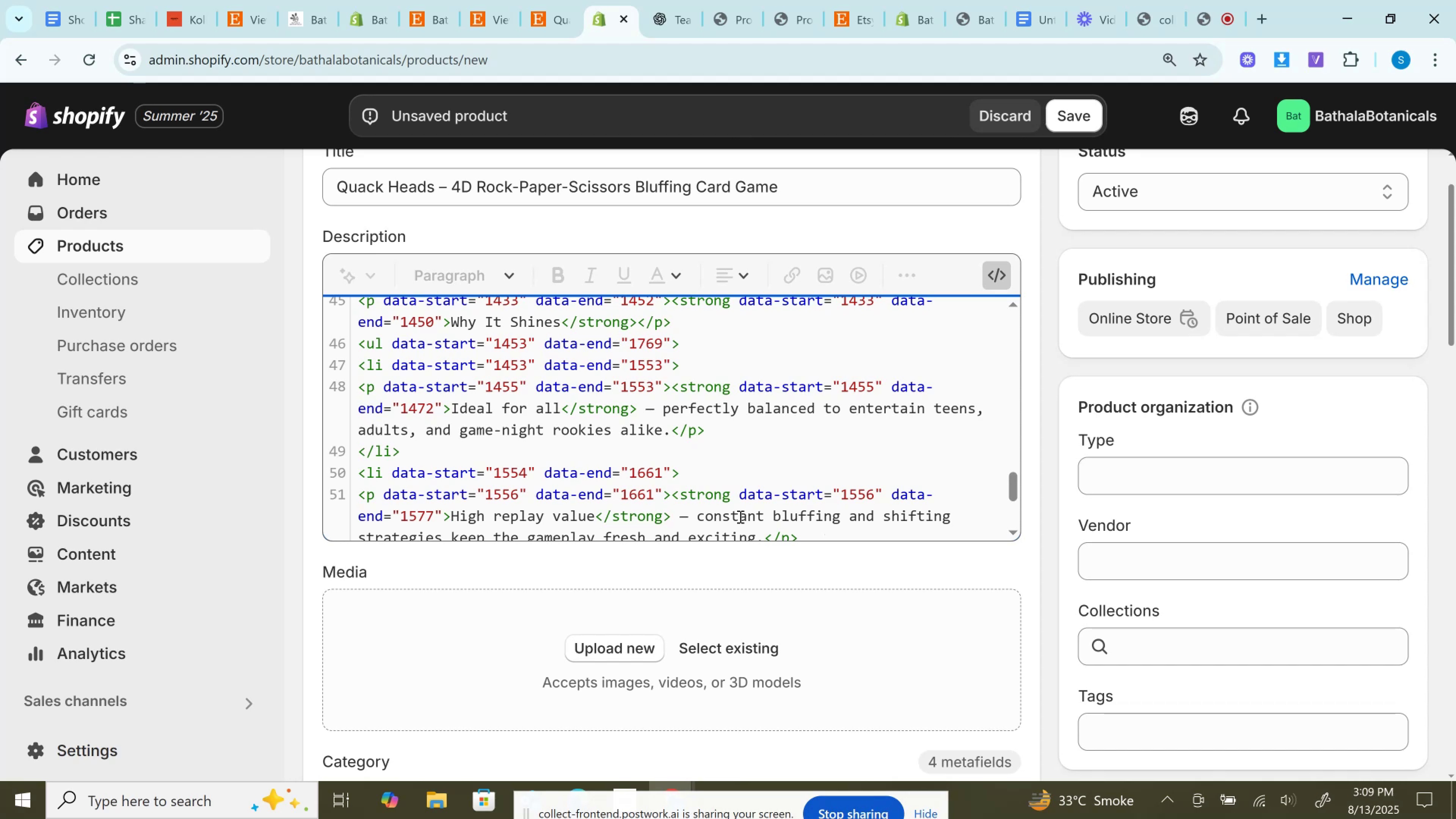 
wait(11.16)
 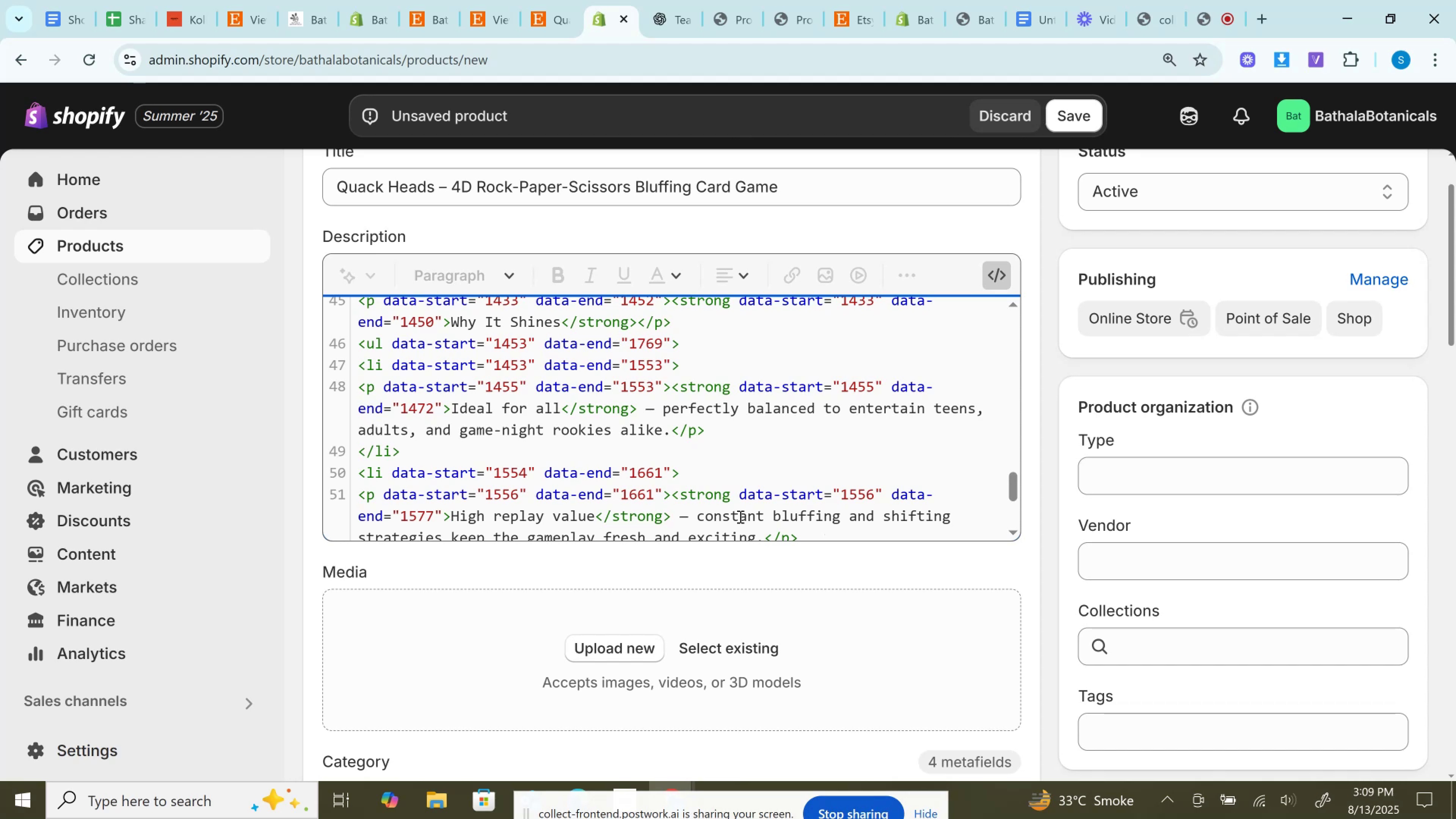 
scroll: coordinate [583, 388], scroll_direction: up, amount: 16.0
 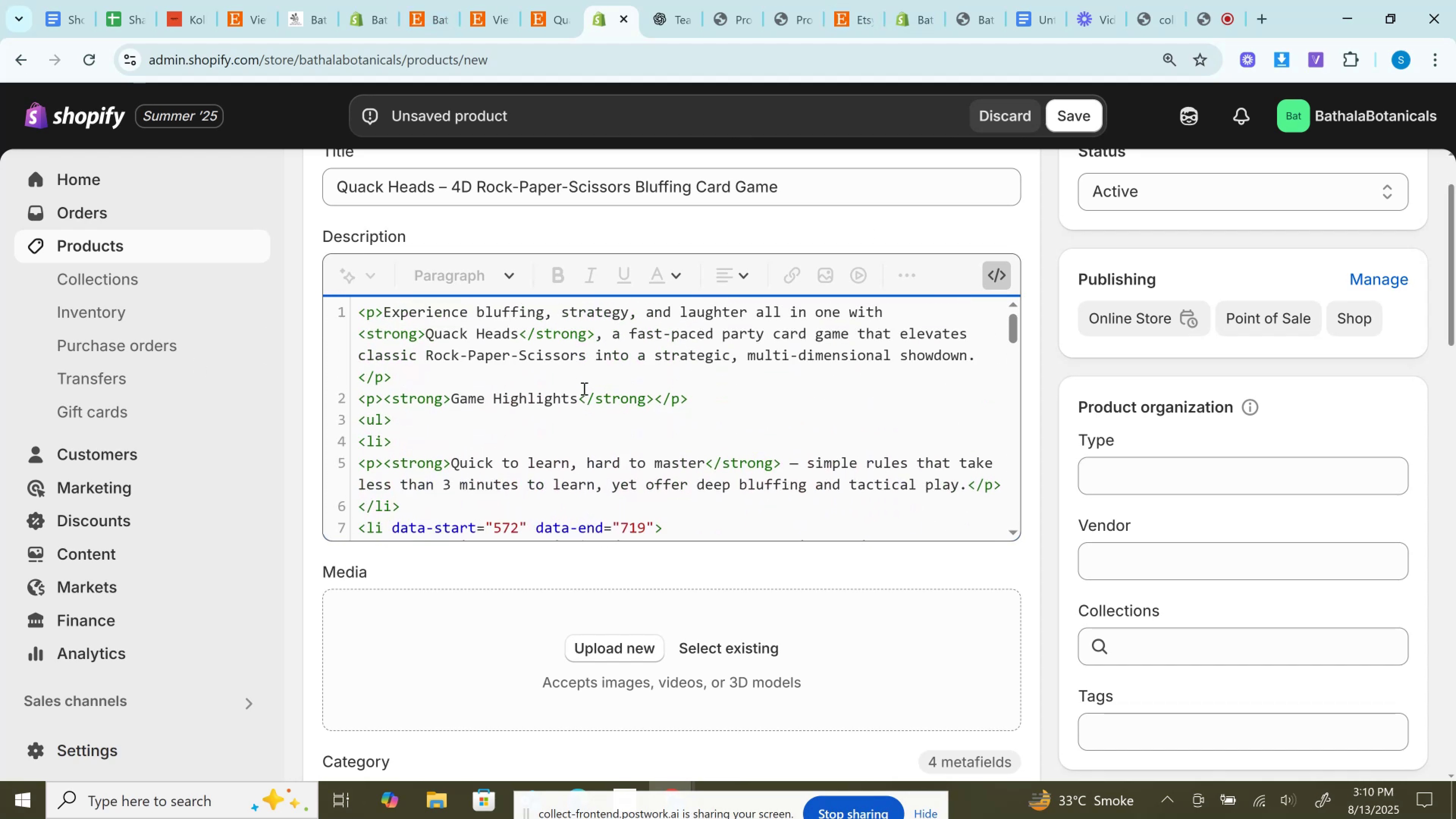 
scroll: coordinate [583, 397], scroll_direction: down, amount: 1.0
 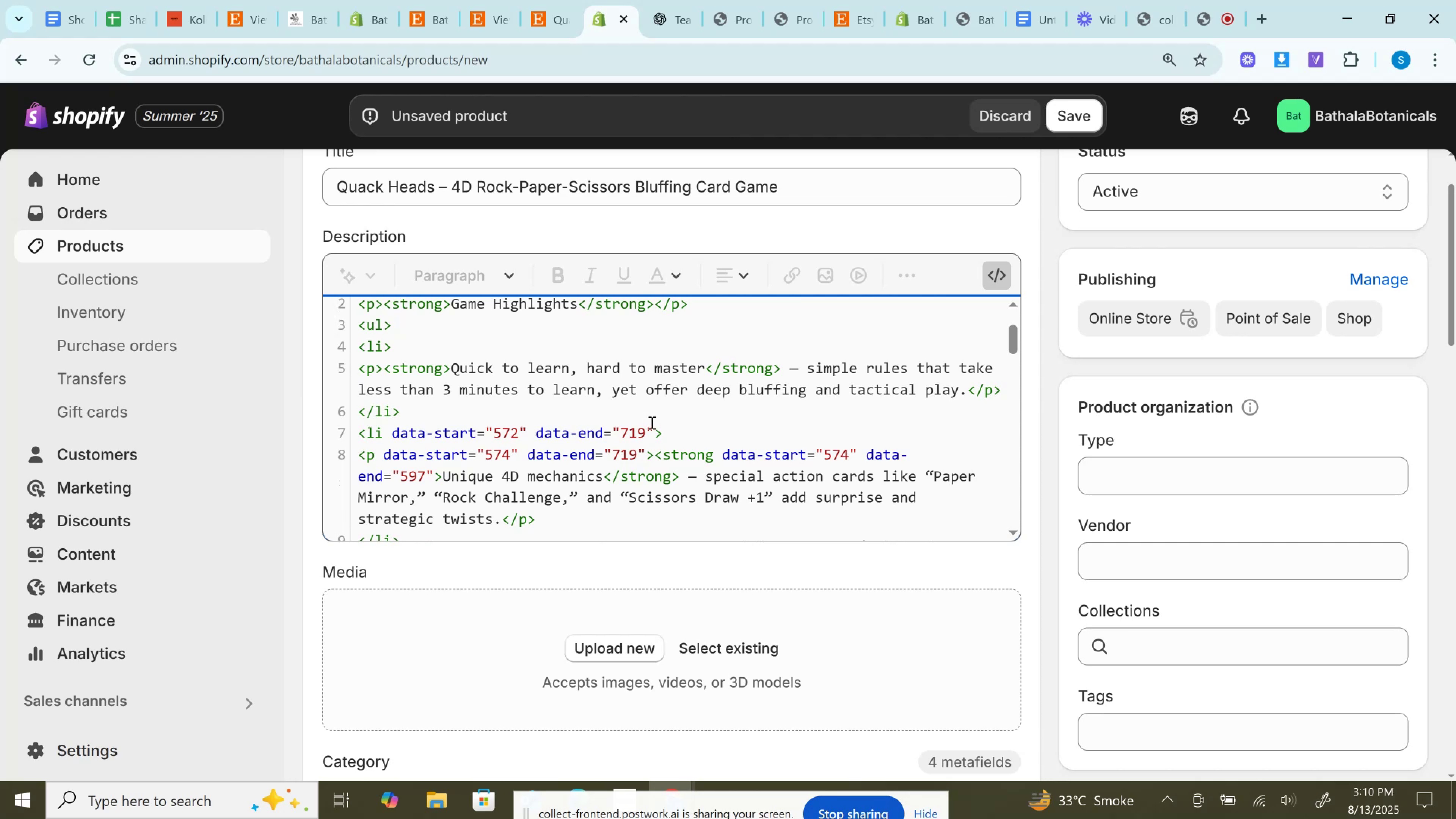 
left_click_drag(start_coordinate=[652, 430], to_coordinate=[382, 433])
 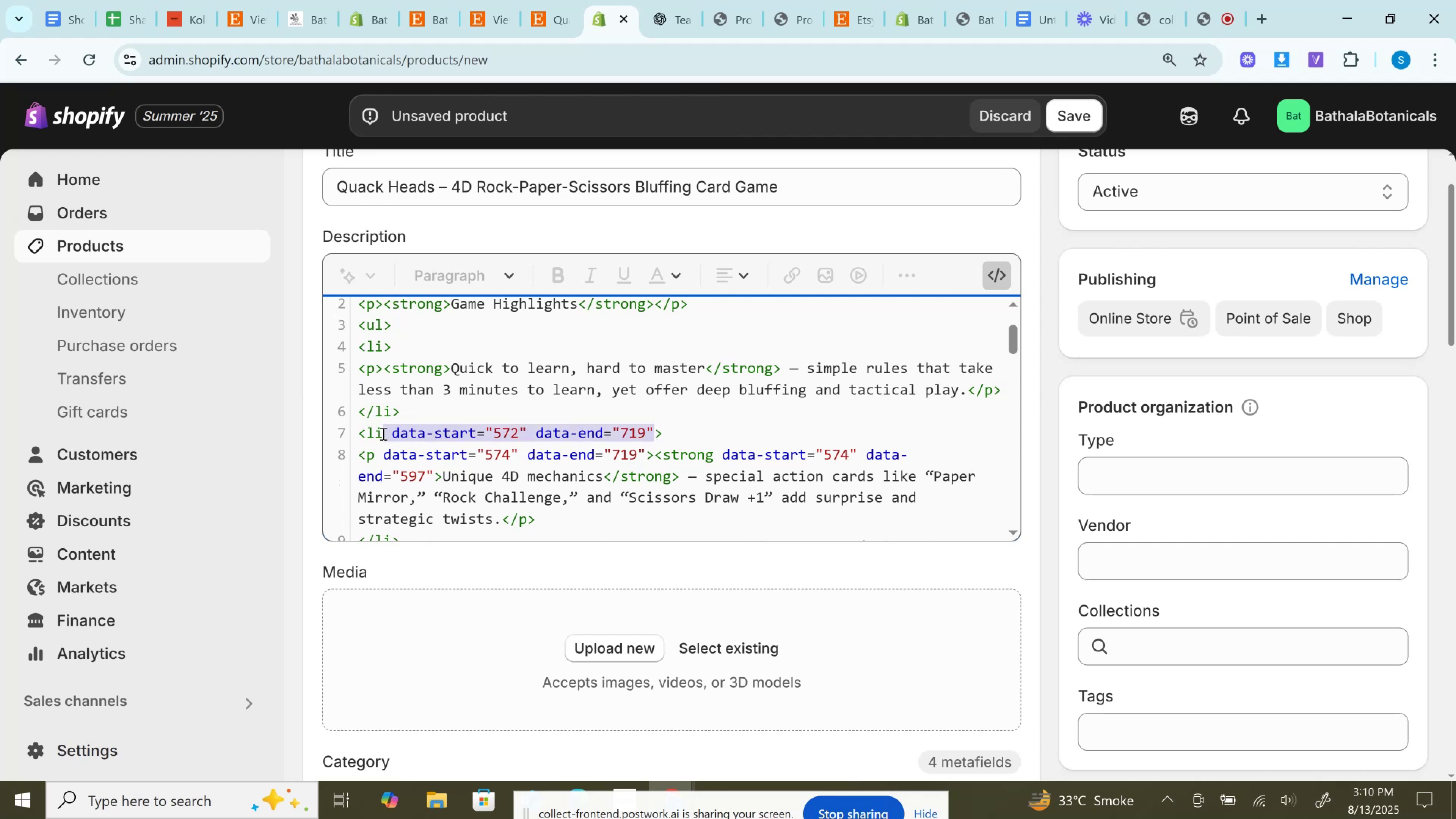 
key(Backspace)
 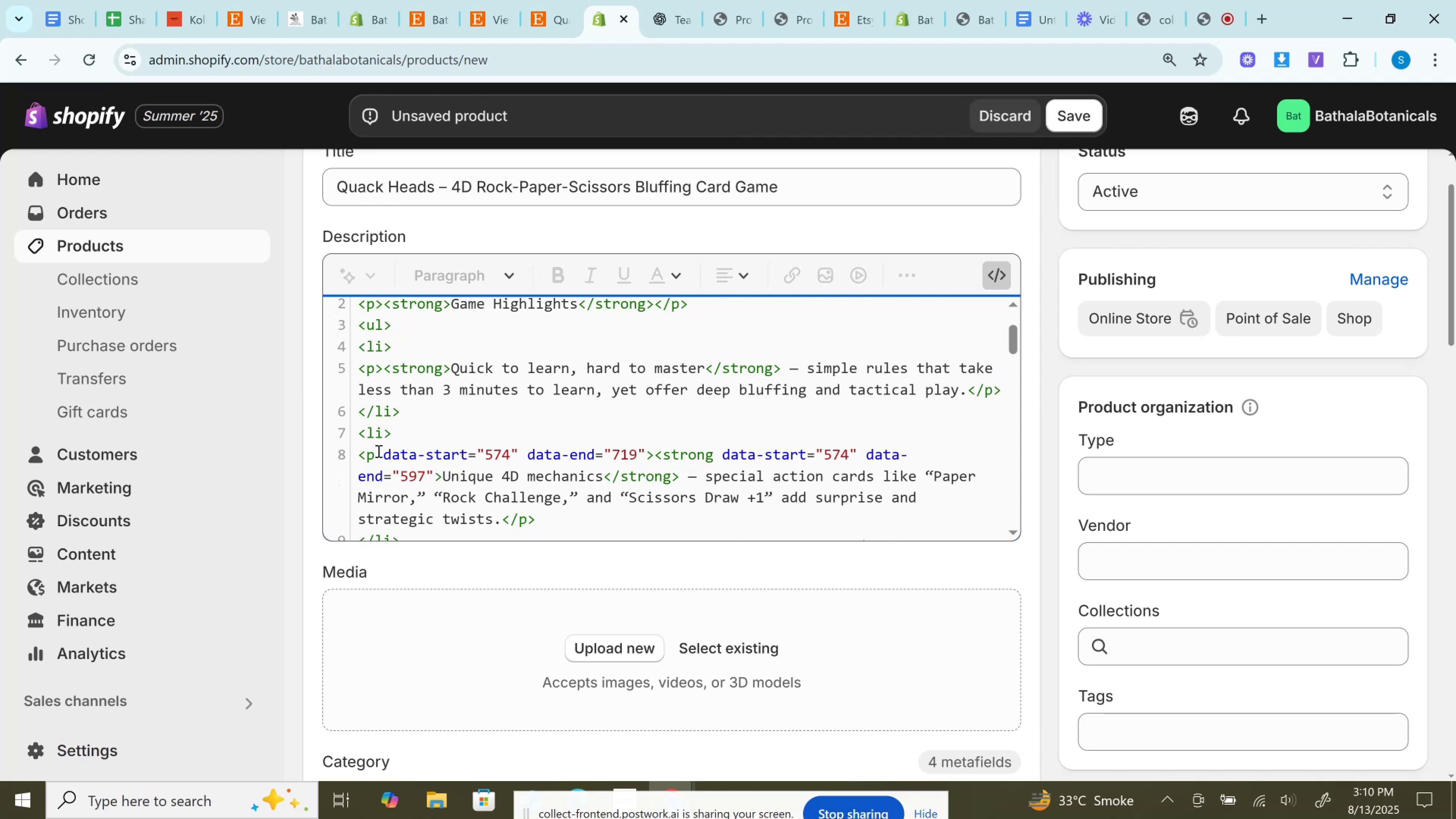 
left_click_drag(start_coordinate=[378, 451], to_coordinate=[642, 446])
 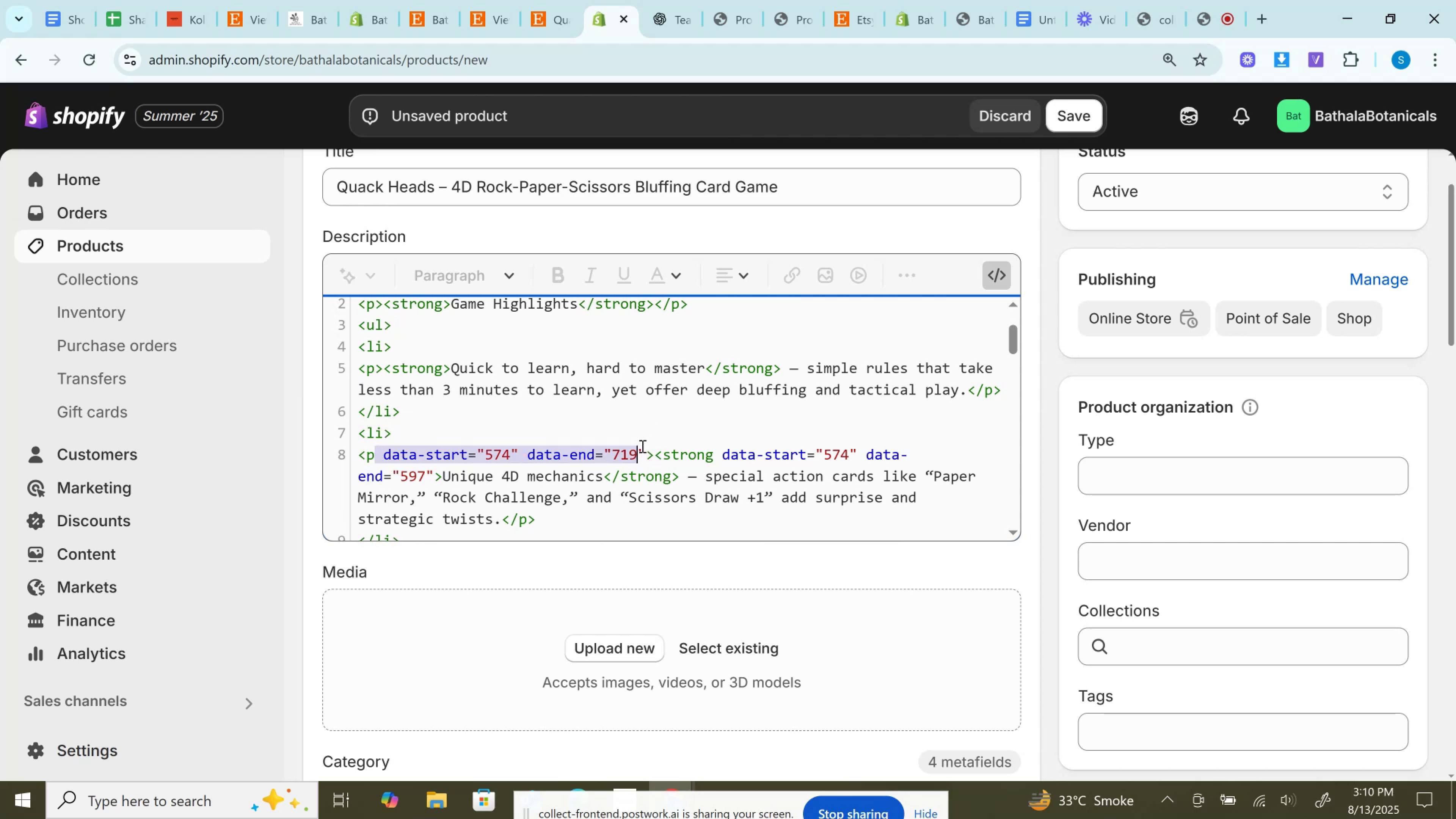 
key(Backspace)
 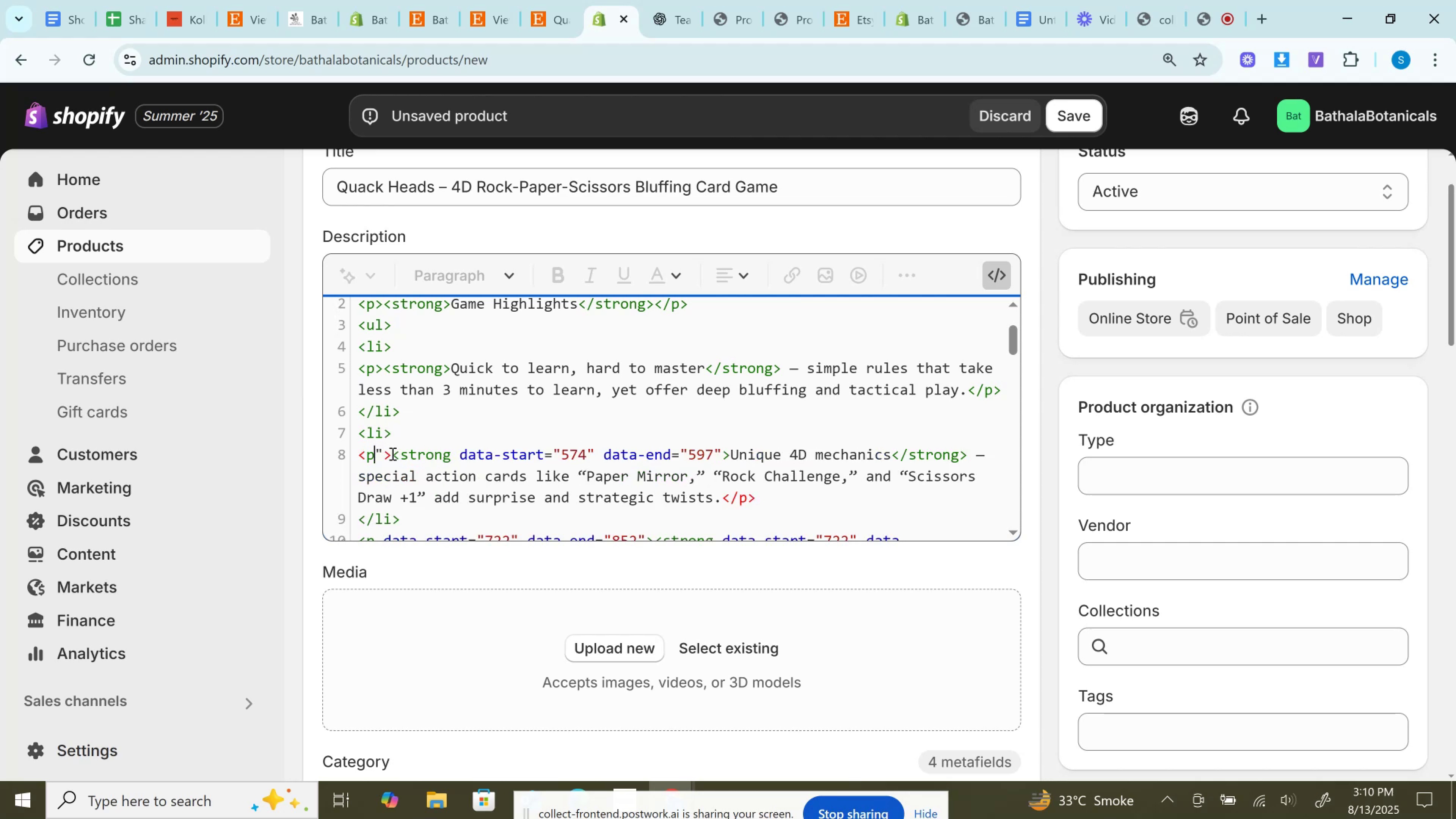 
left_click([384, 453])
 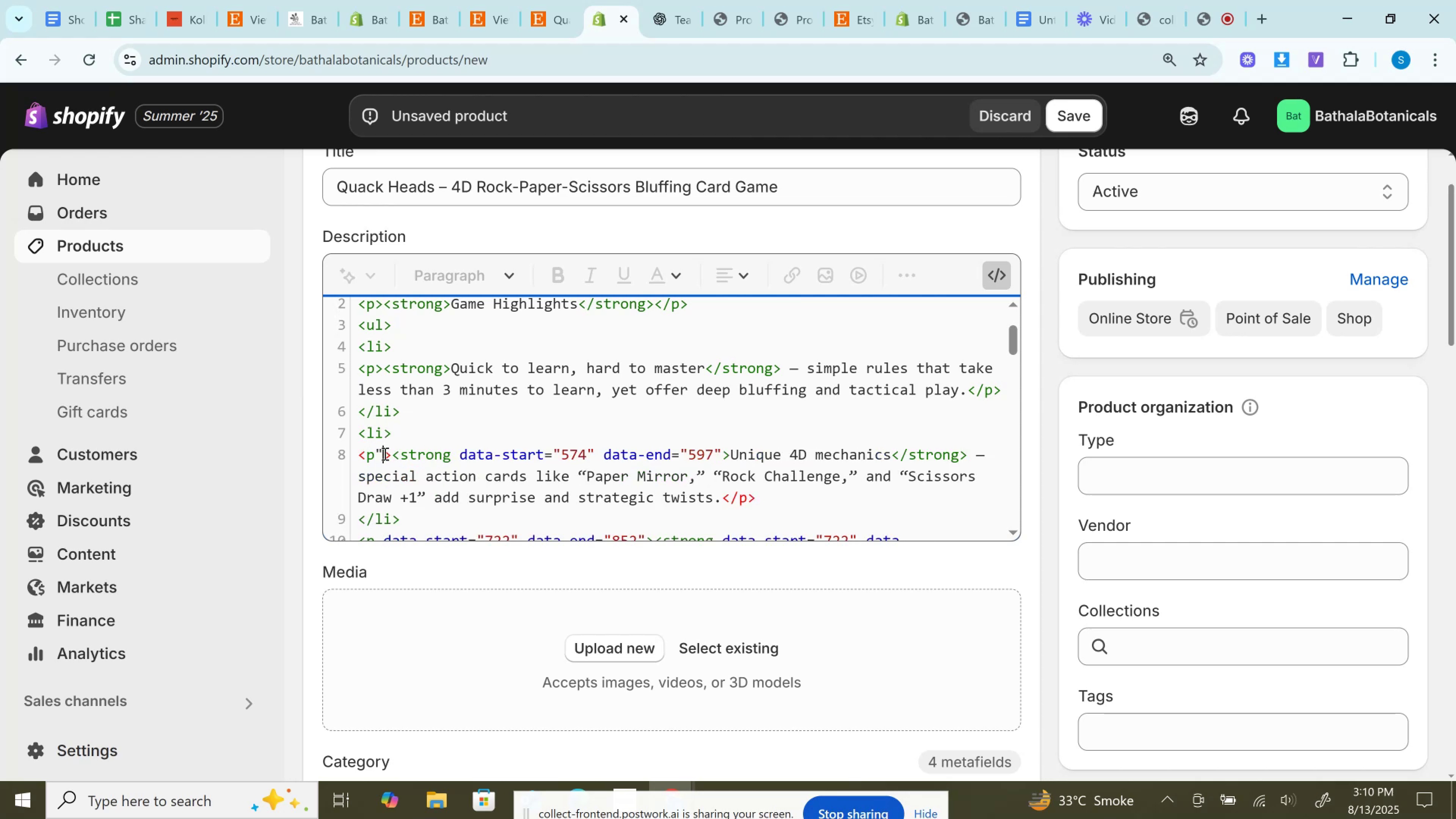 
key(Backspace)
 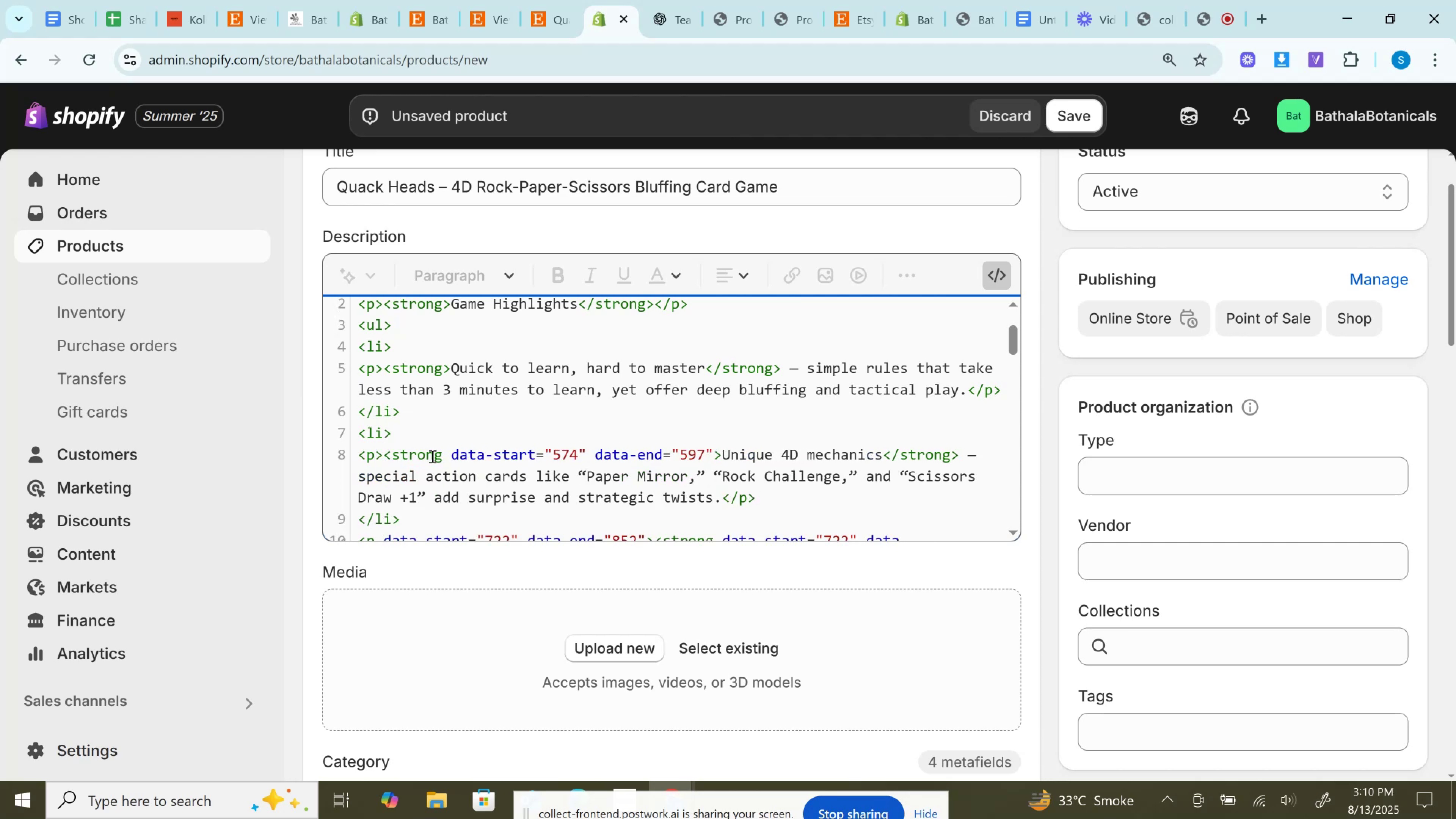 
left_click_drag(start_coordinate=[444, 450], to_coordinate=[717, 445])
 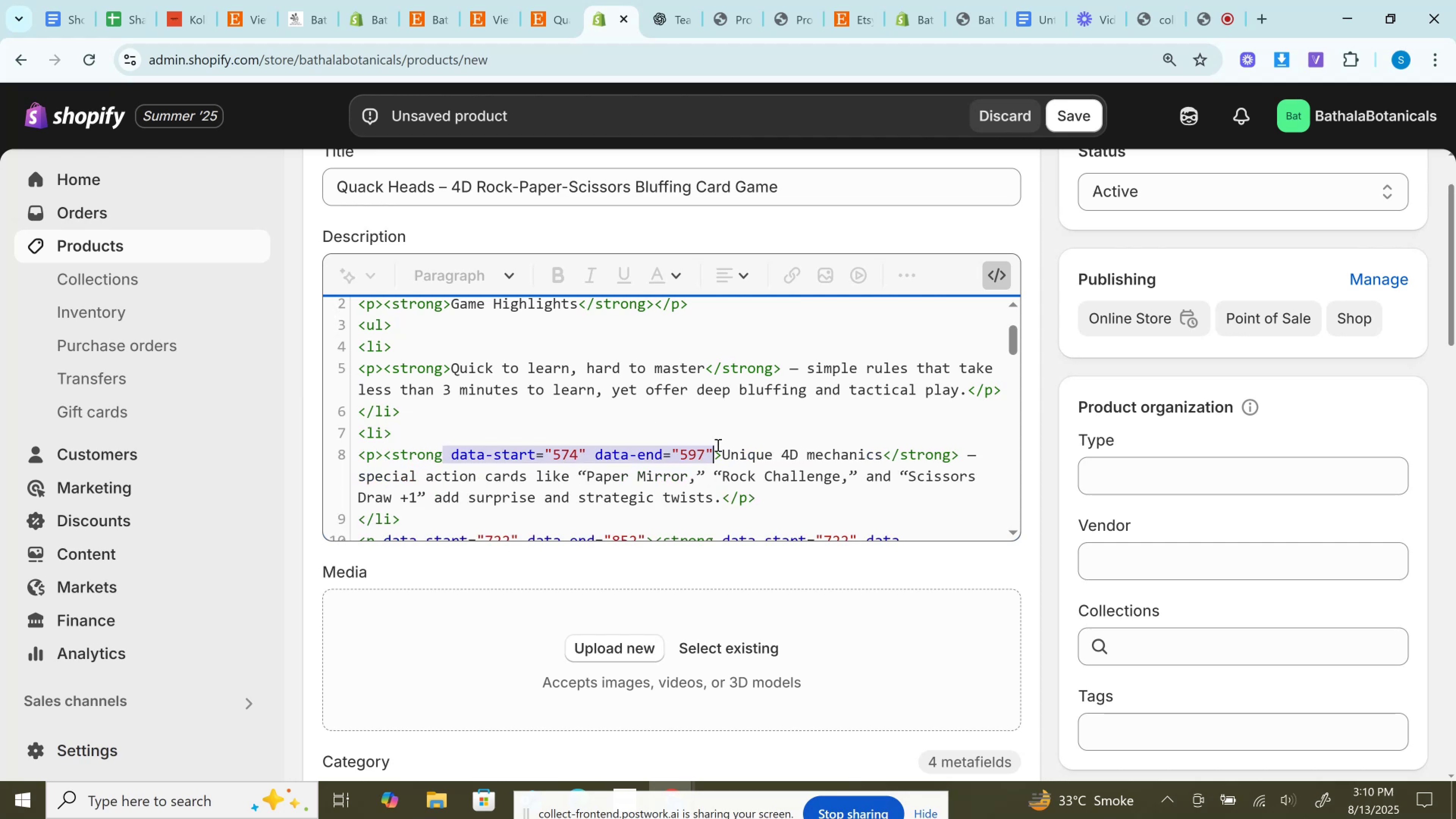 
key(Backspace)
 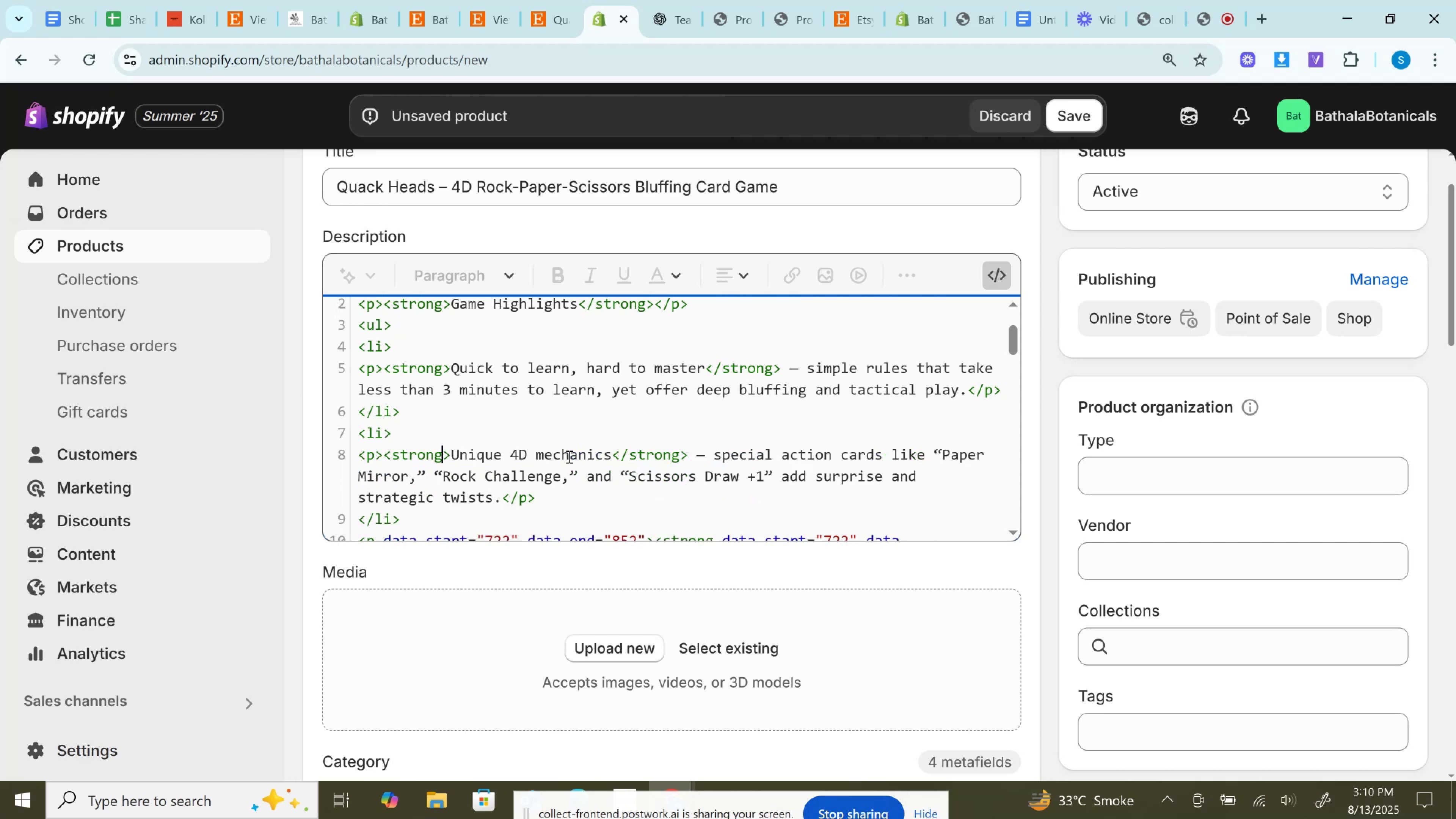 
scroll: coordinate [568, 457], scroll_direction: down, amount: 2.0
 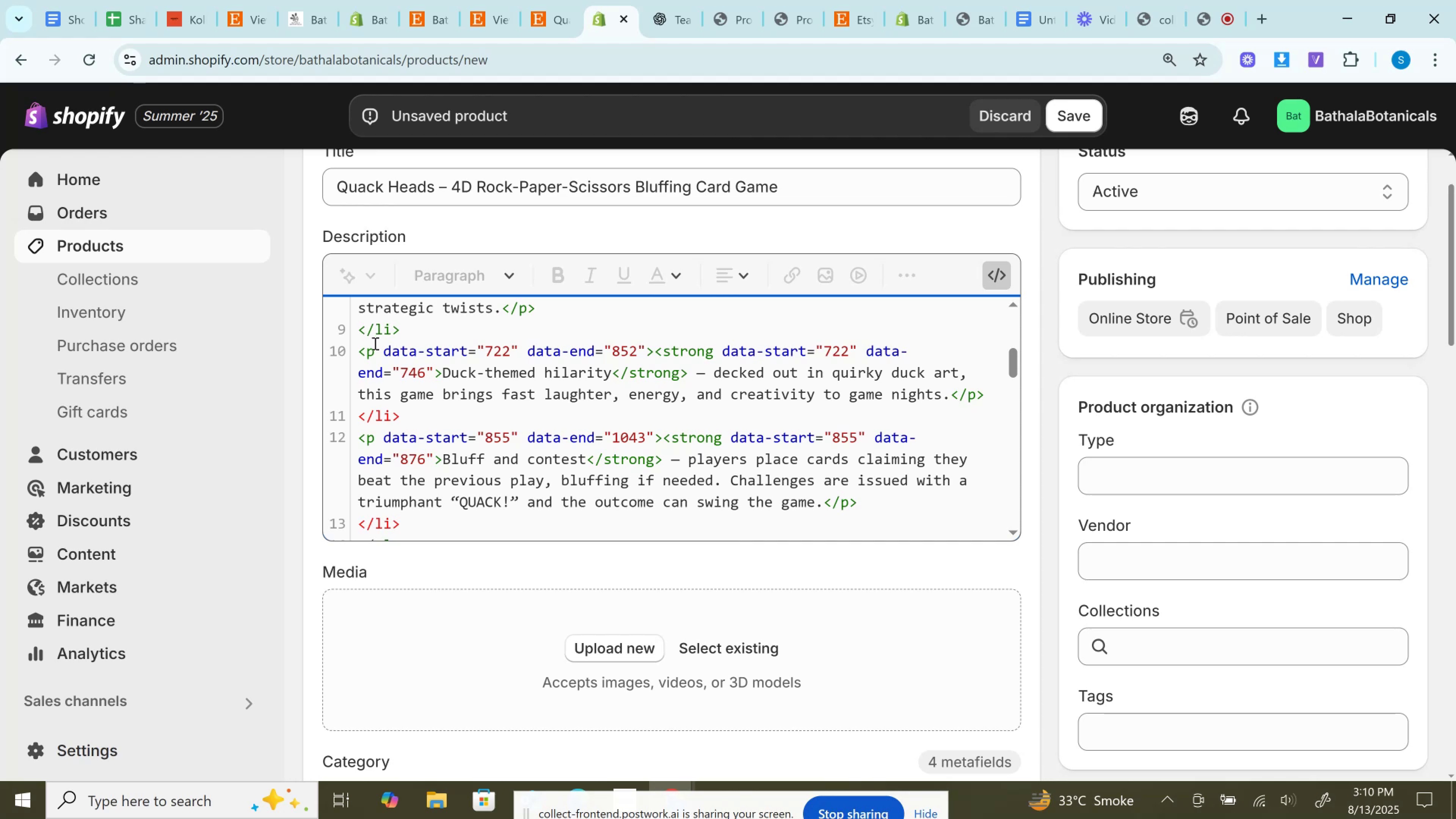 
left_click_drag(start_coordinate=[378, 351], to_coordinate=[645, 353])
 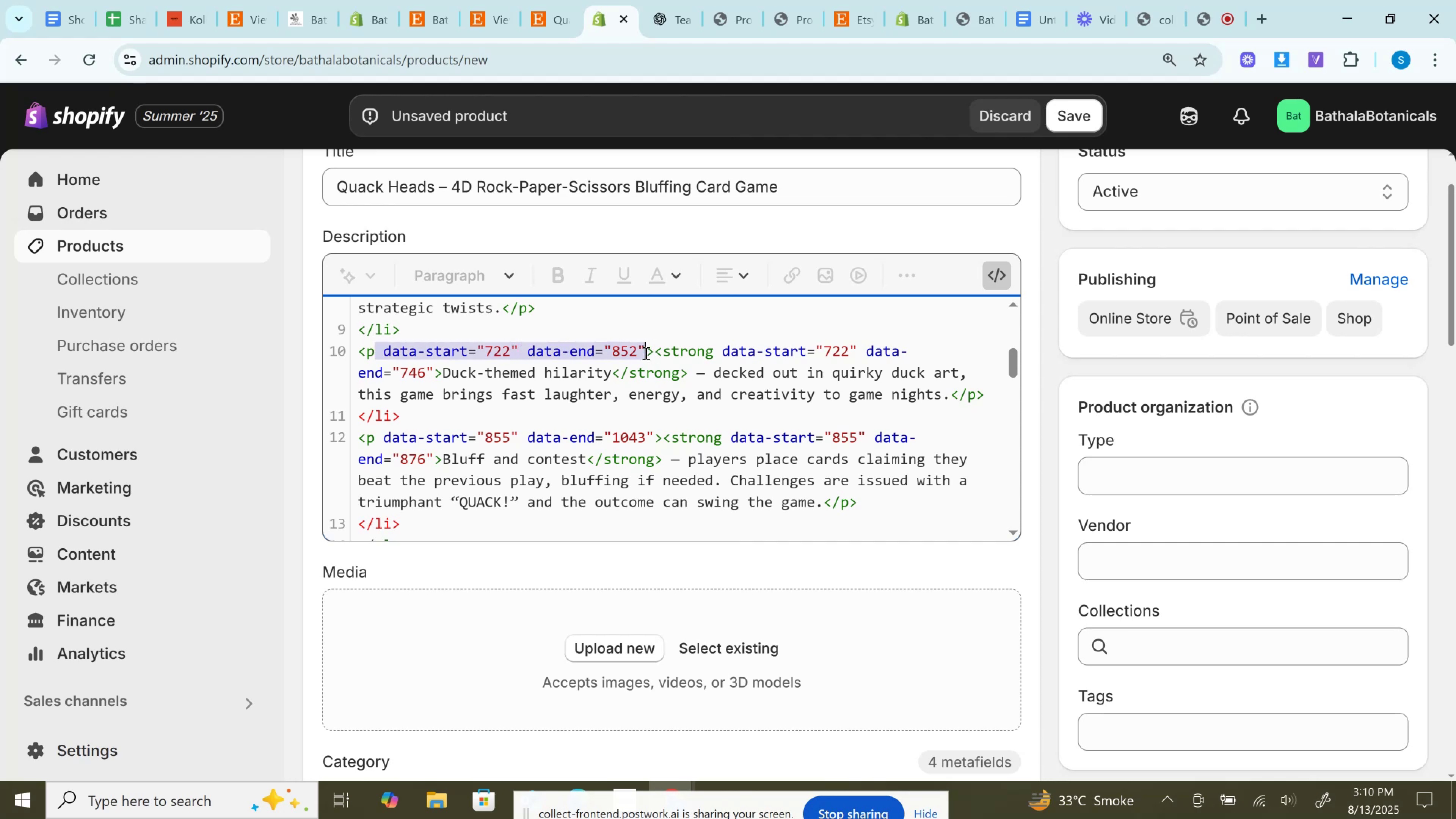 
key(Backspace)
 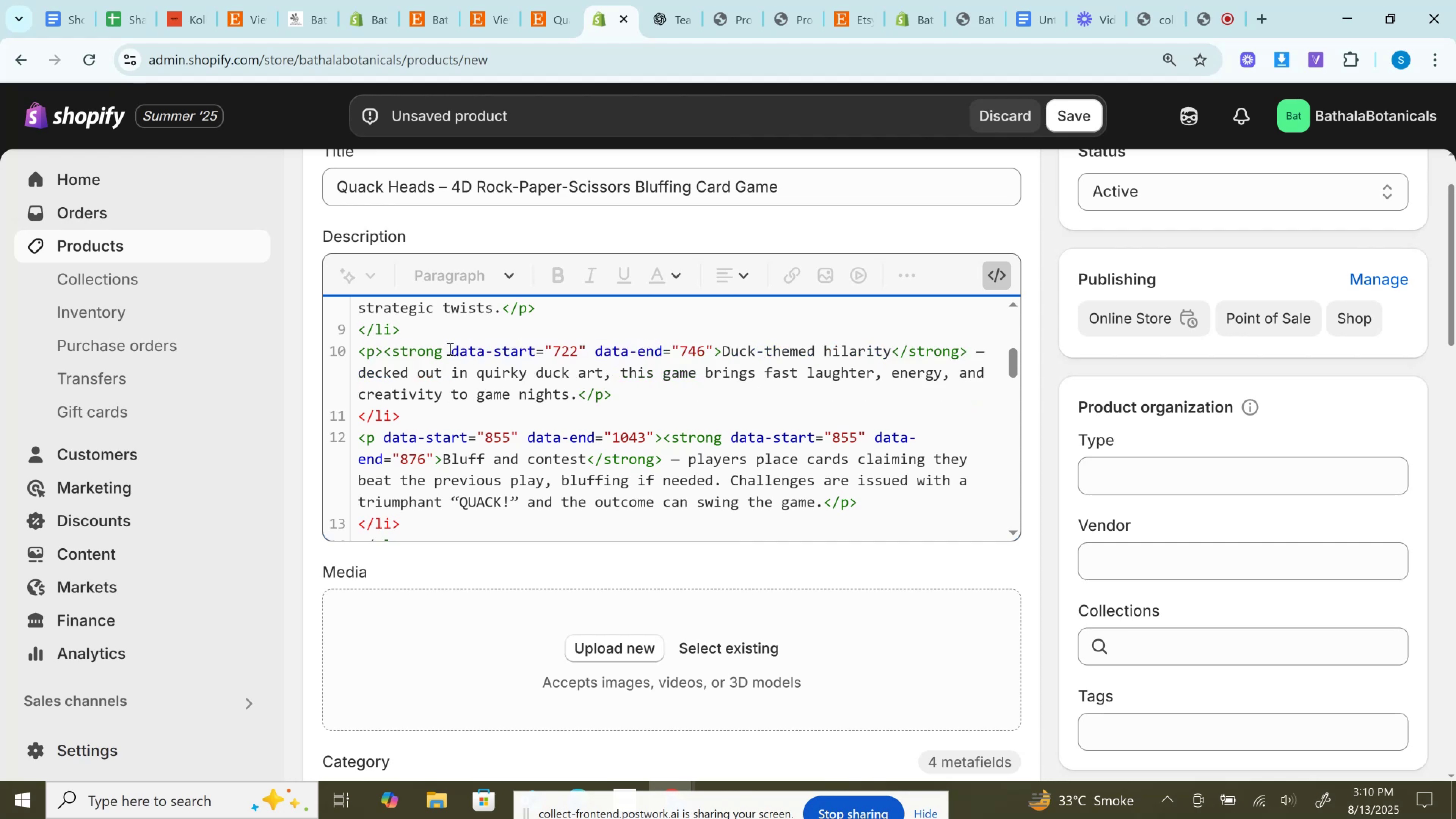 
left_click_drag(start_coordinate=[444, 349], to_coordinate=[718, 356])
 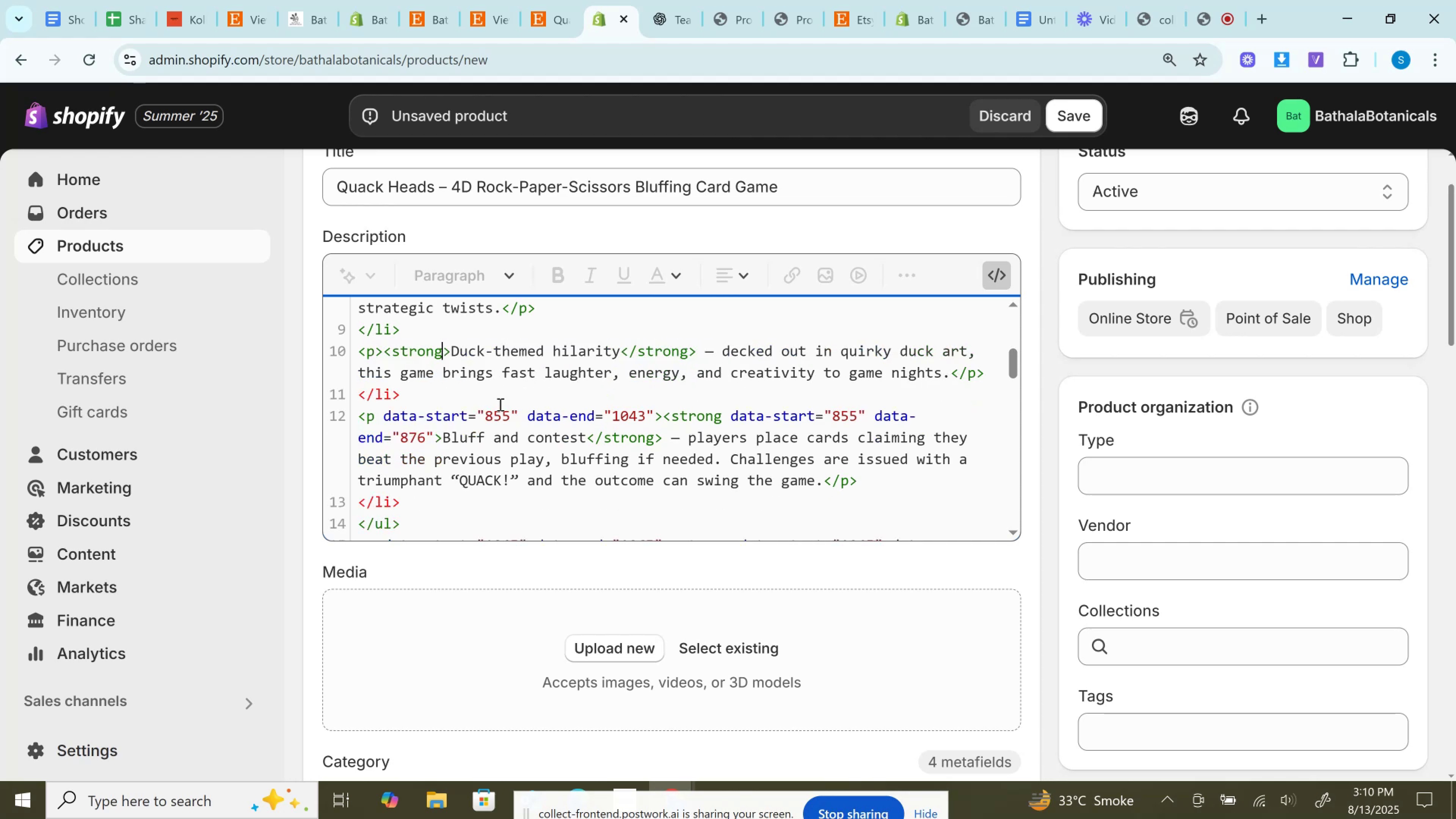 
key(Backspace)
 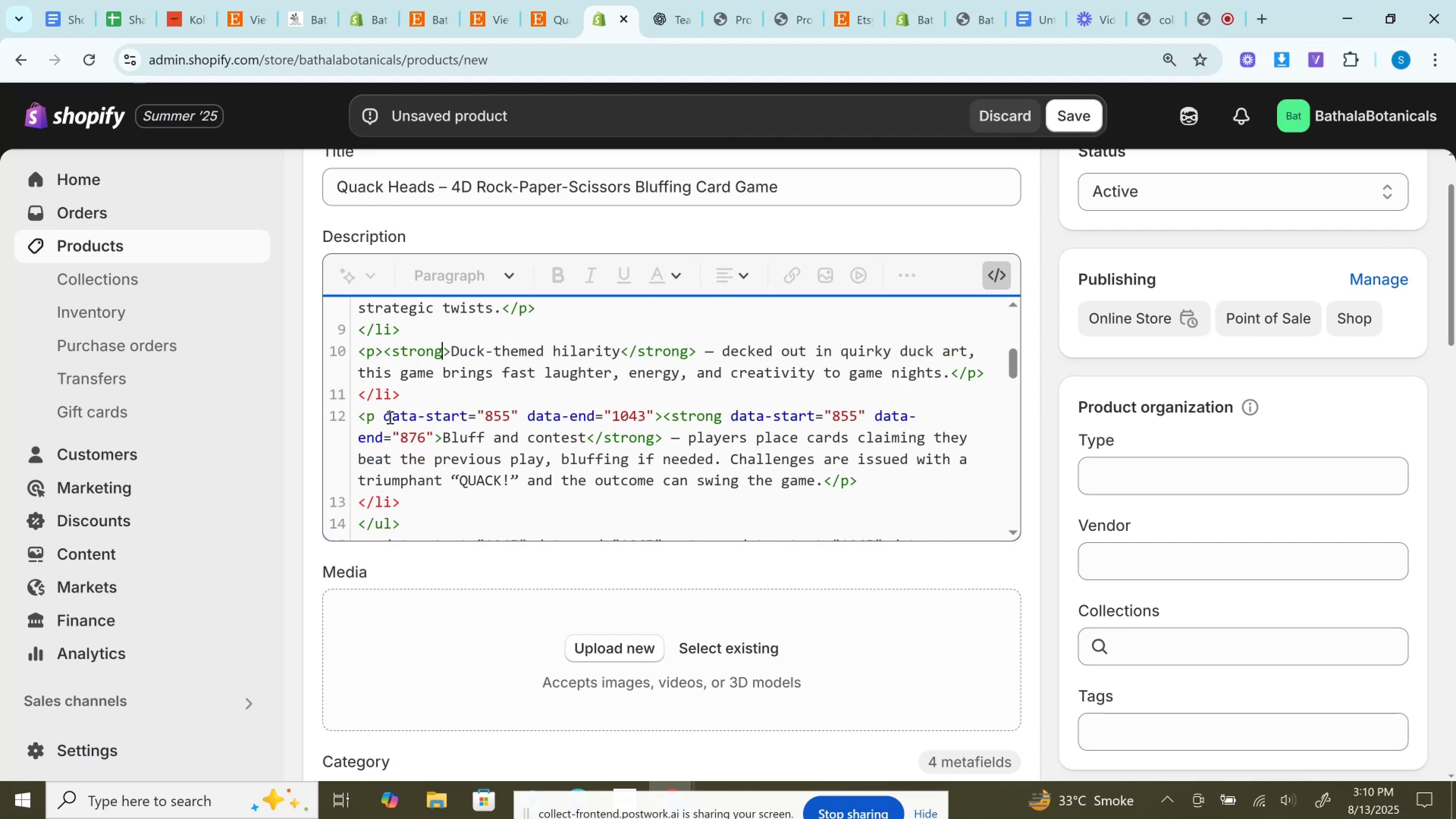 
left_click_drag(start_coordinate=[383, 417], to_coordinate=[654, 413])
 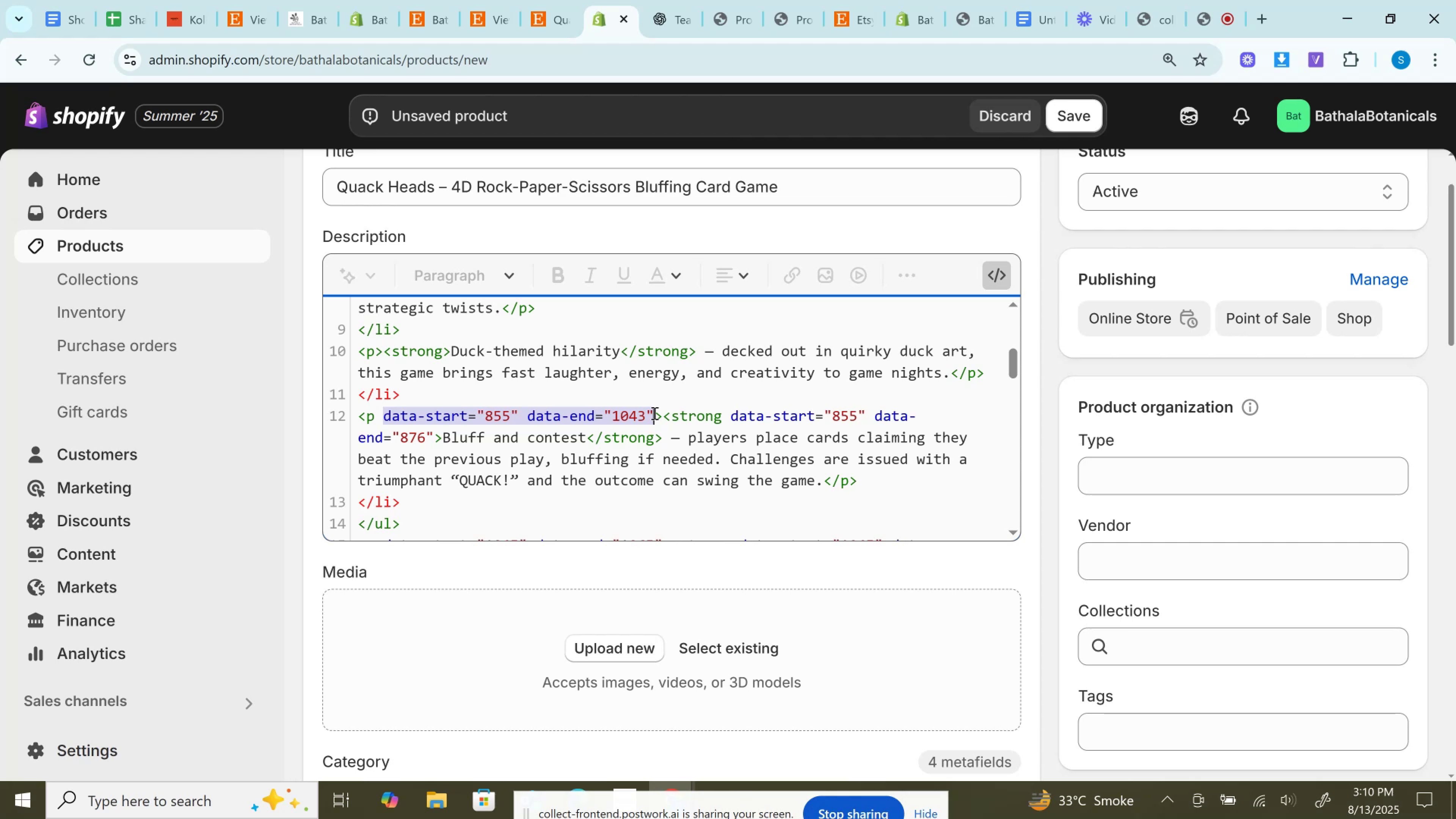 
key(Backspace)
 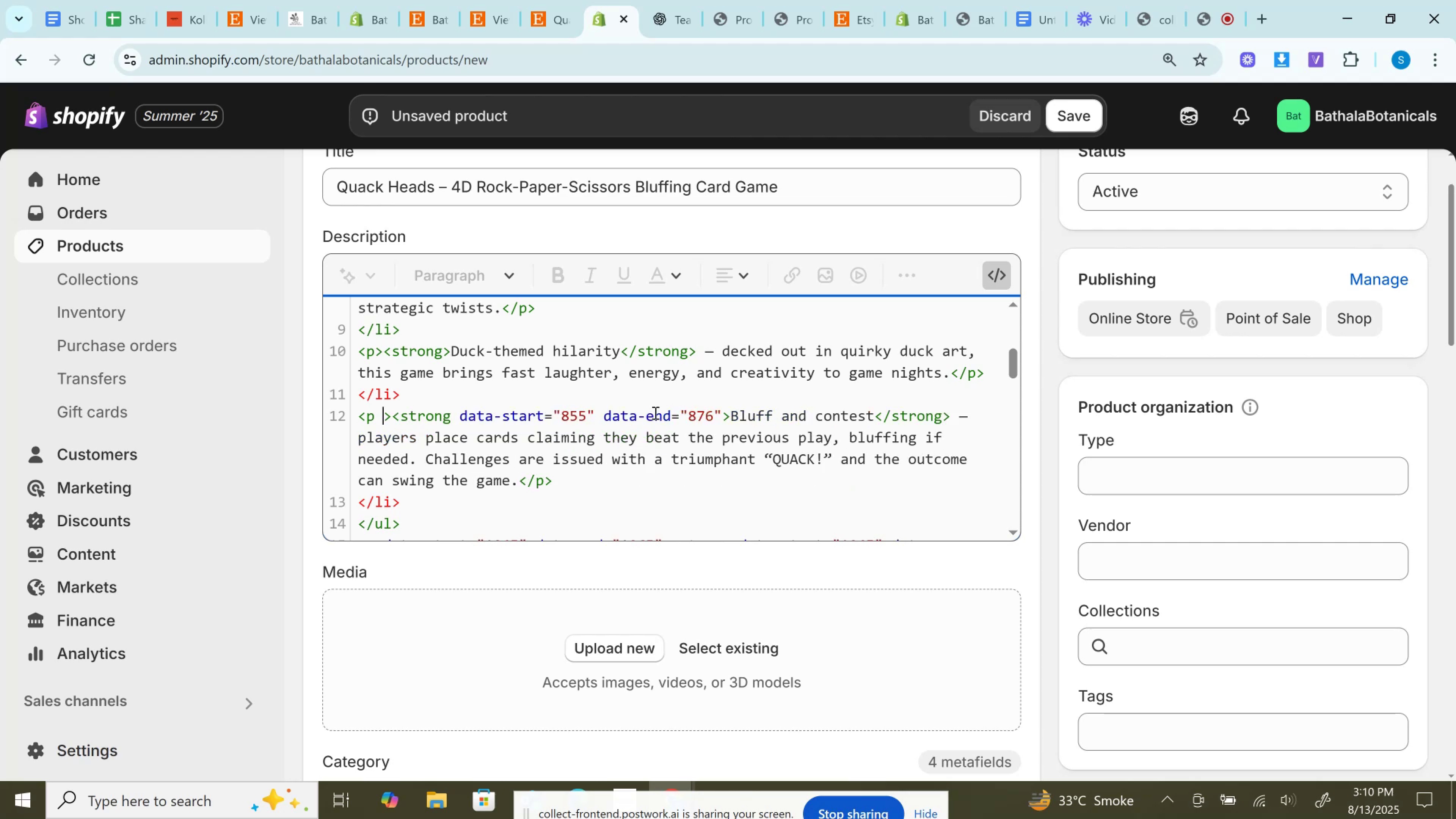 
scroll: coordinate [654, 413], scroll_direction: up, amount: 1.0
 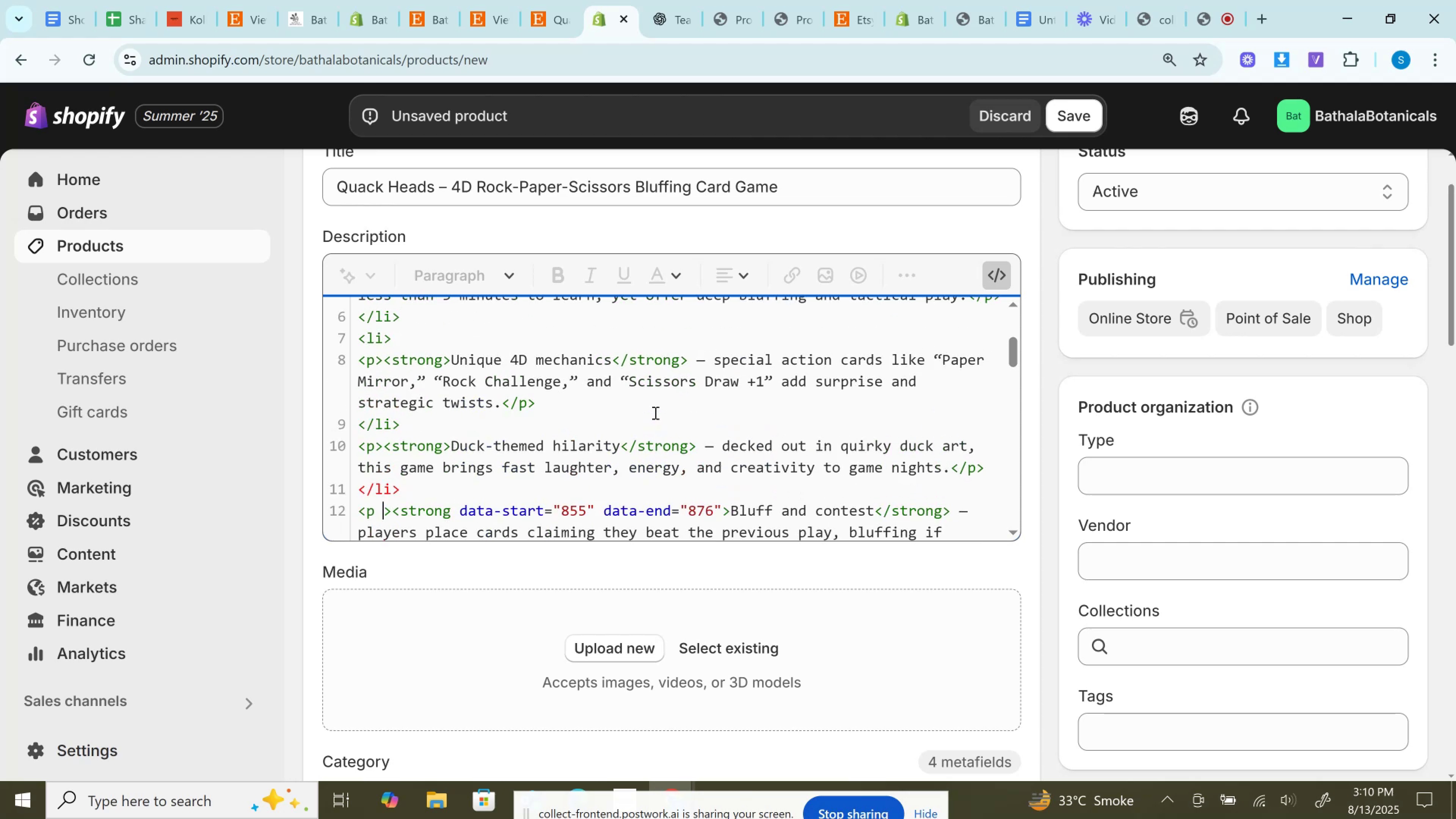 
key(Backspace)
 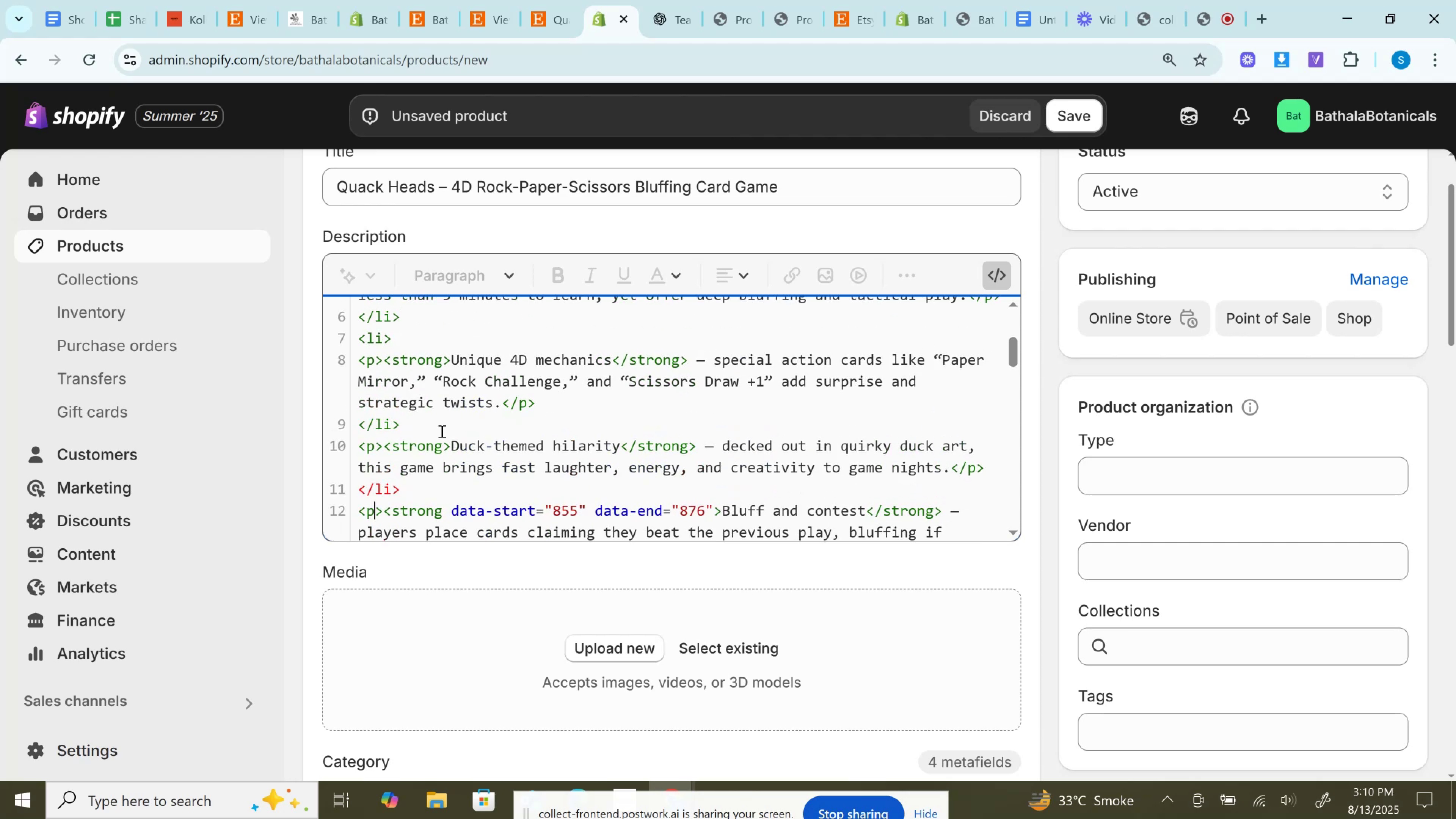 
left_click([406, 431])
 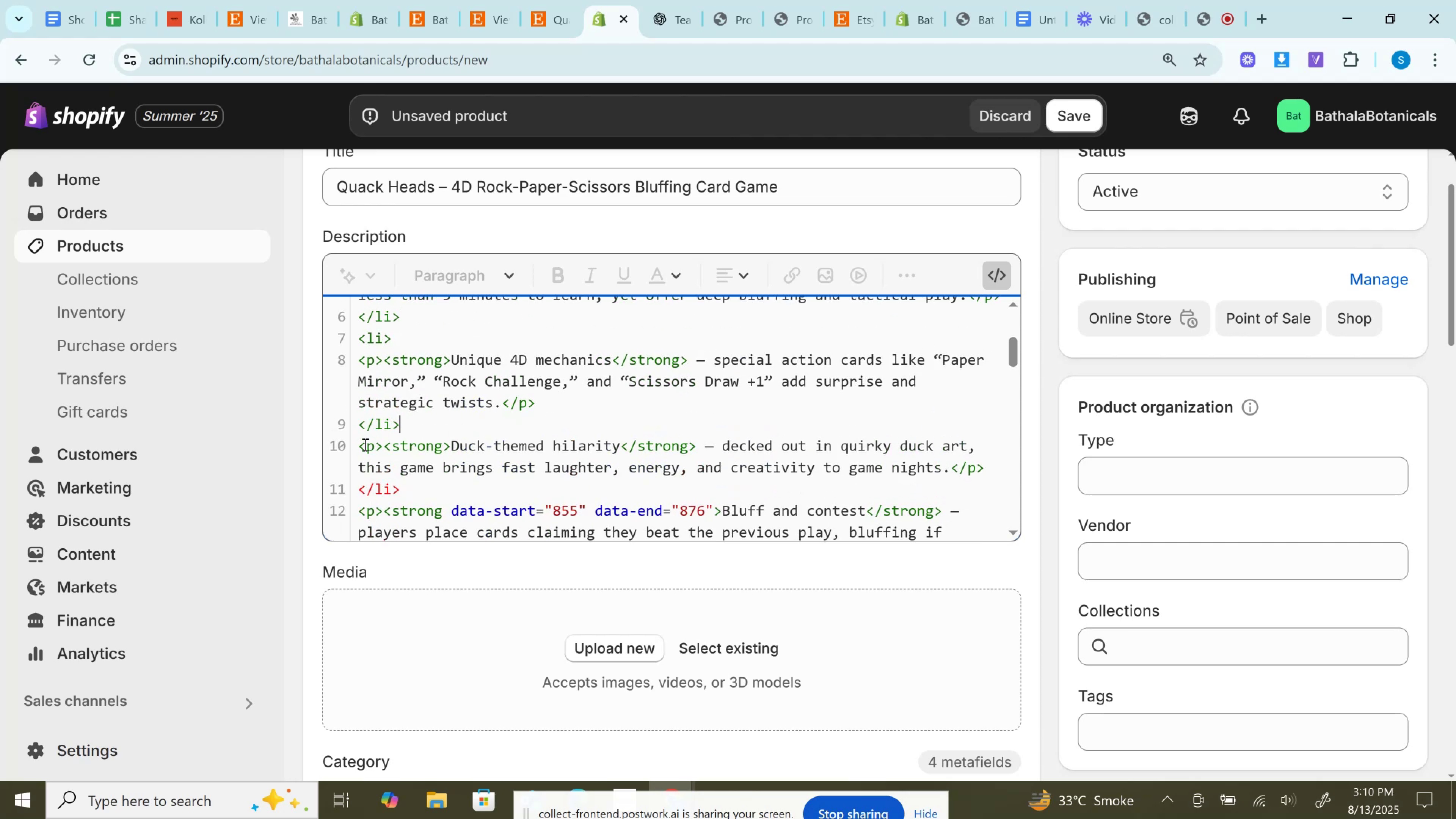 
left_click([364, 444])
 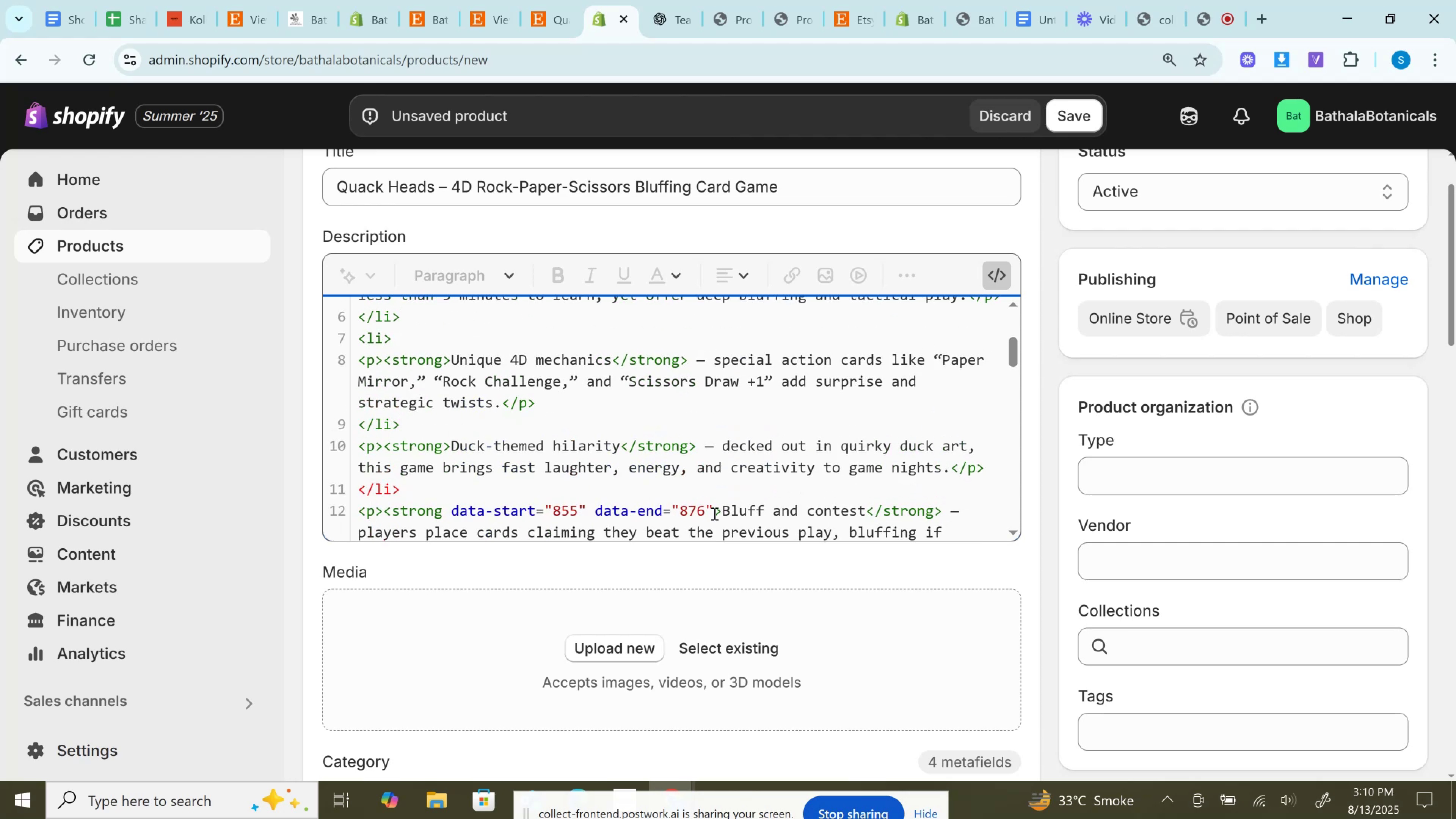 
key(ArrowLeft)
 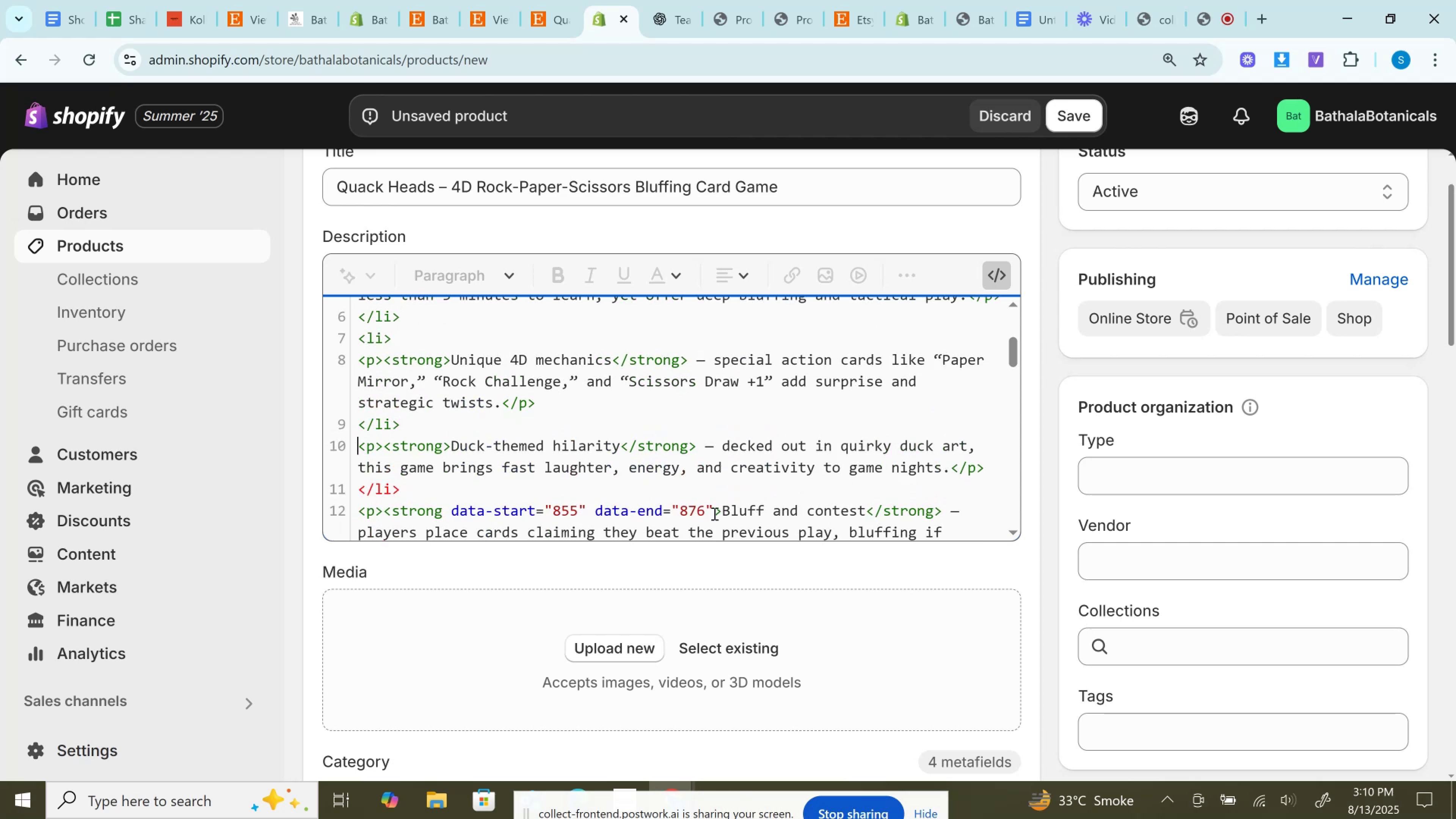 
type(<li>)
 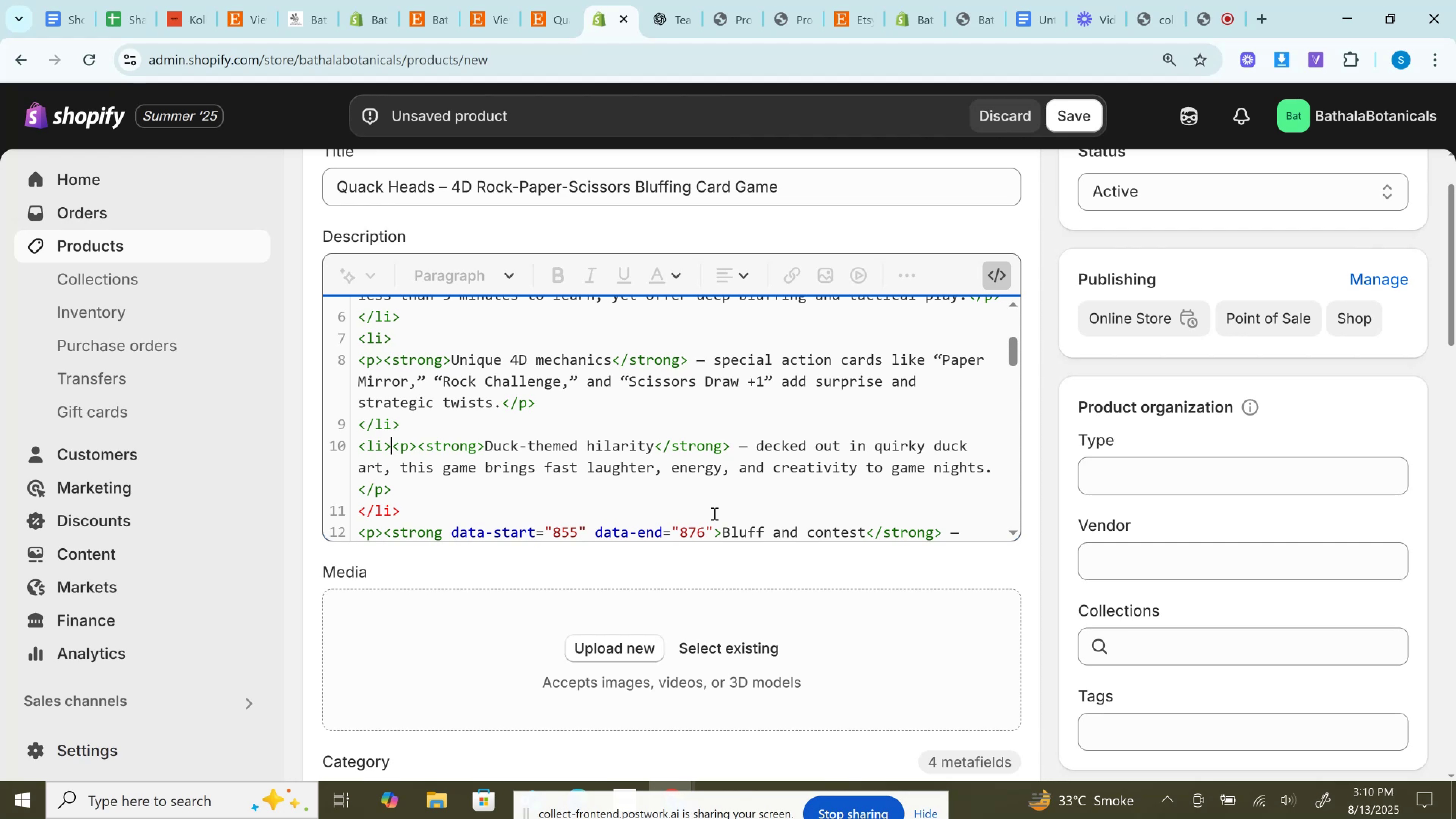 
scroll: coordinate [582, 446], scroll_direction: down, amount: 1.0
 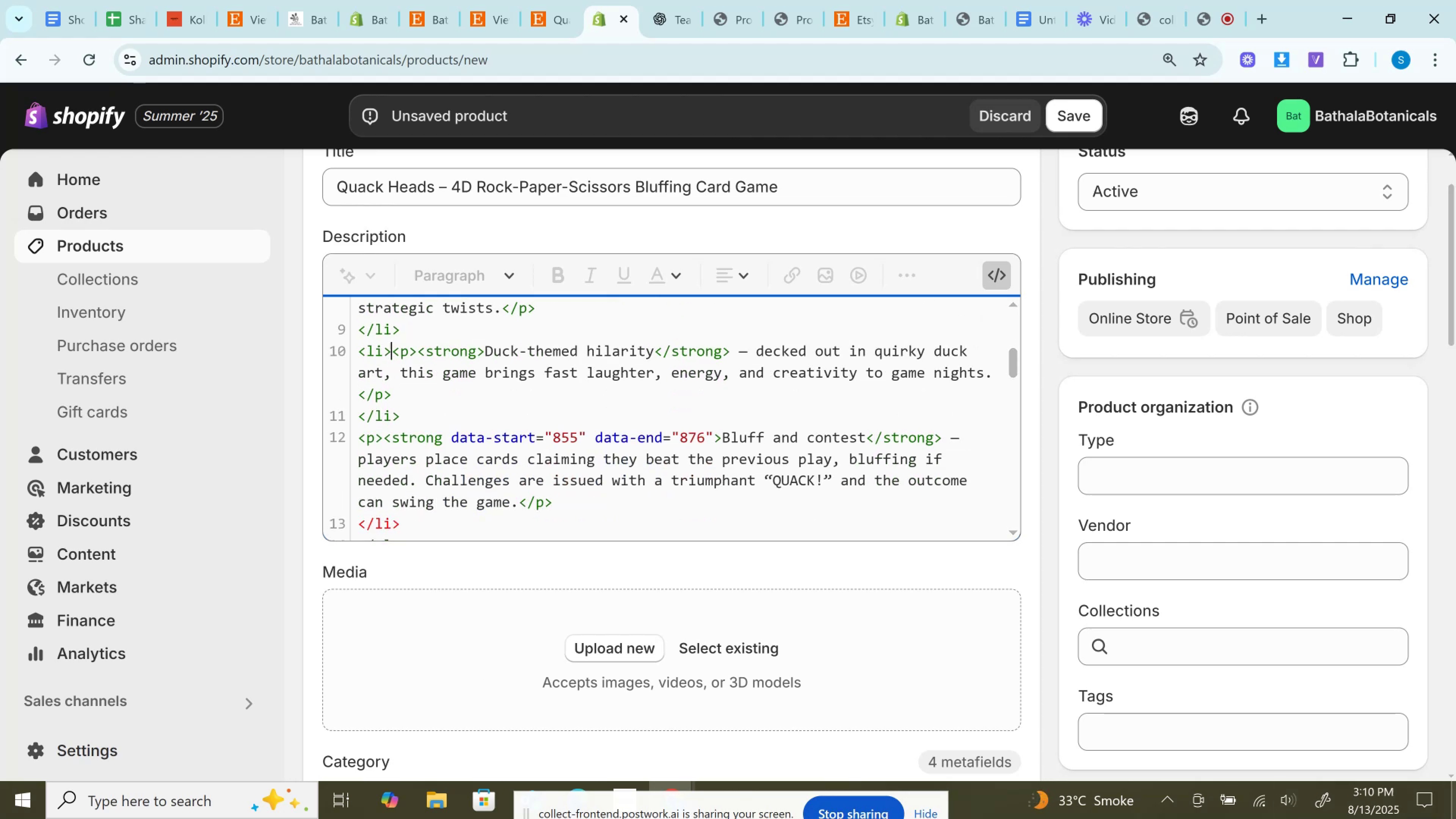 
wait(7.94)
 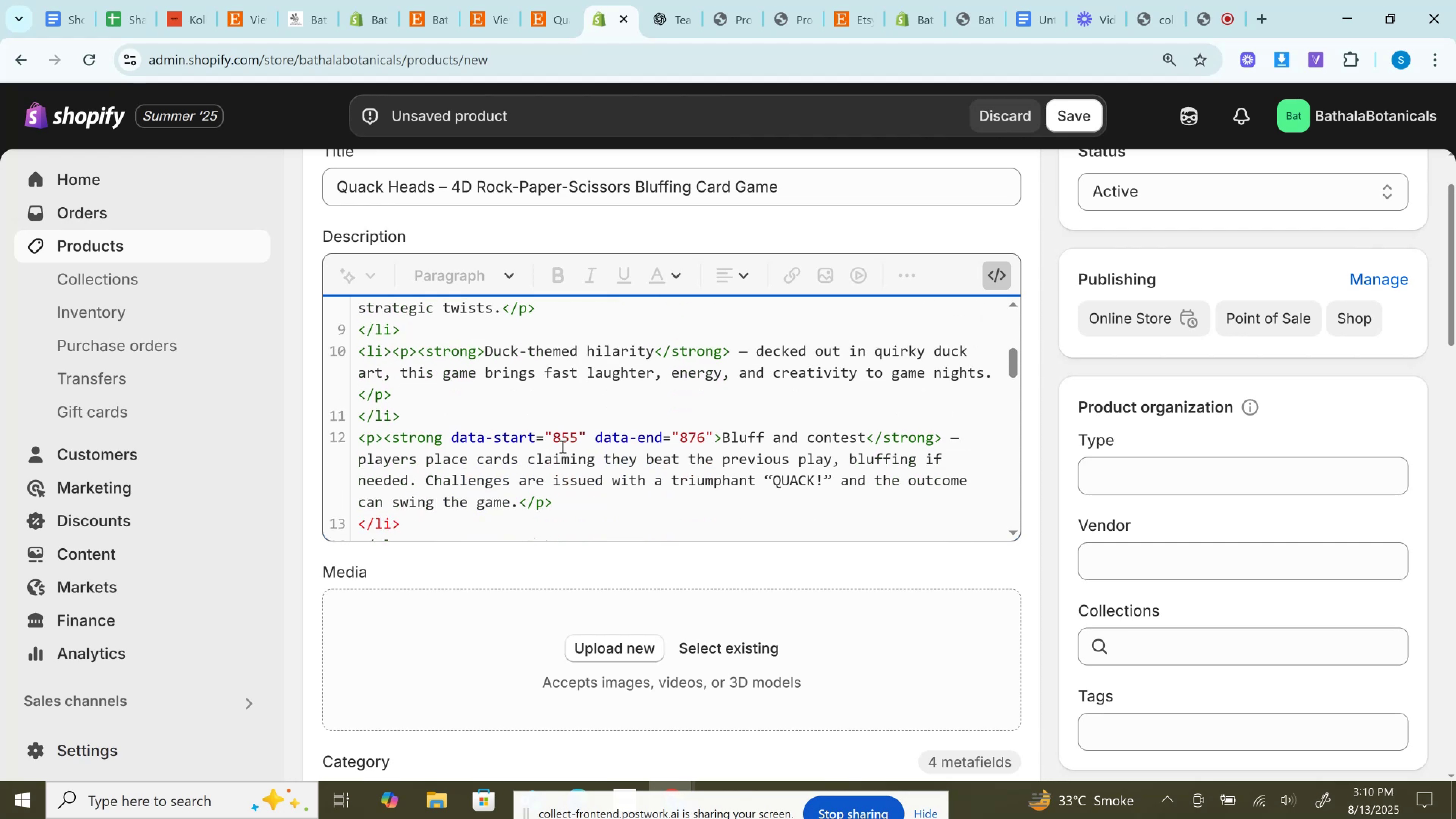 
left_click_drag(start_coordinate=[451, 444], to_coordinate=[716, 435])
 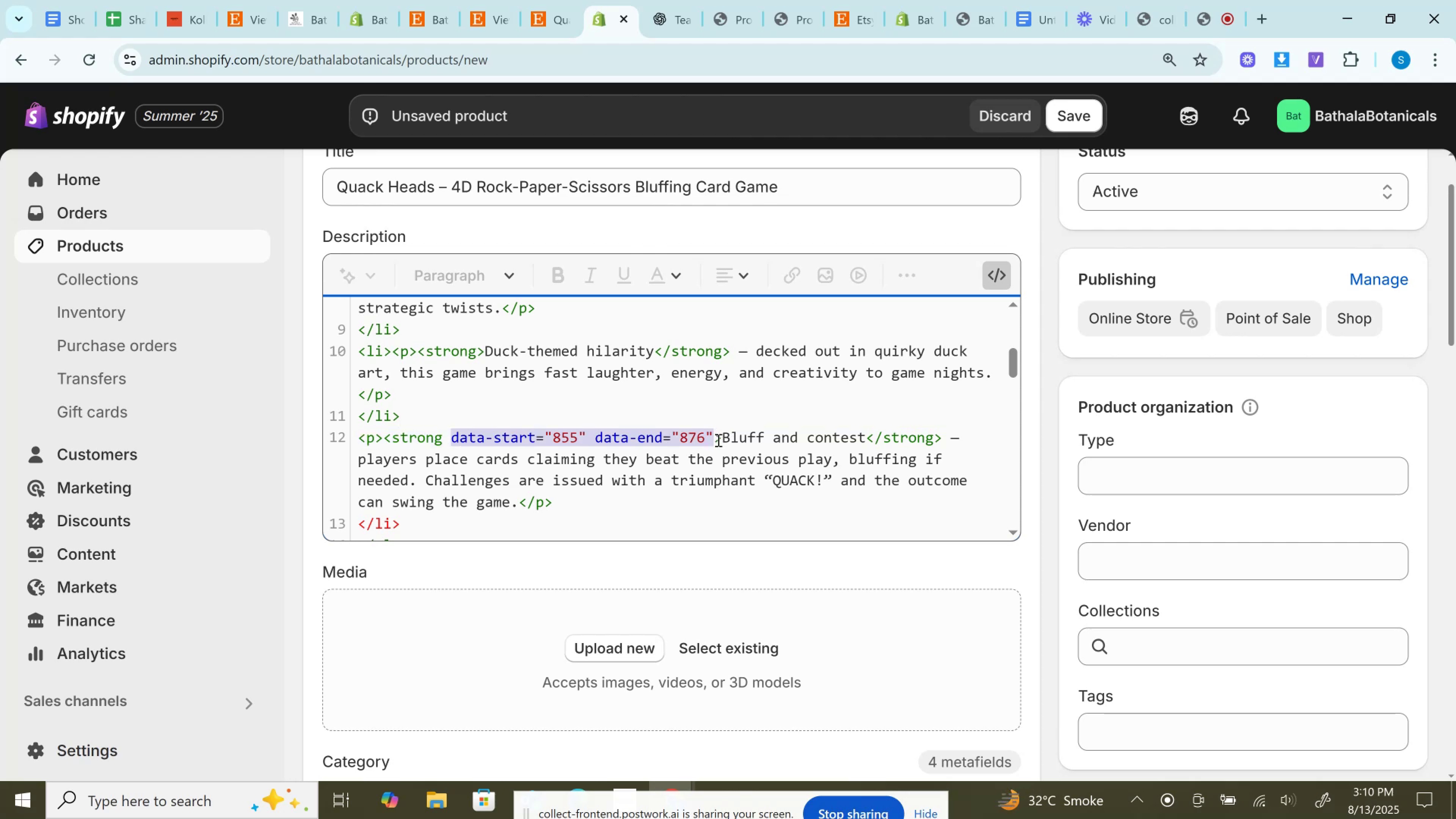 
key(Backspace)
 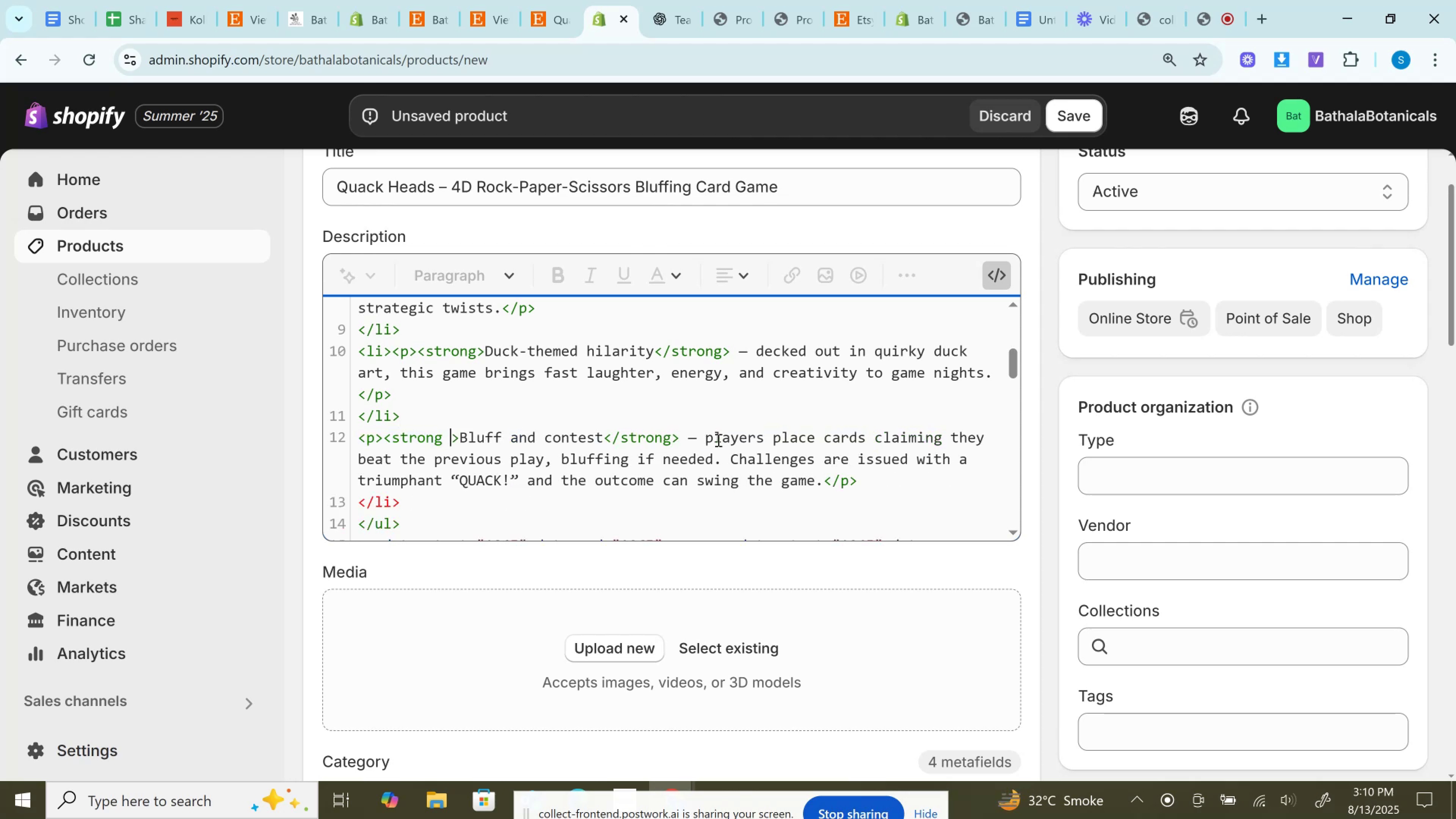 
key(Backspace)
 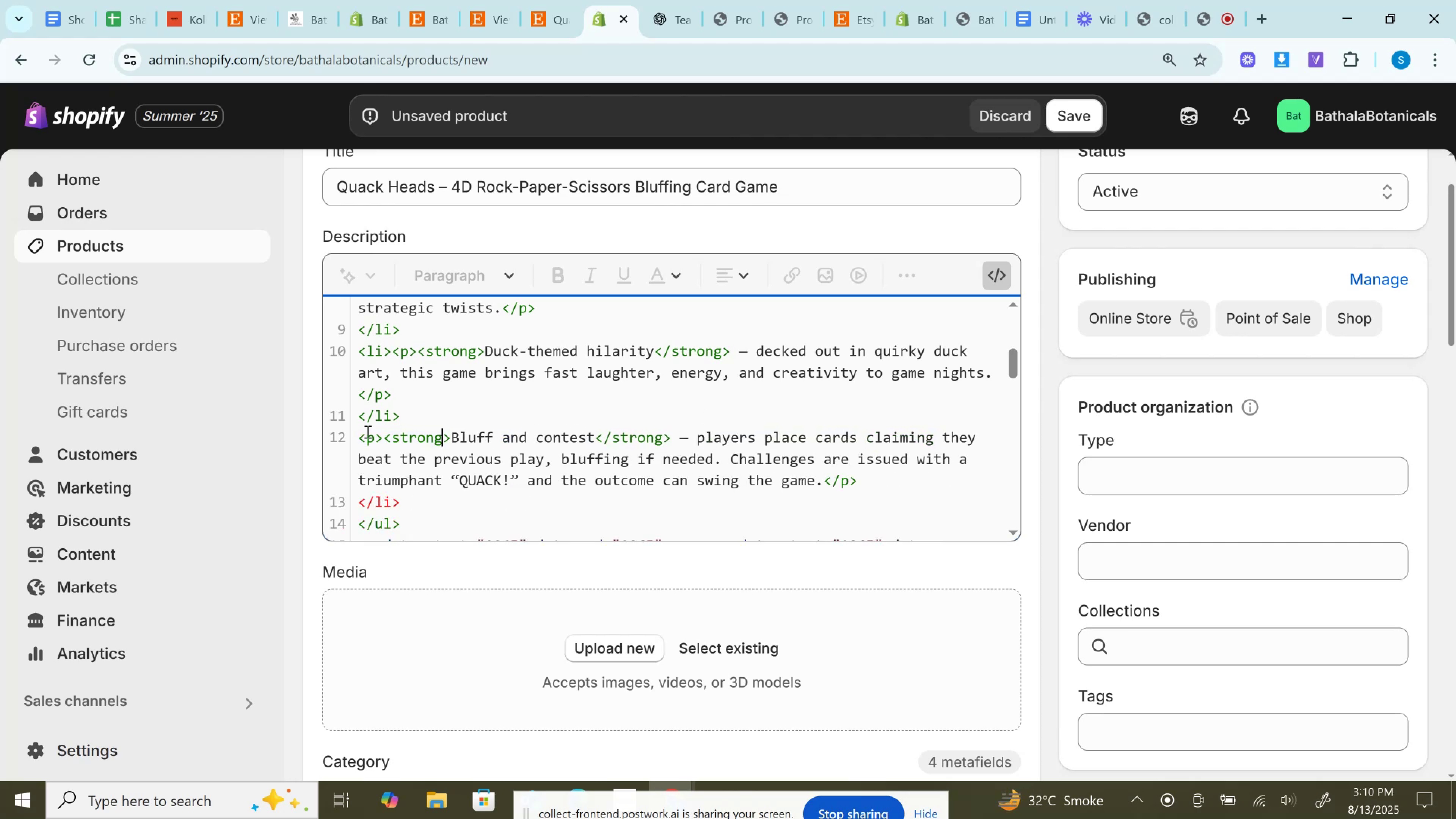 
left_click([360, 432])
 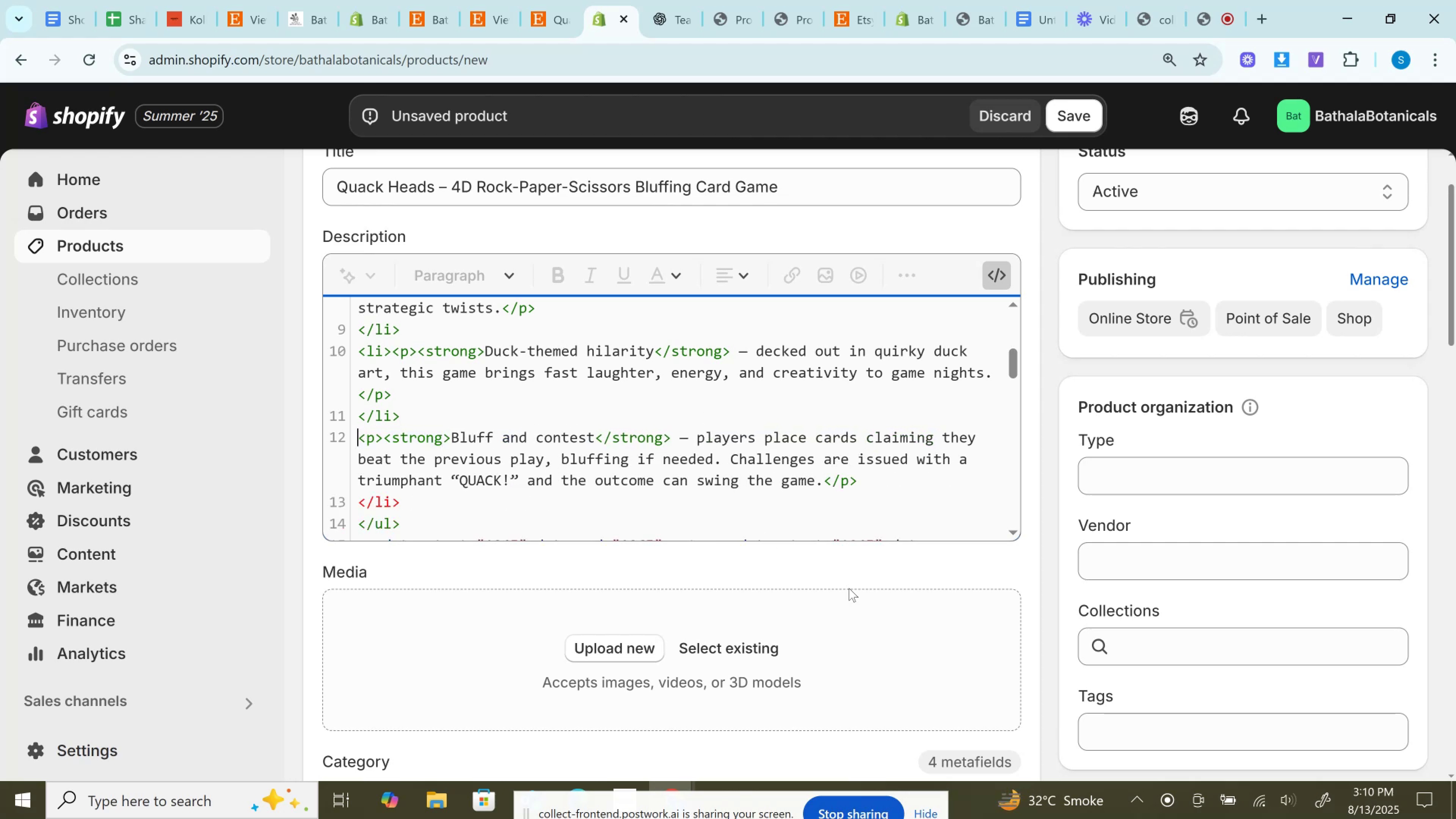 
type(<li>)
 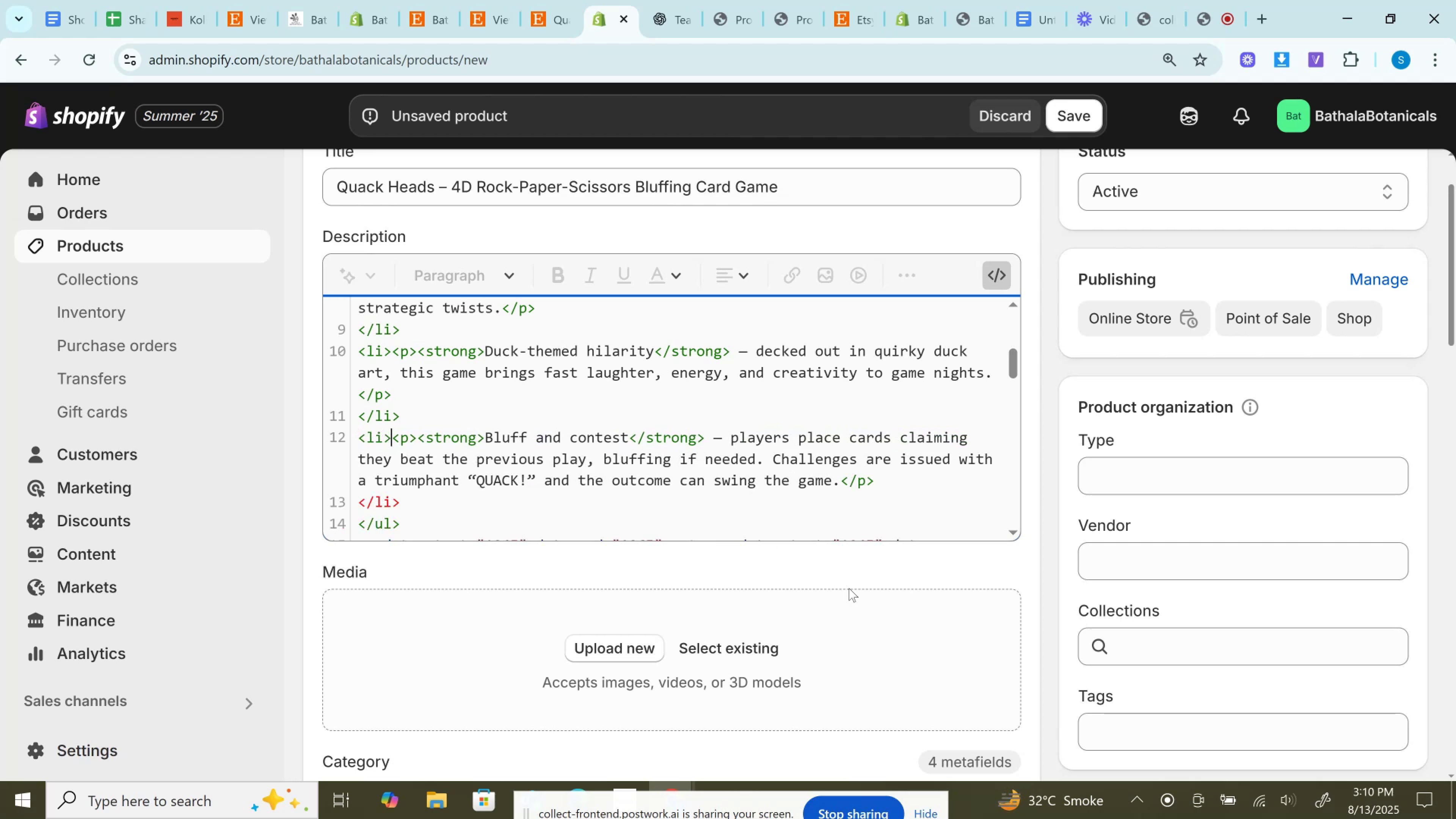 
scroll: coordinate [618, 415], scroll_direction: up, amount: 2.0
 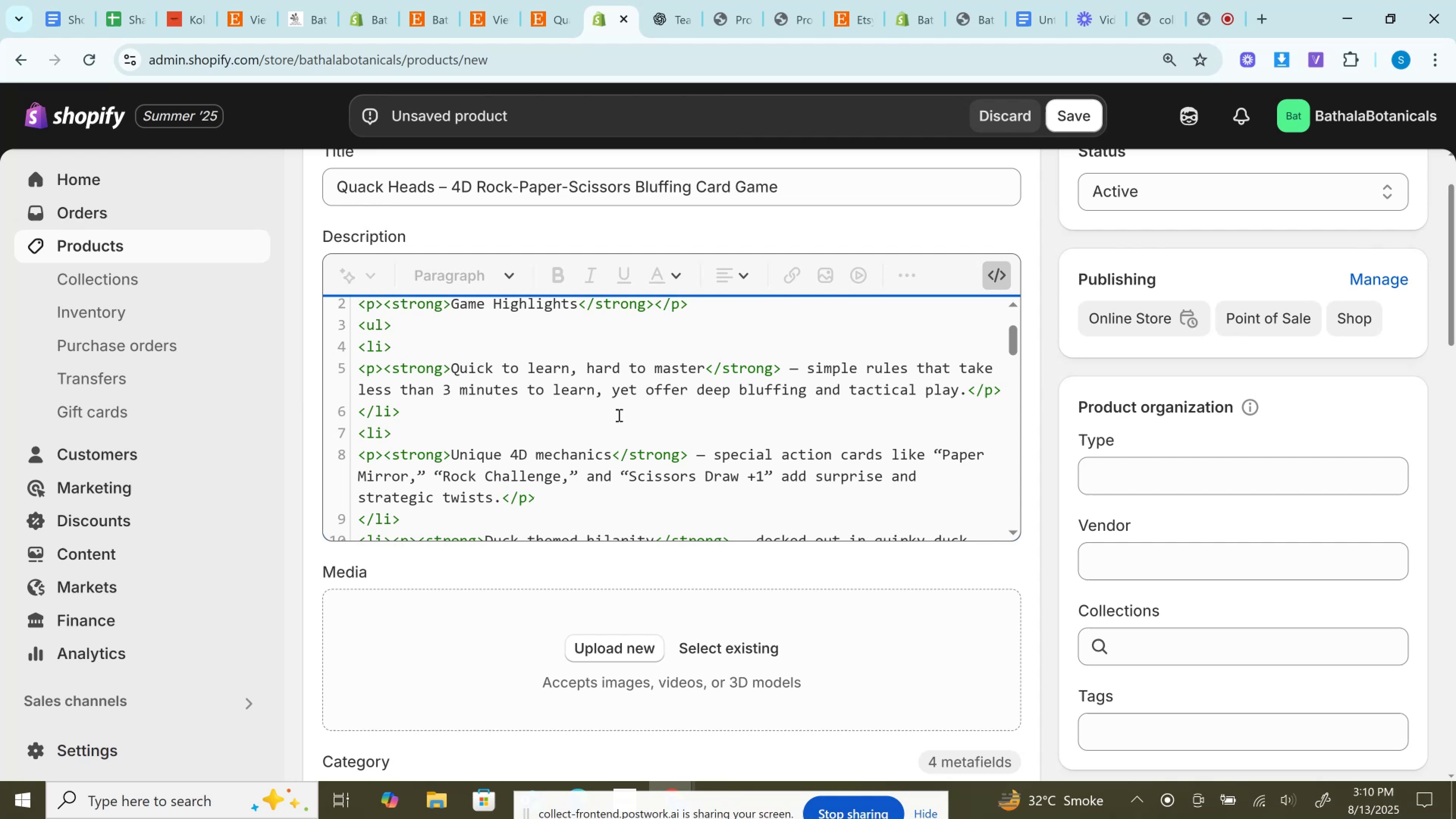 
scroll: coordinate [618, 415], scroll_direction: down, amount: 1.0
 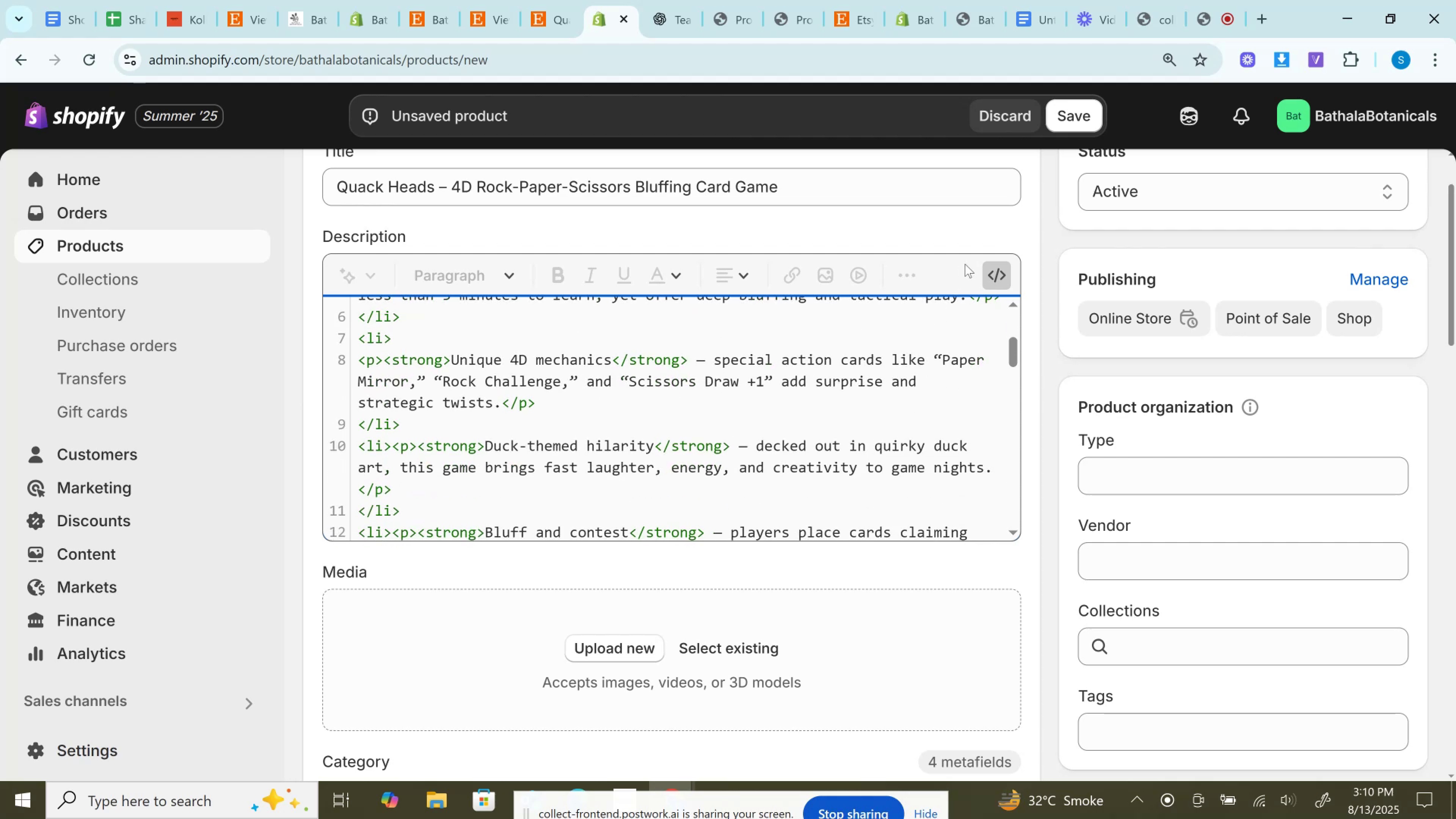 
left_click([988, 262])
 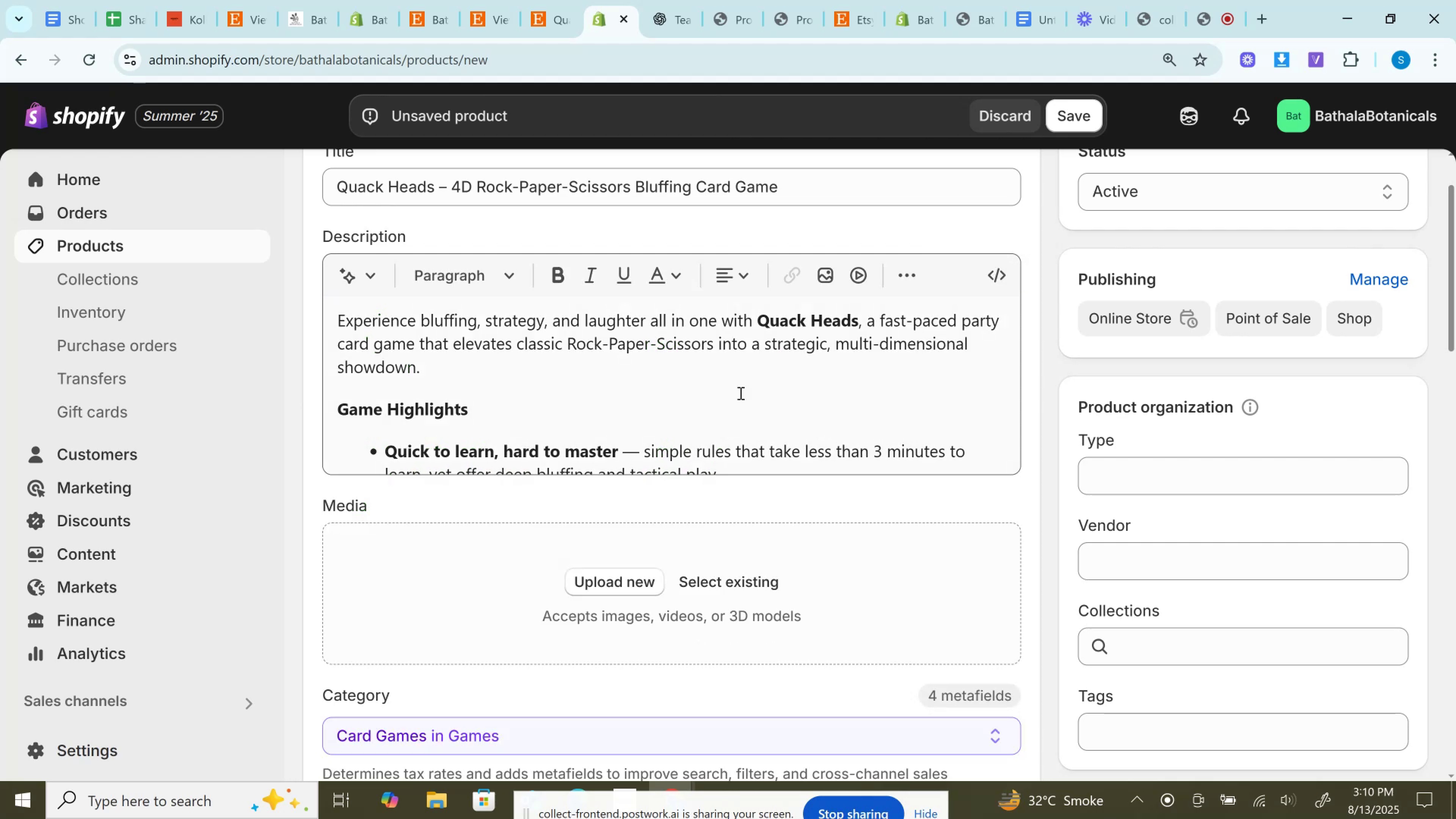 
left_click([739, 393])
 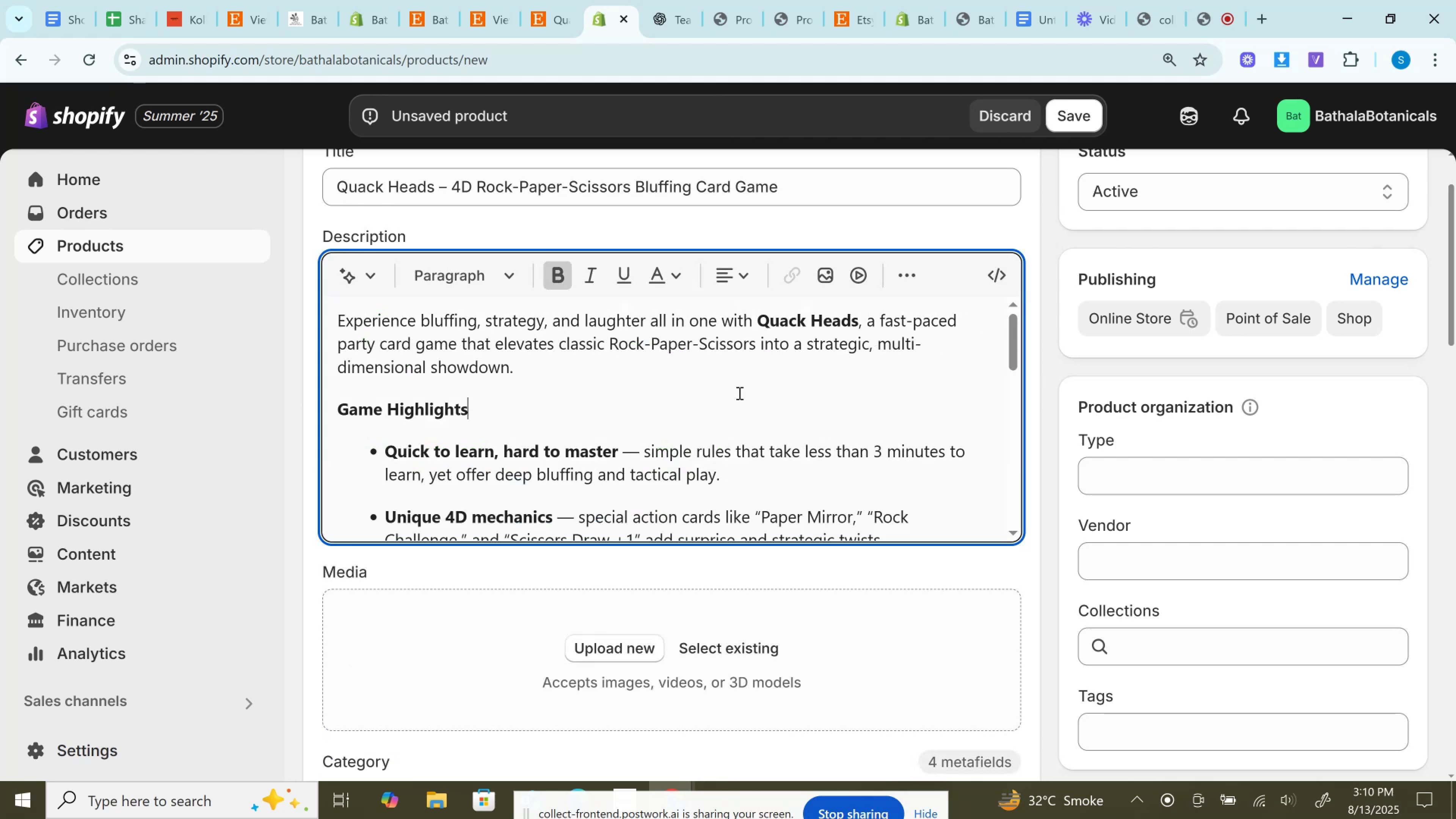 
scroll: coordinate [739, 393], scroll_direction: down, amount: 2.0
 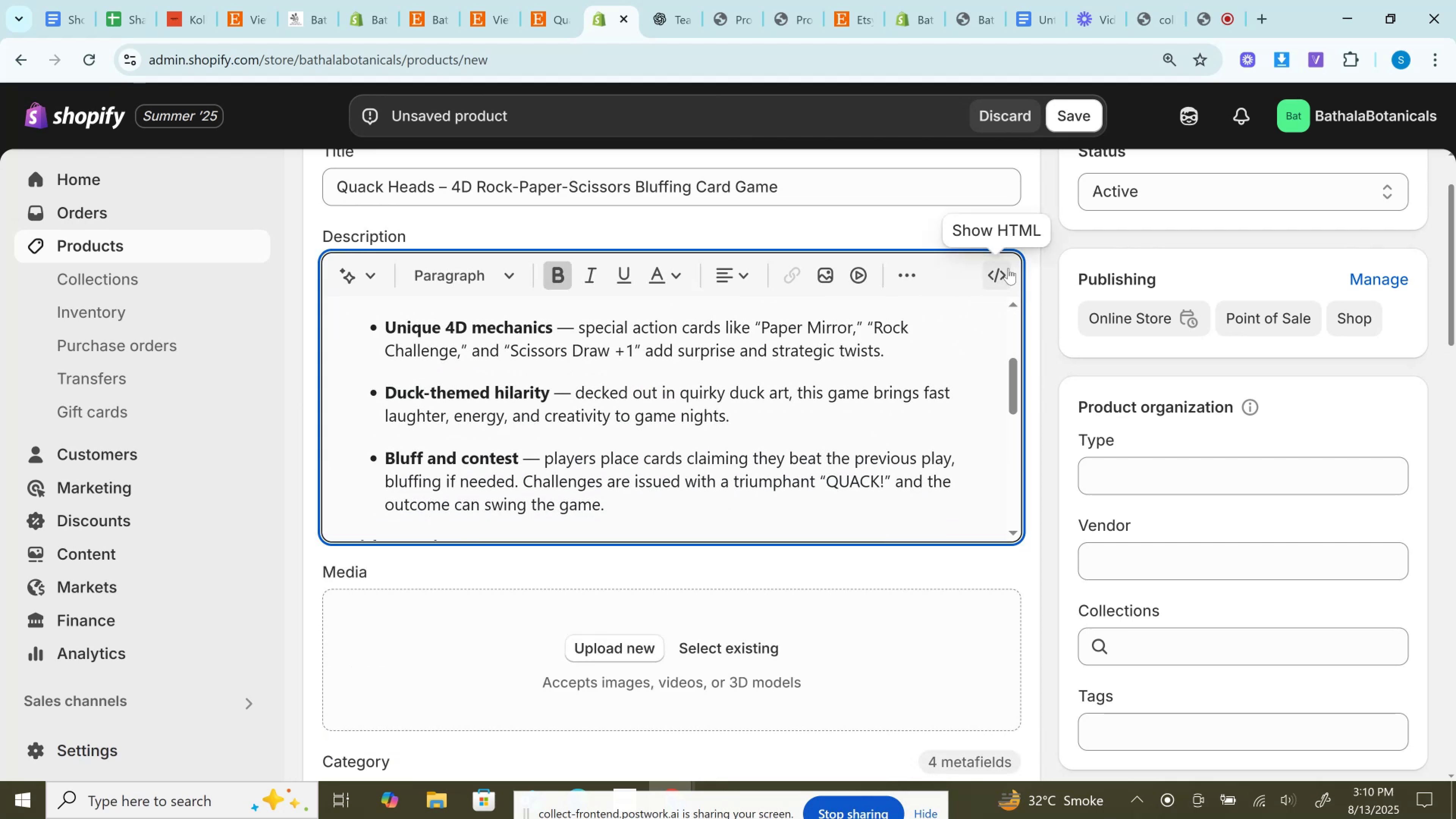 
left_click([1007, 267])
 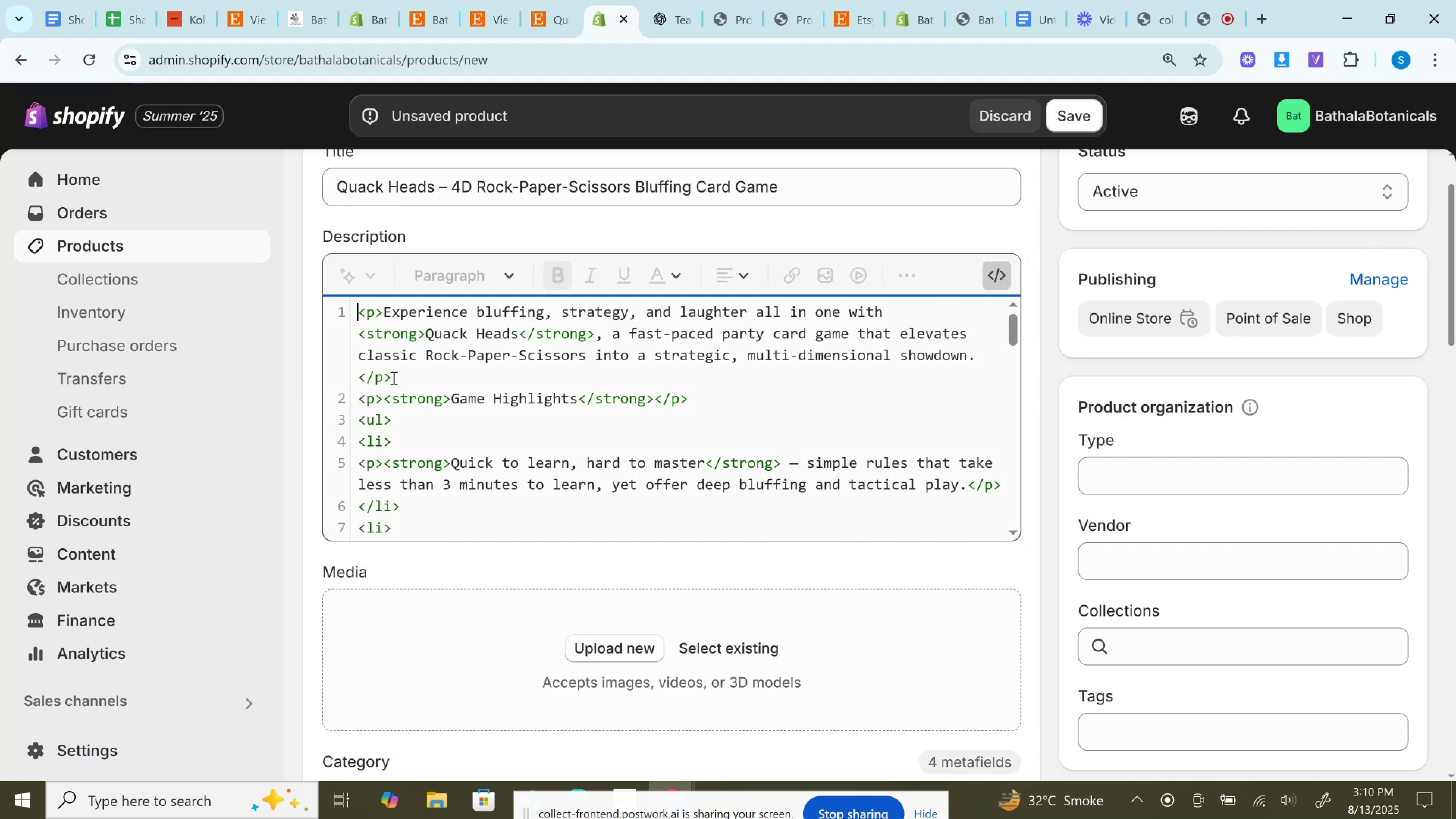 
scroll: coordinate [393, 378], scroll_direction: up, amount: 1.0
 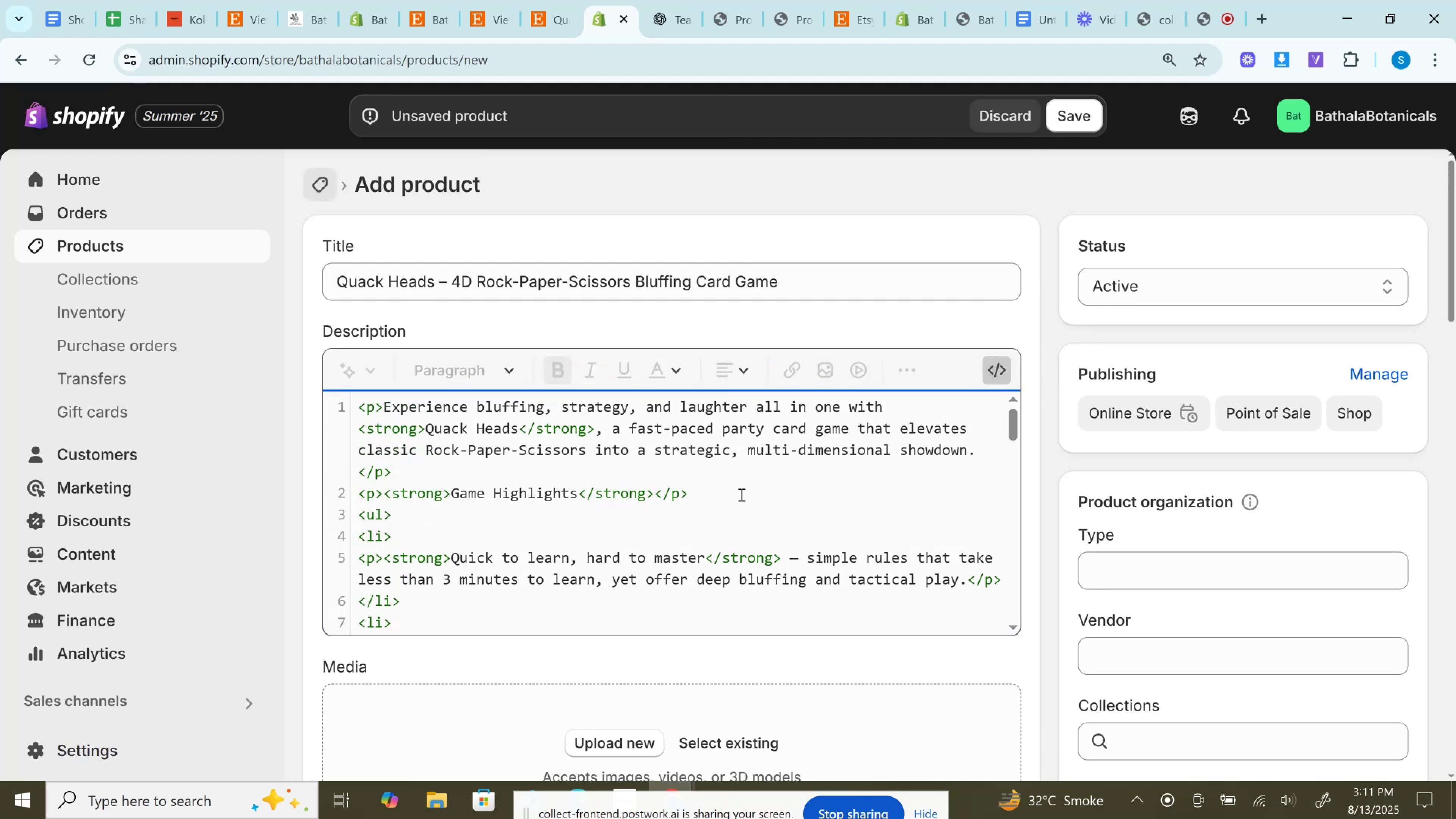 
scroll: coordinate [651, 431], scroll_direction: down, amount: 2.0
 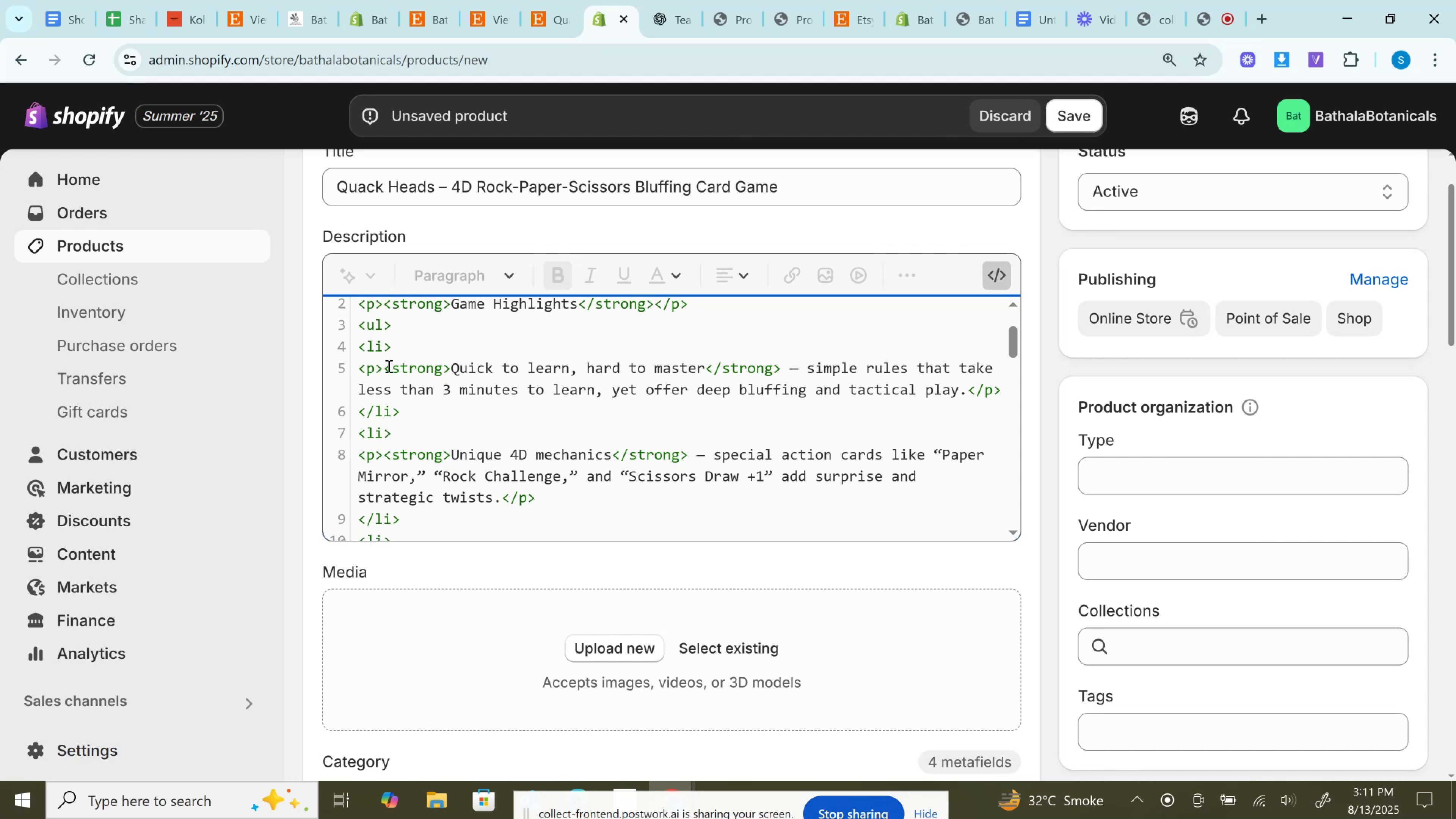 
left_click_drag(start_coordinate=[388, 367], to_coordinate=[396, 344])
 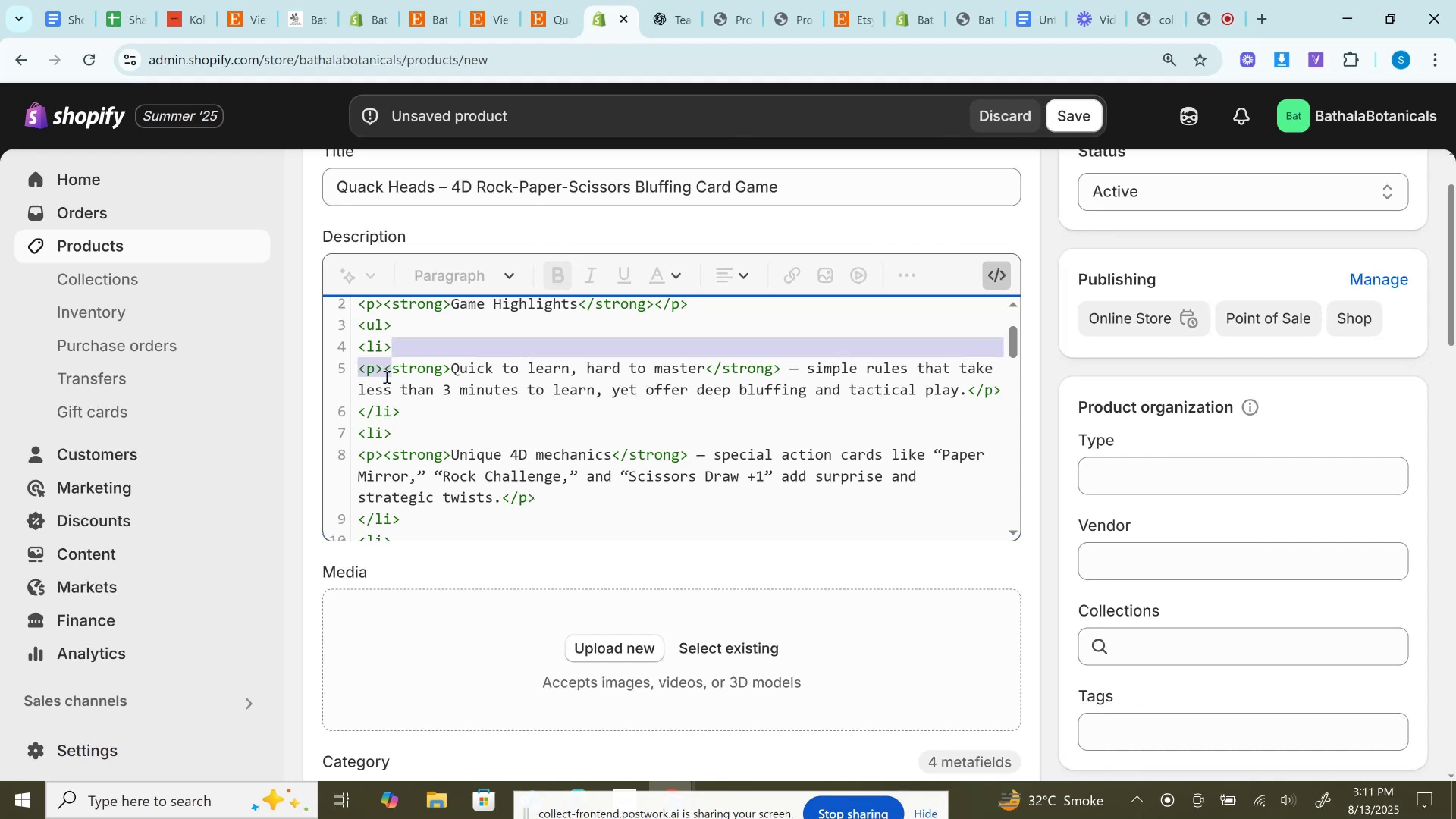 
left_click([386, 377])
 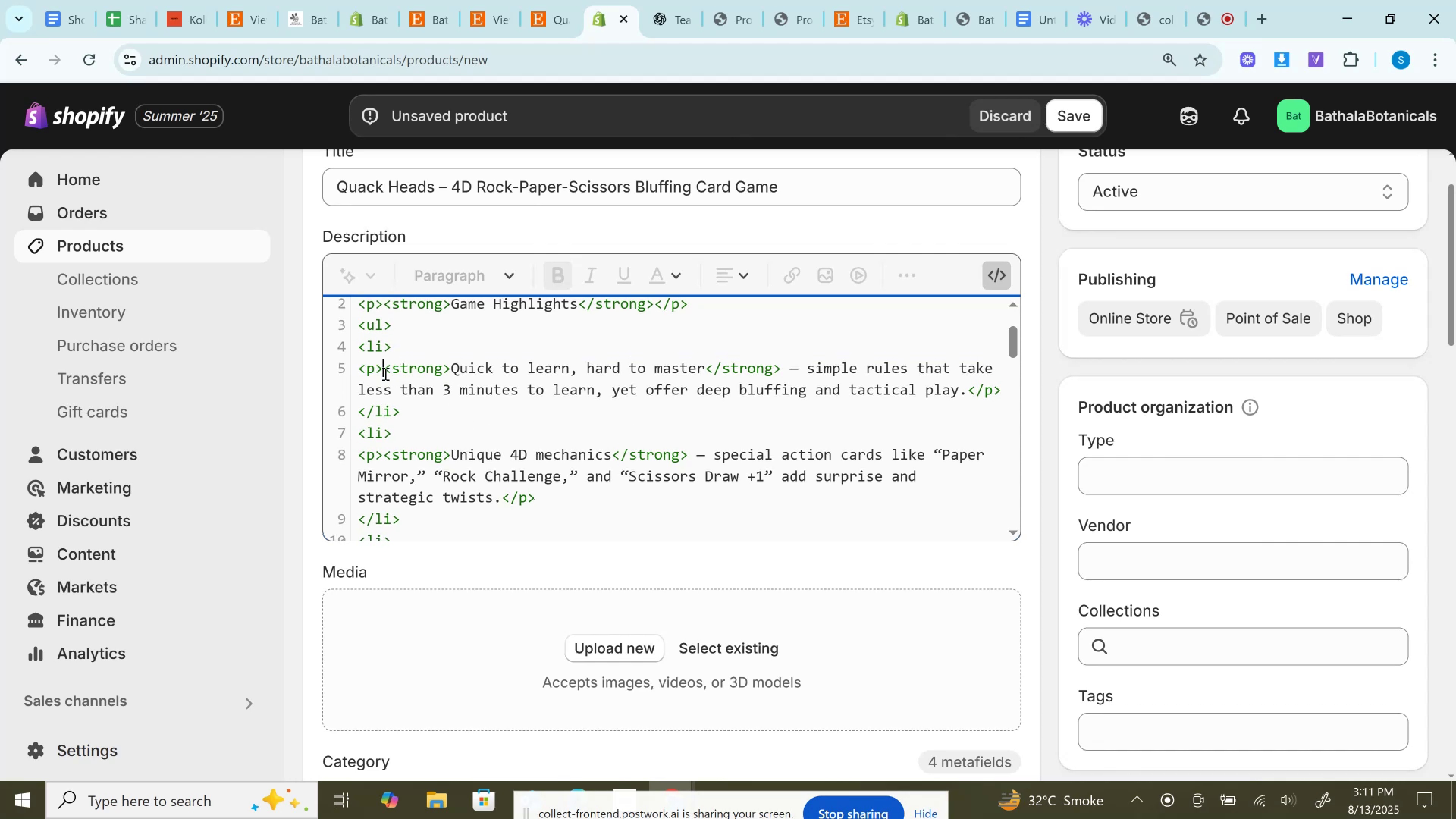 
left_click_drag(start_coordinate=[384, 373], to_coordinate=[395, 341])
 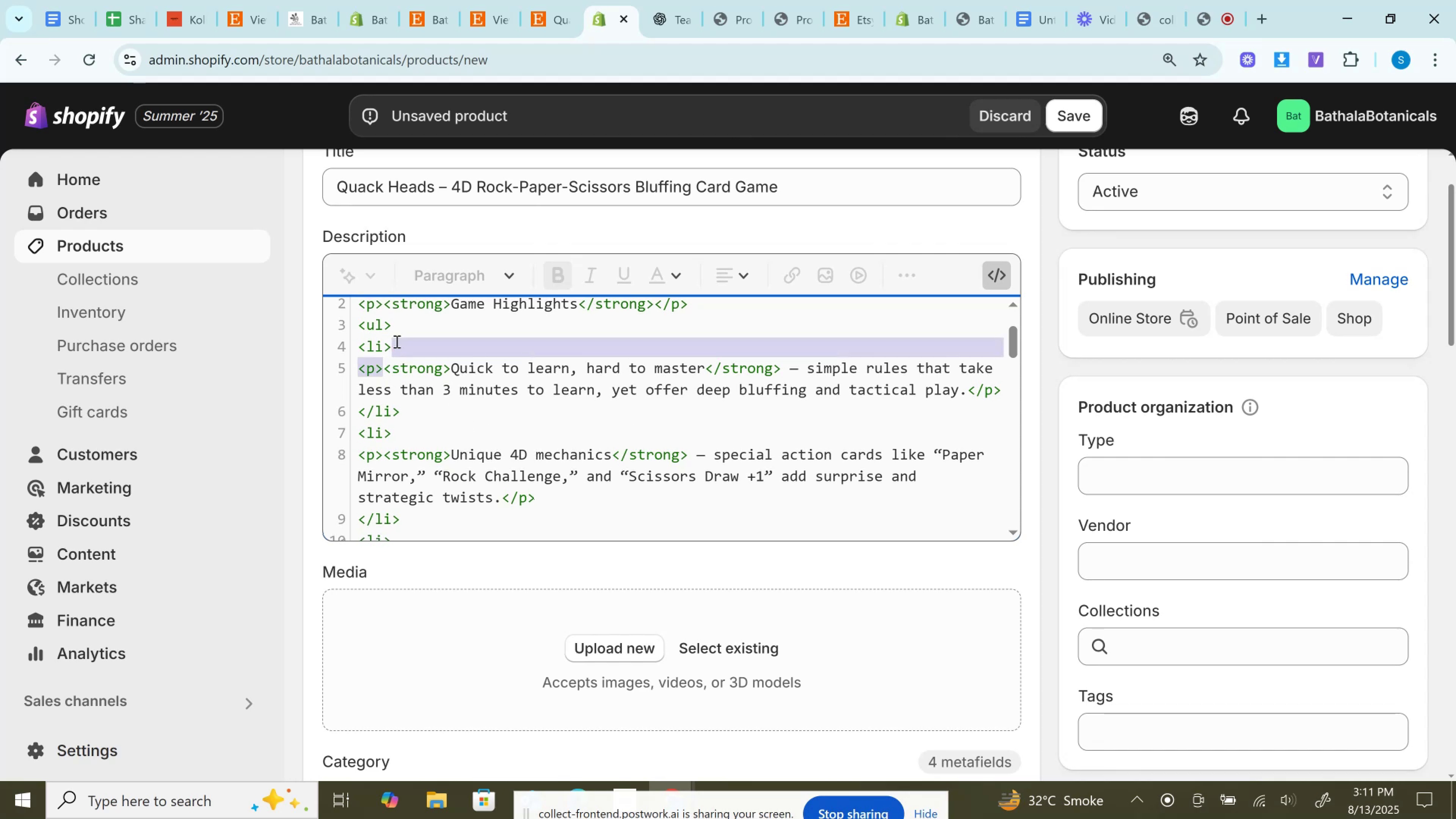 
key(Backspace)
 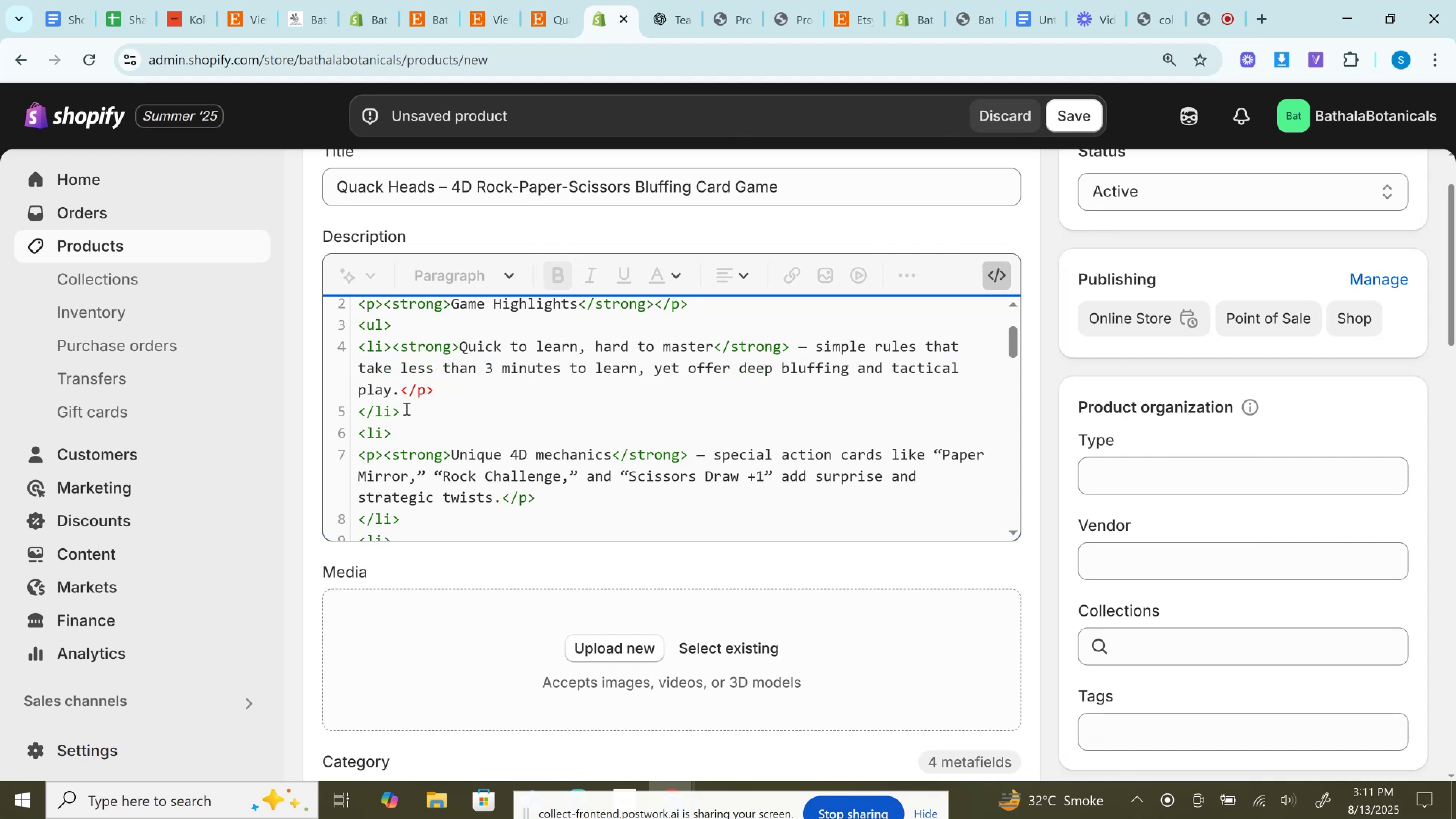 
left_click_drag(start_coordinate=[403, 395], to_coordinate=[469, 395])
 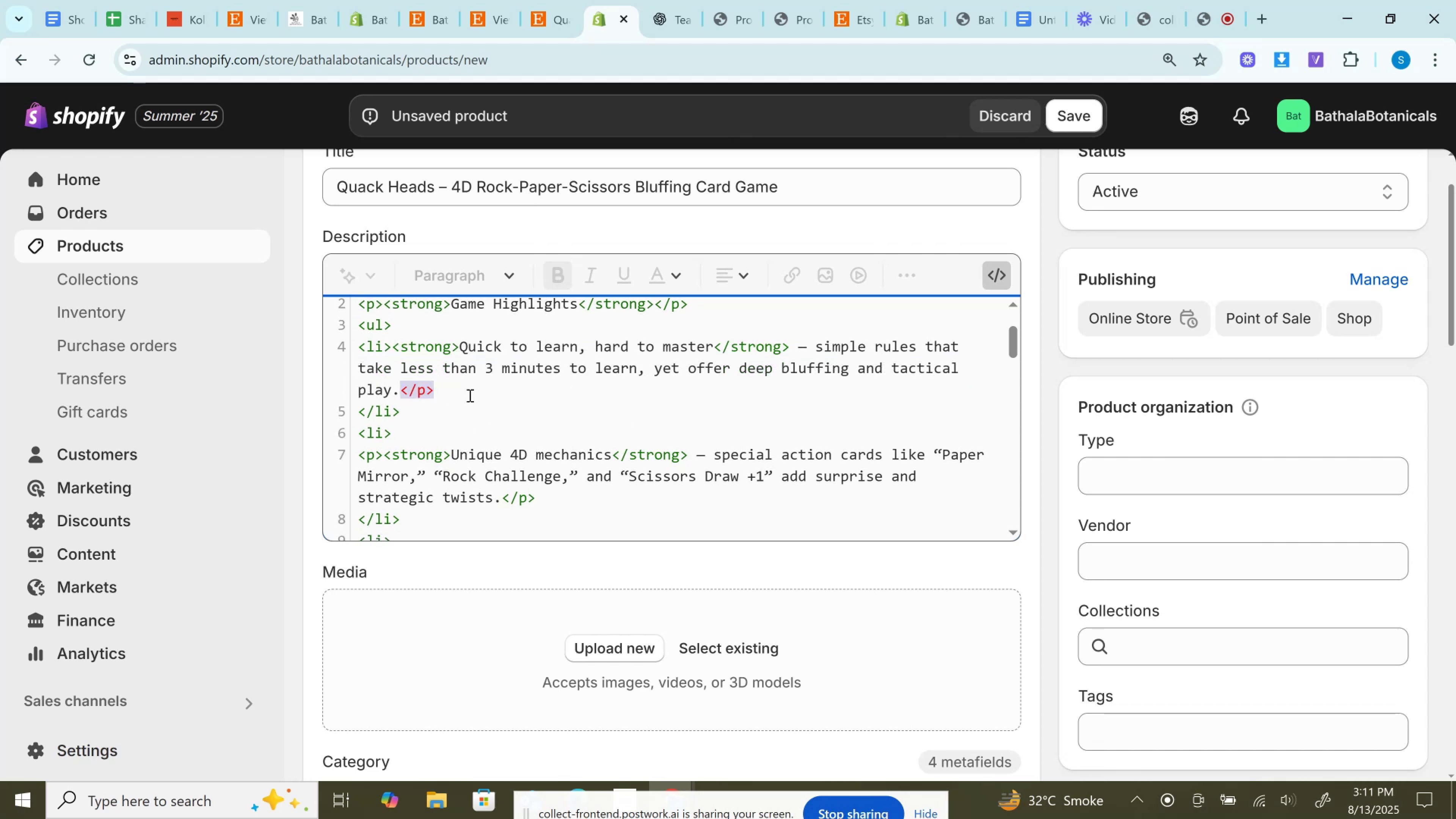 
key(Backspace)
 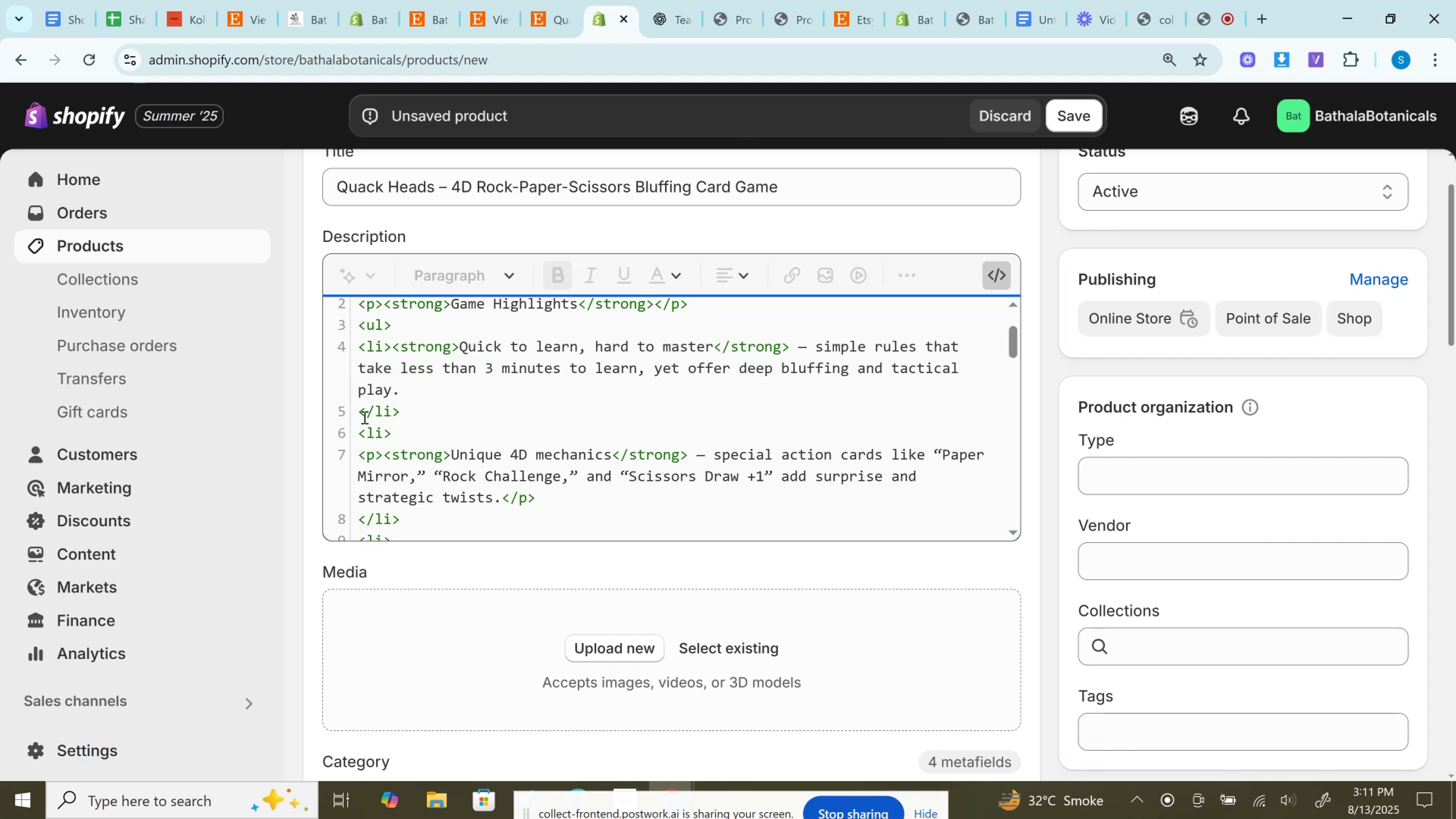 
left_click([362, 417])
 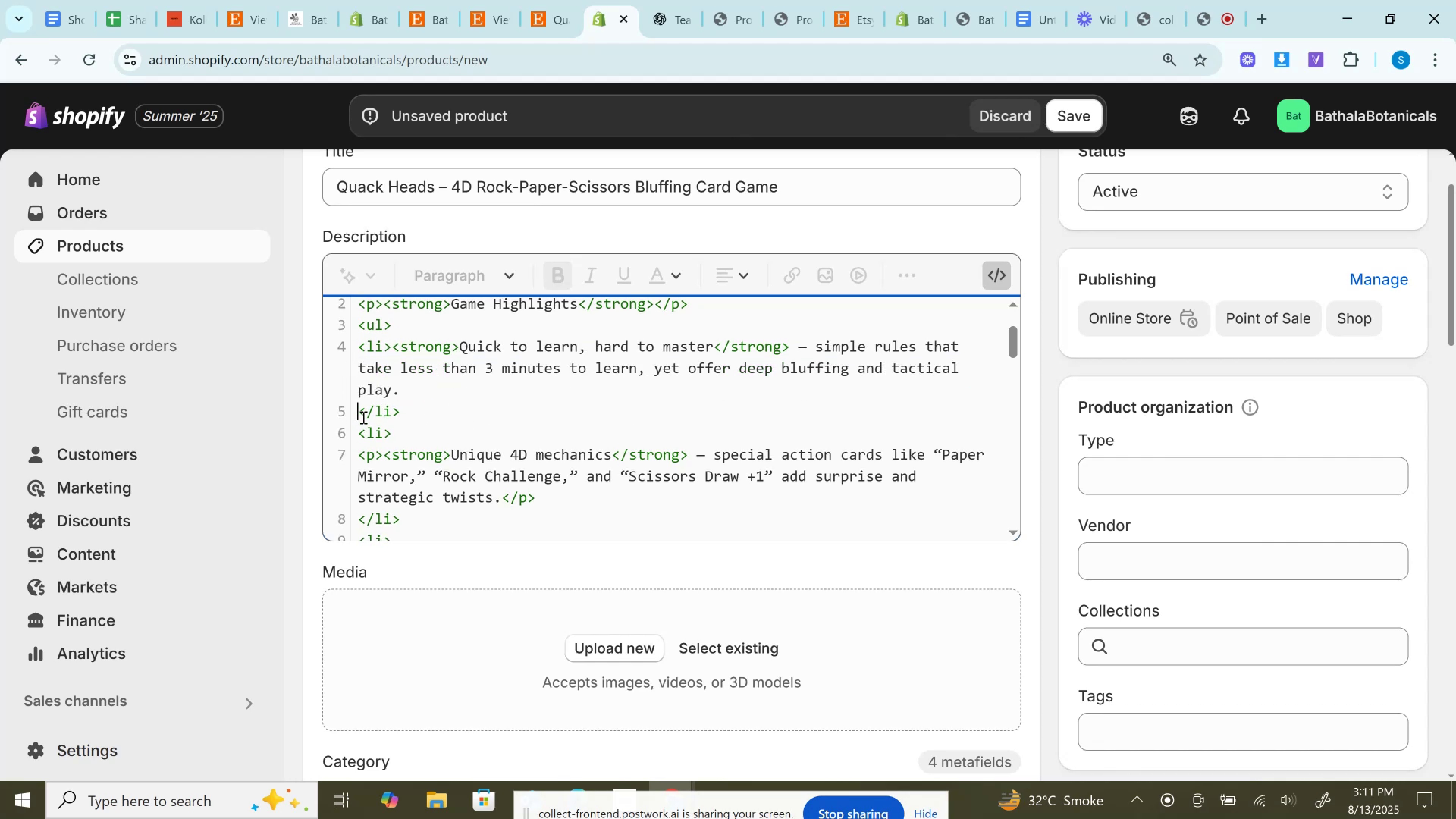 
key(Backspace)
 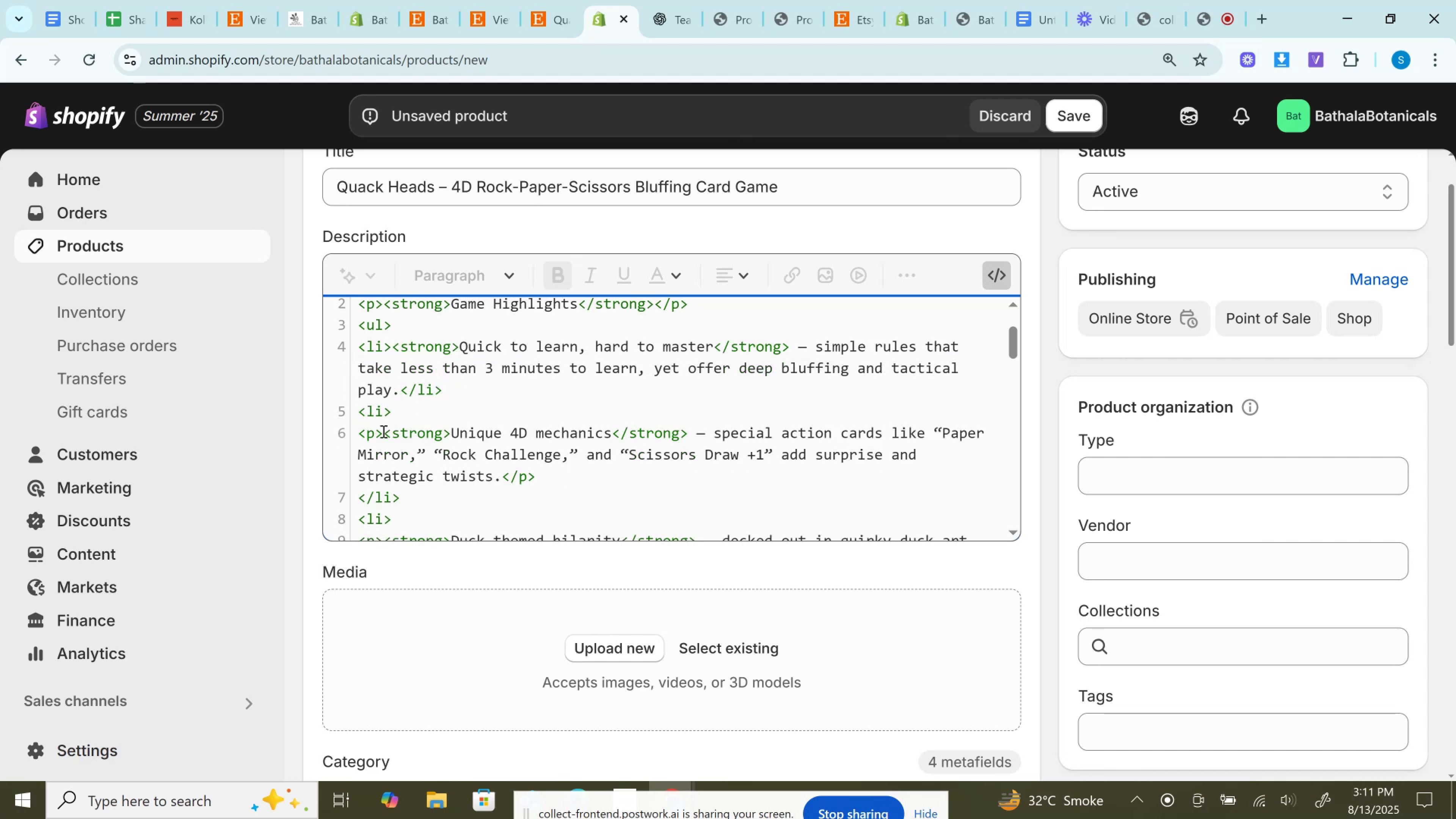 
left_click_drag(start_coordinate=[383, 431], to_coordinate=[342, 431])
 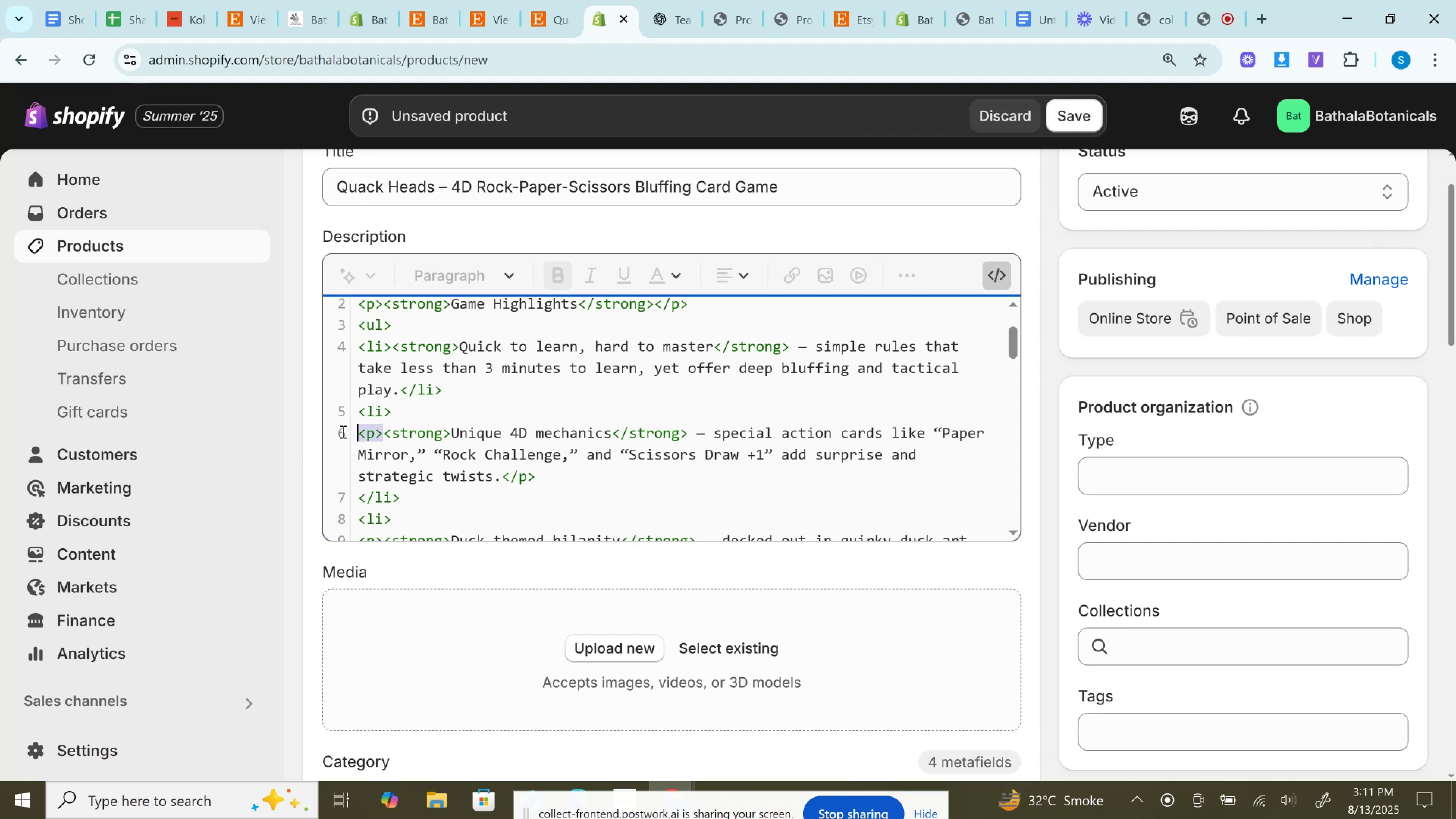 
key(Backspace)
 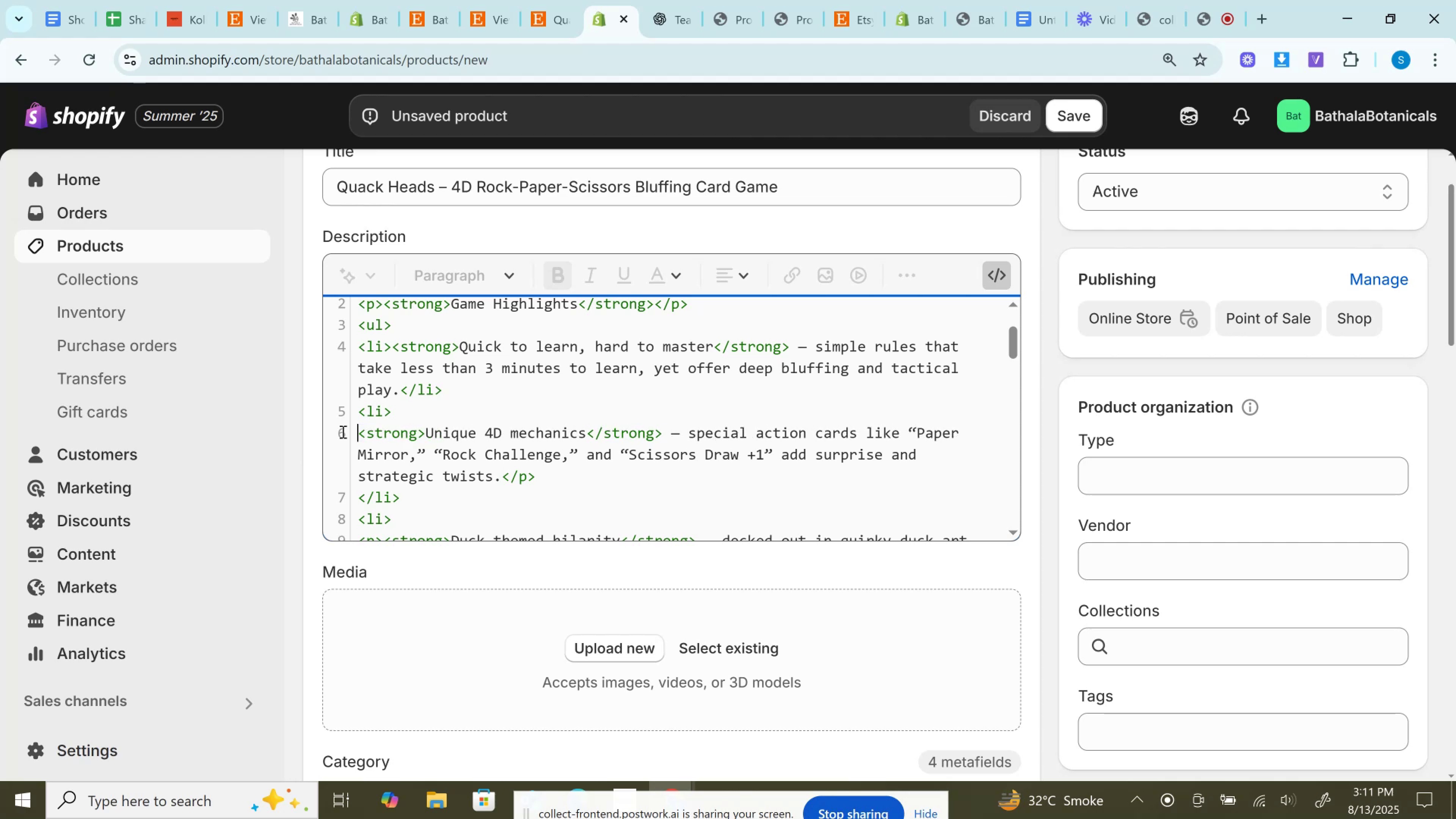 
key(Backspace)
 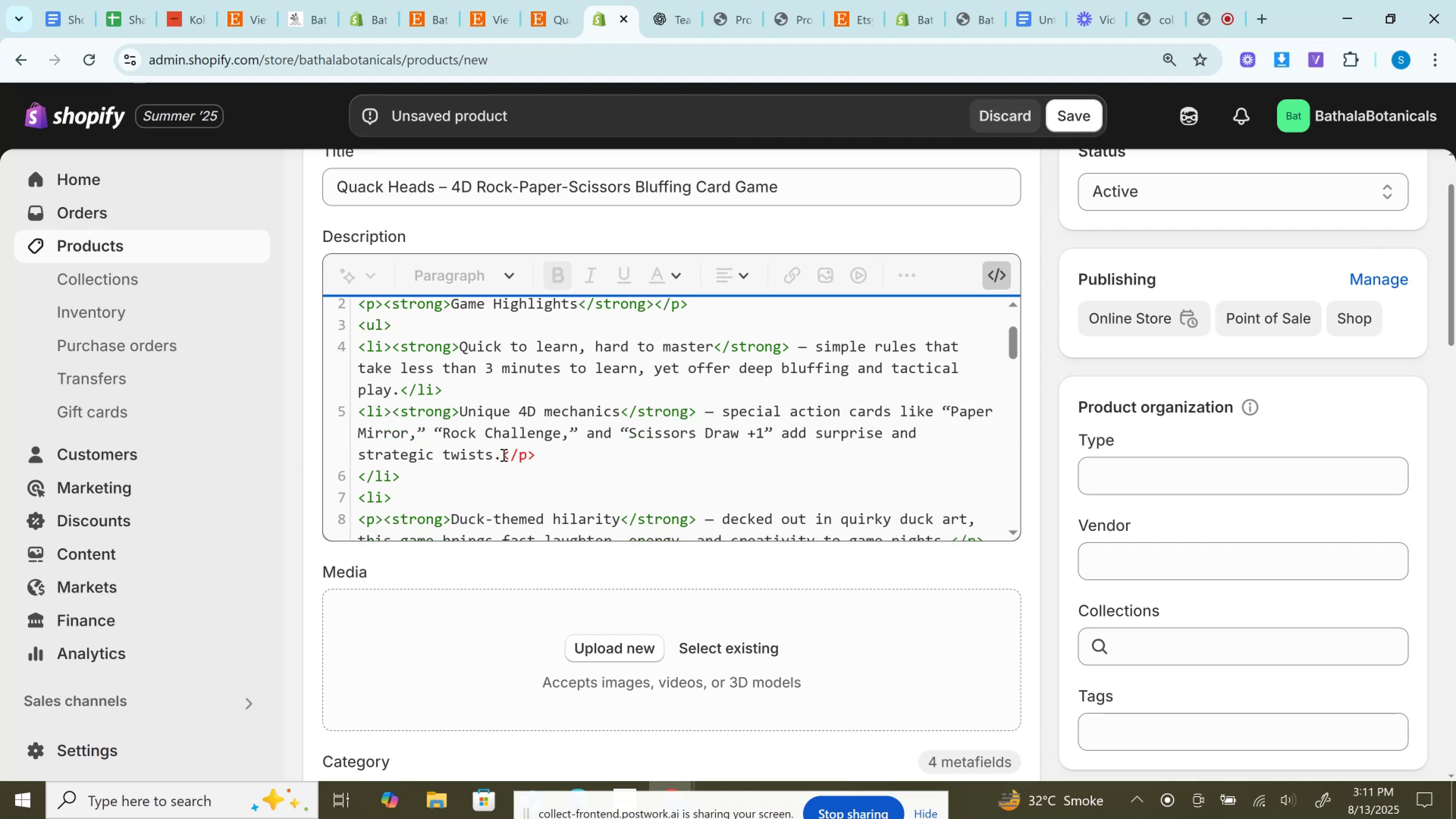 
left_click_drag(start_coordinate=[503, 455], to_coordinate=[581, 455])
 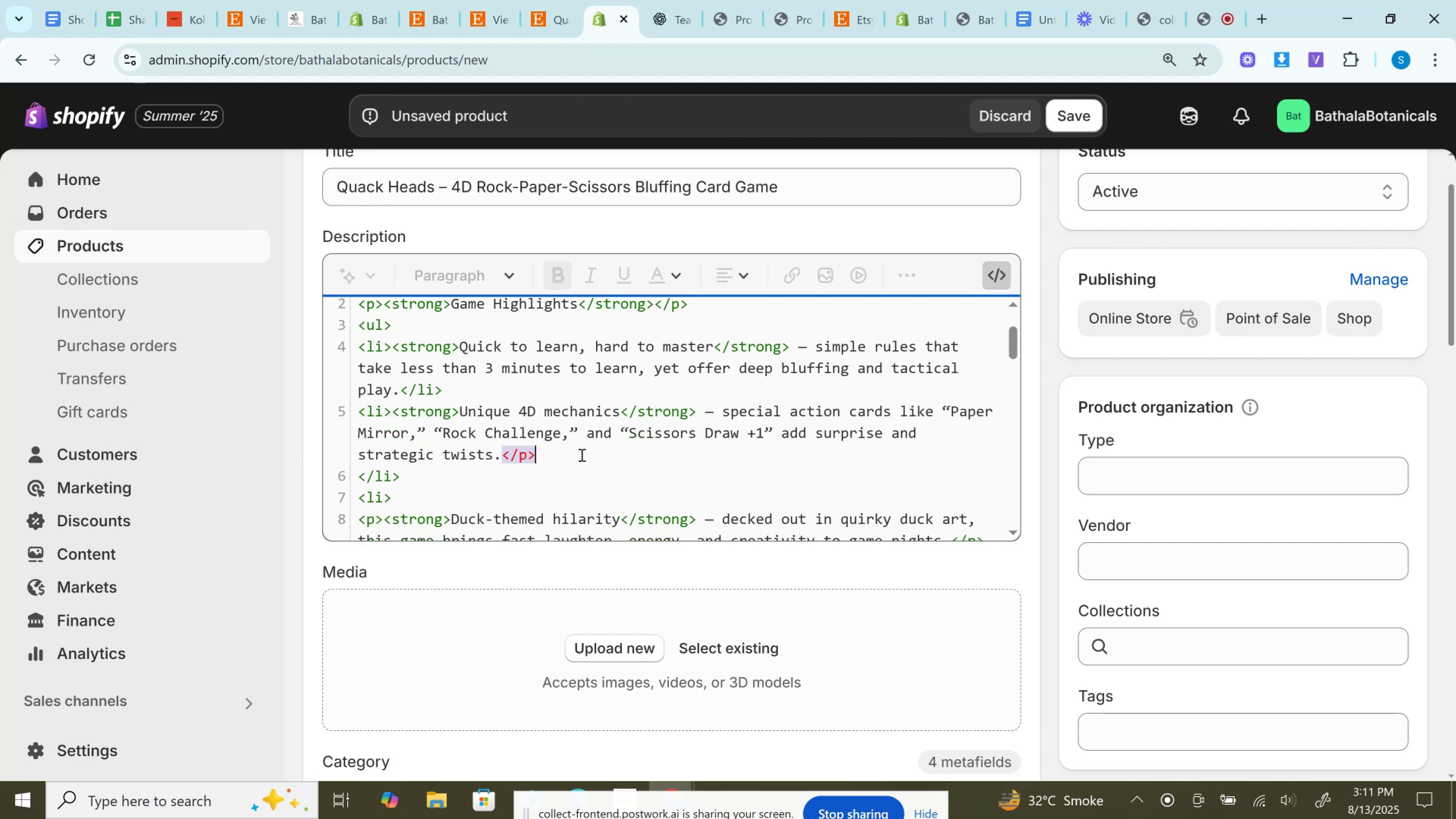 
key(Backspace)
 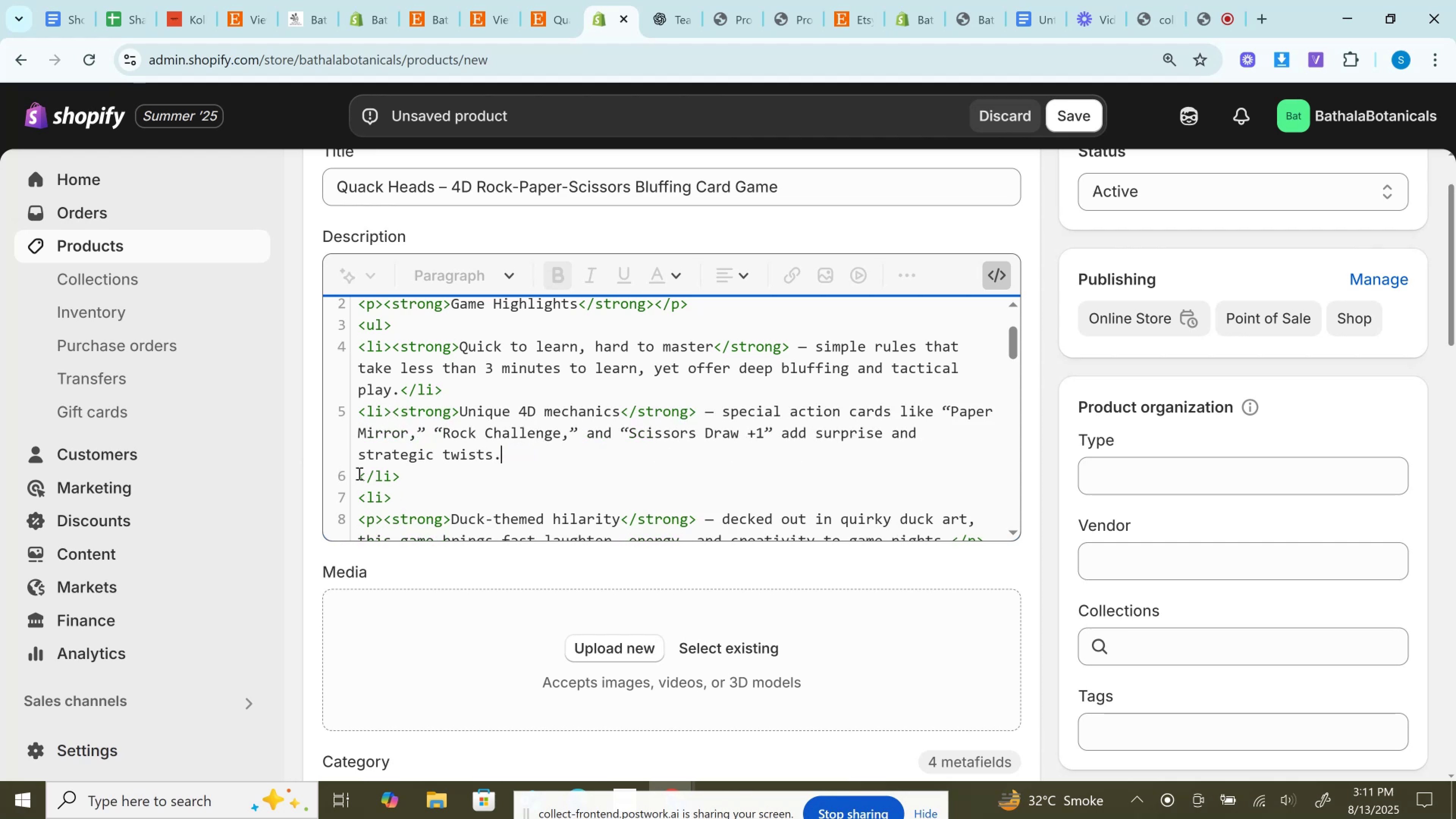 
left_click([358, 473])
 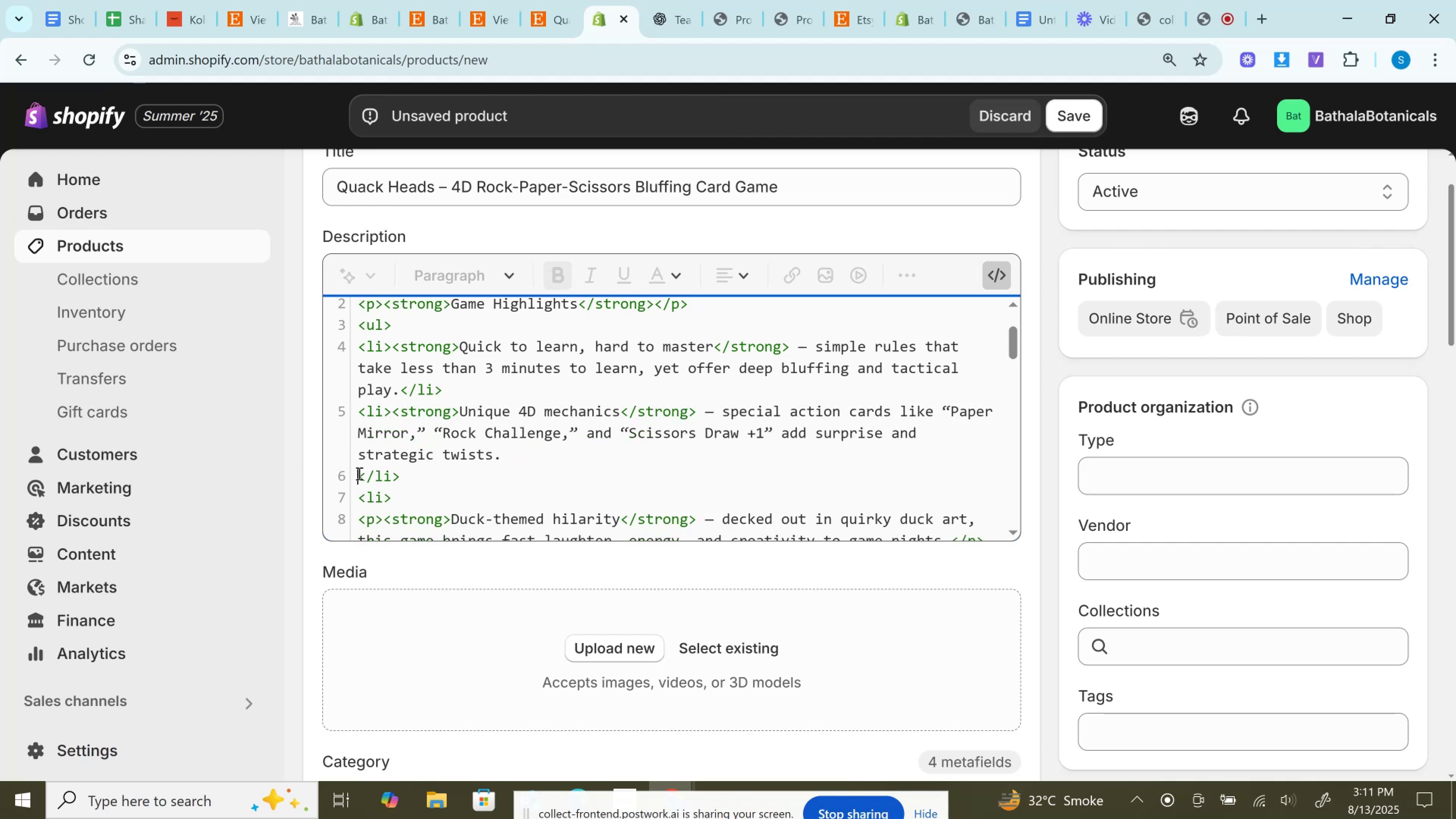 
key(Backspace)
 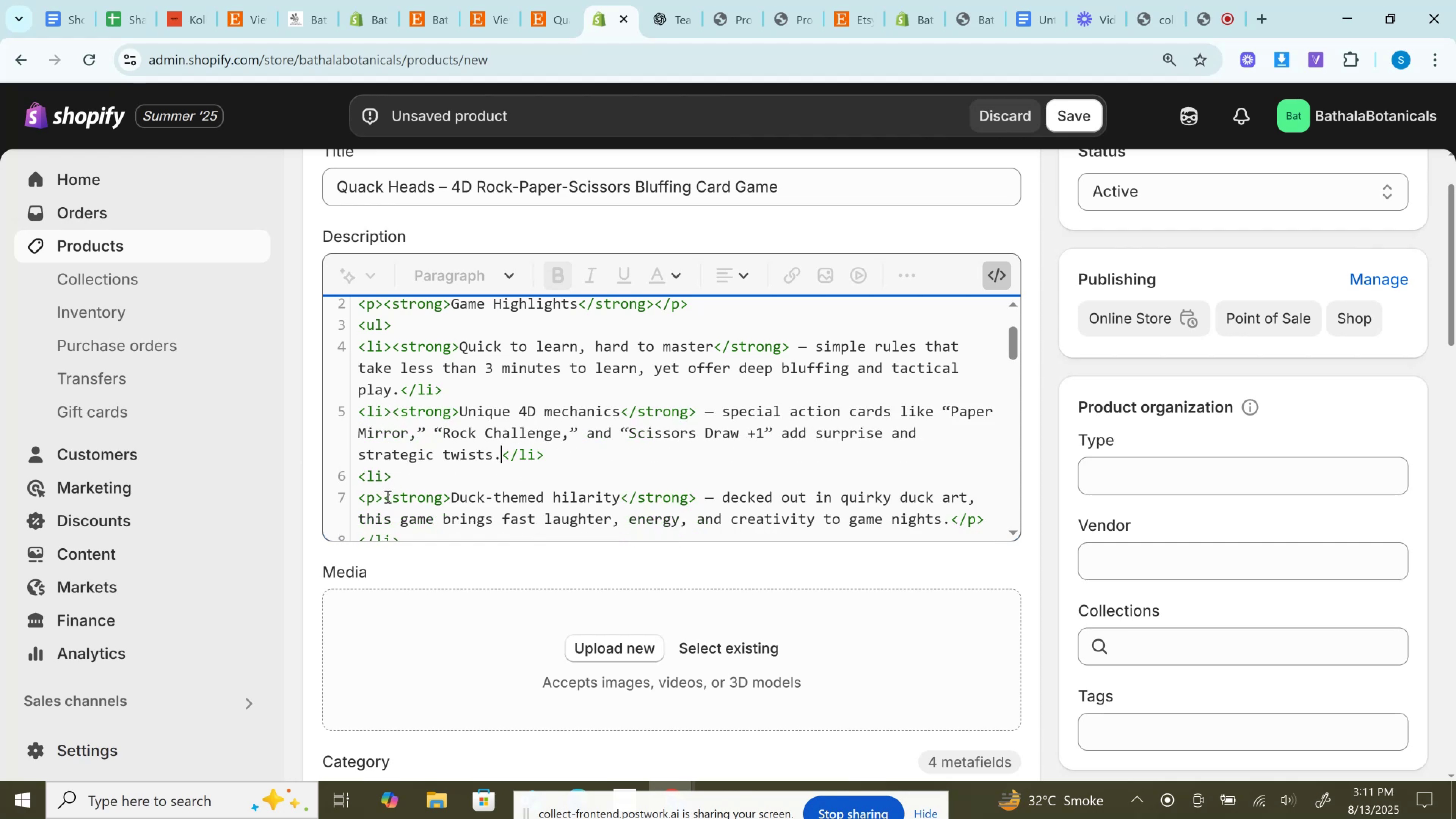 
left_click_drag(start_coordinate=[384, 496], to_coordinate=[352, 496])
 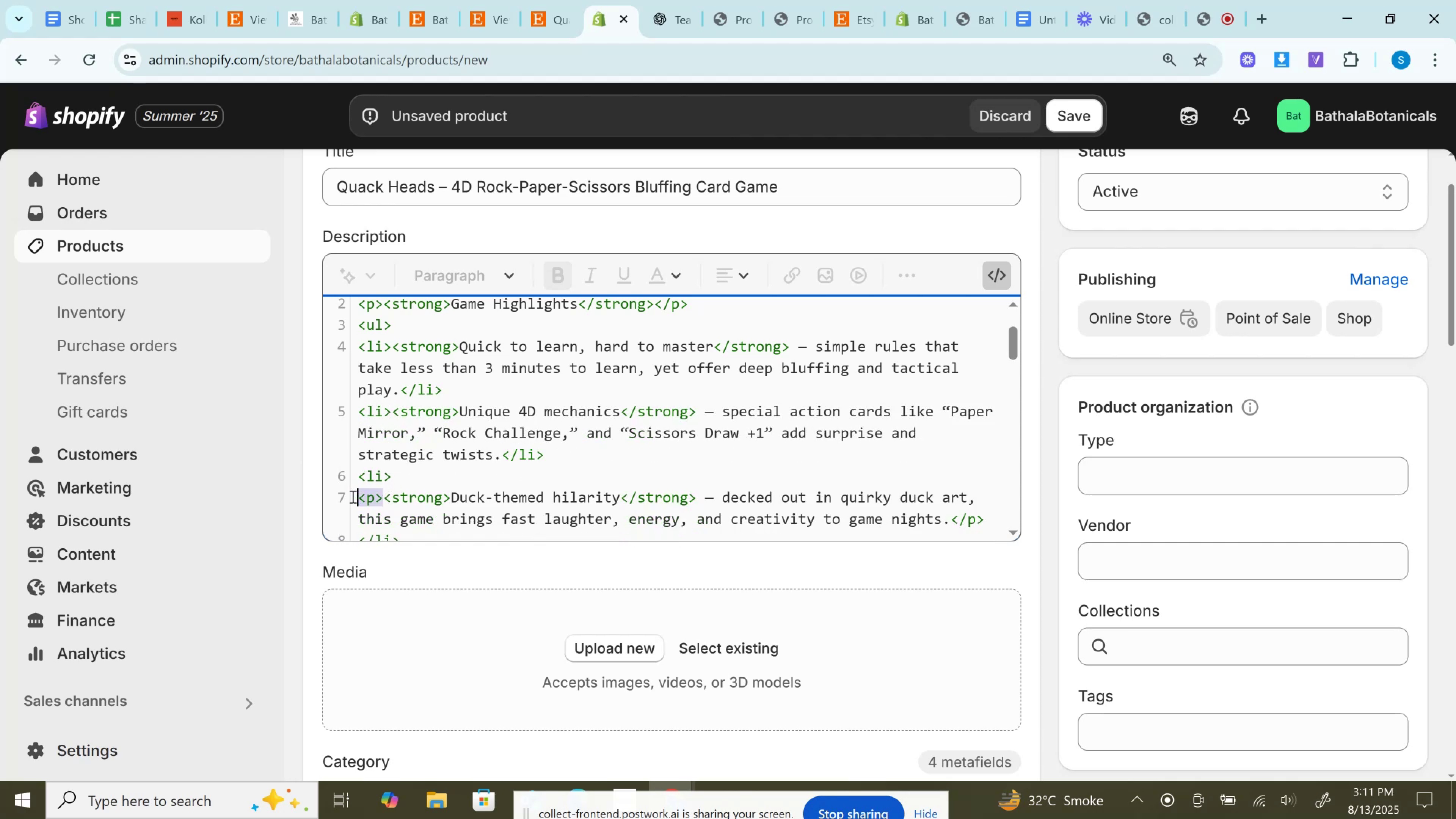 
key(Backspace)
 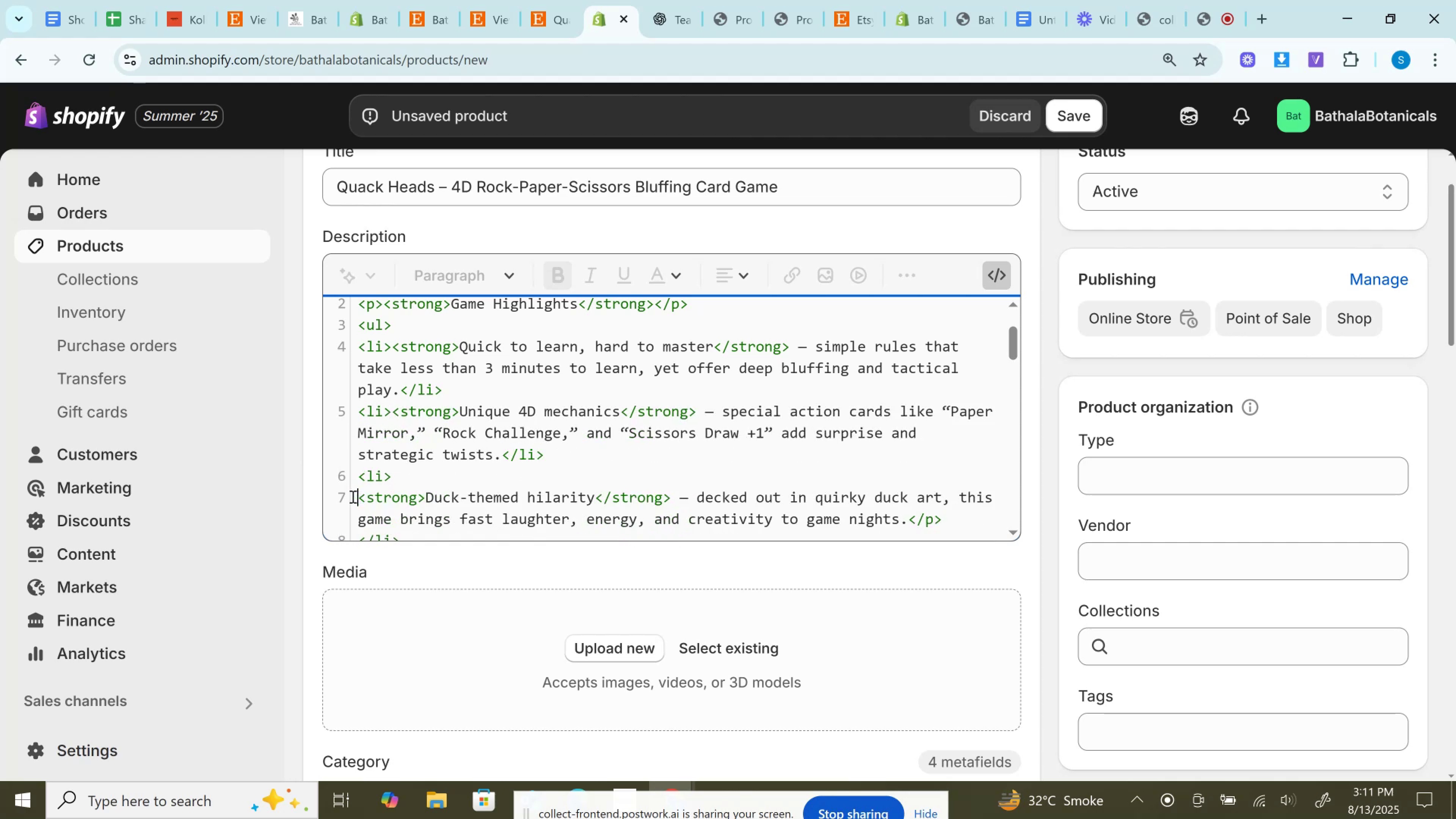 
key(Backspace)
 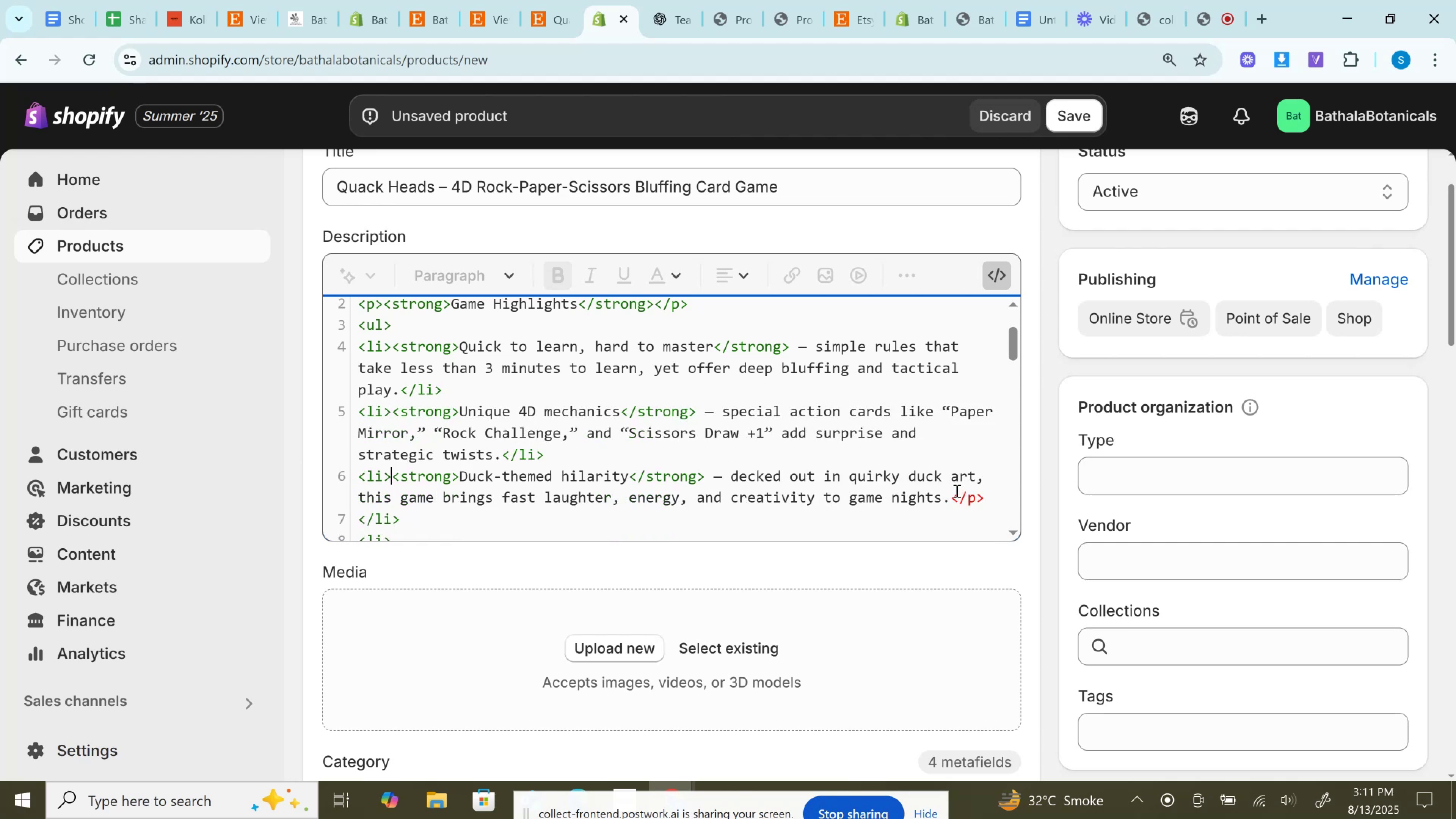 
left_click_drag(start_coordinate=[953, 495], to_coordinate=[1018, 496])
 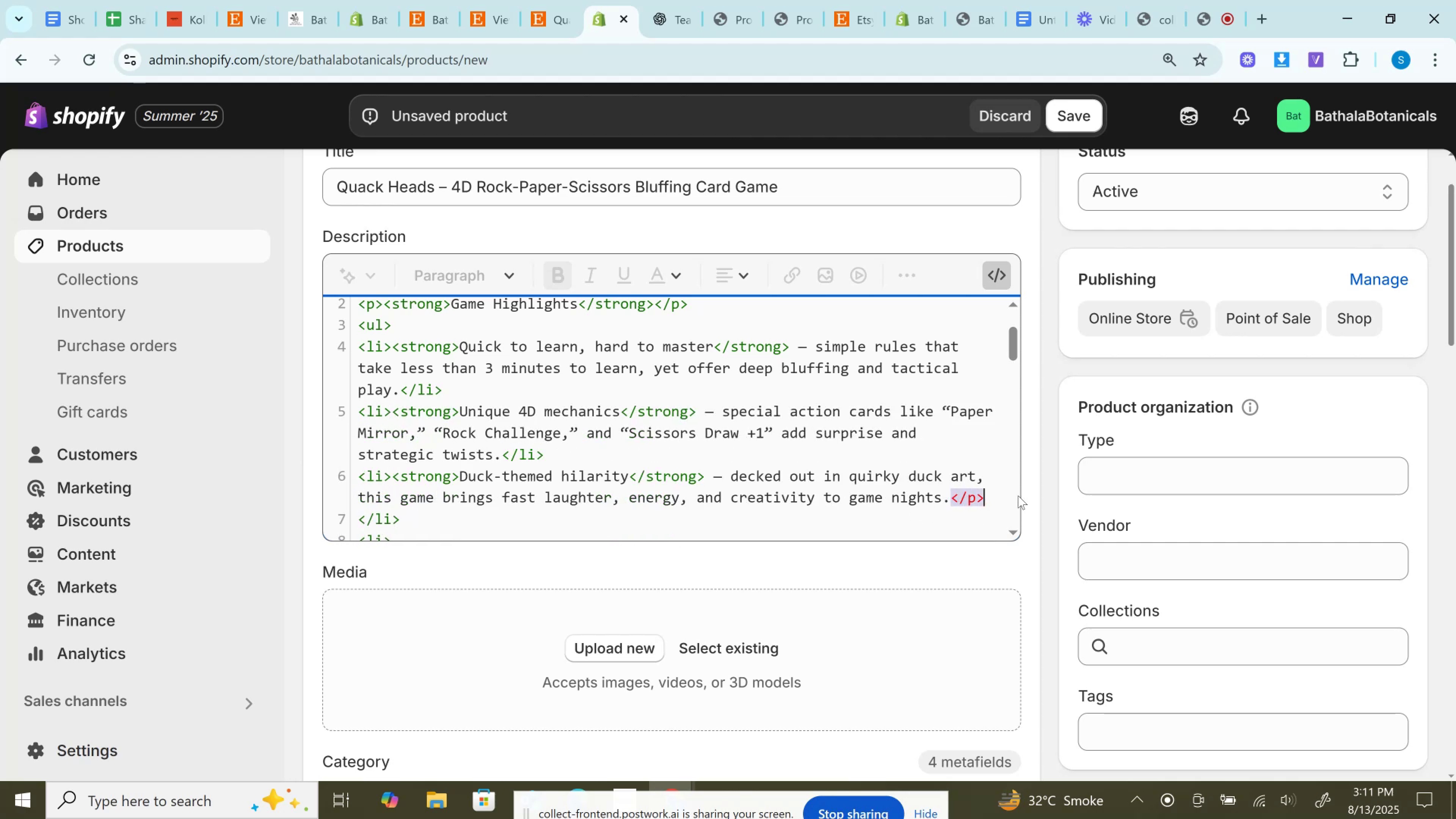 
key(Backspace)
 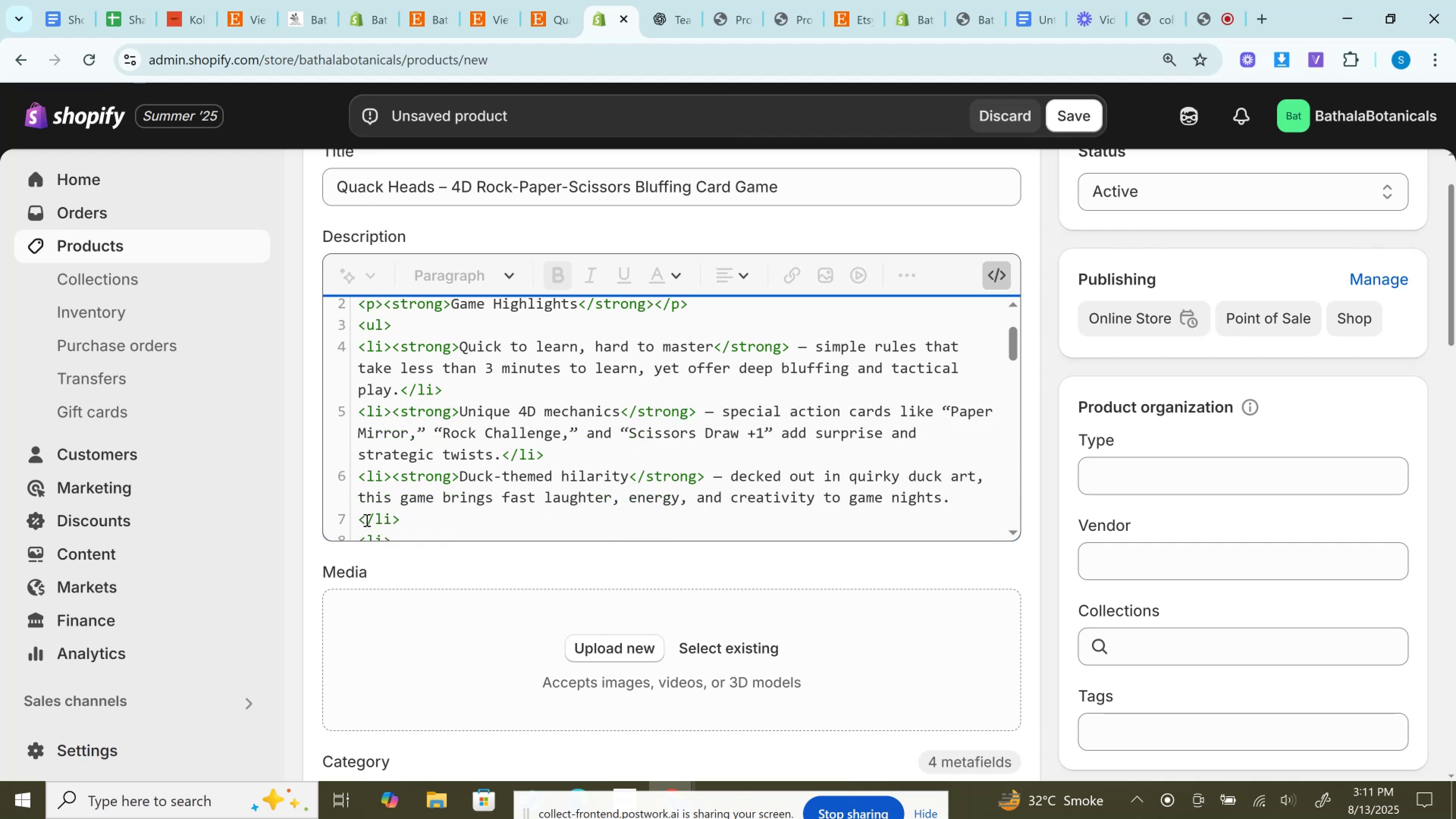 
left_click([362, 522])
 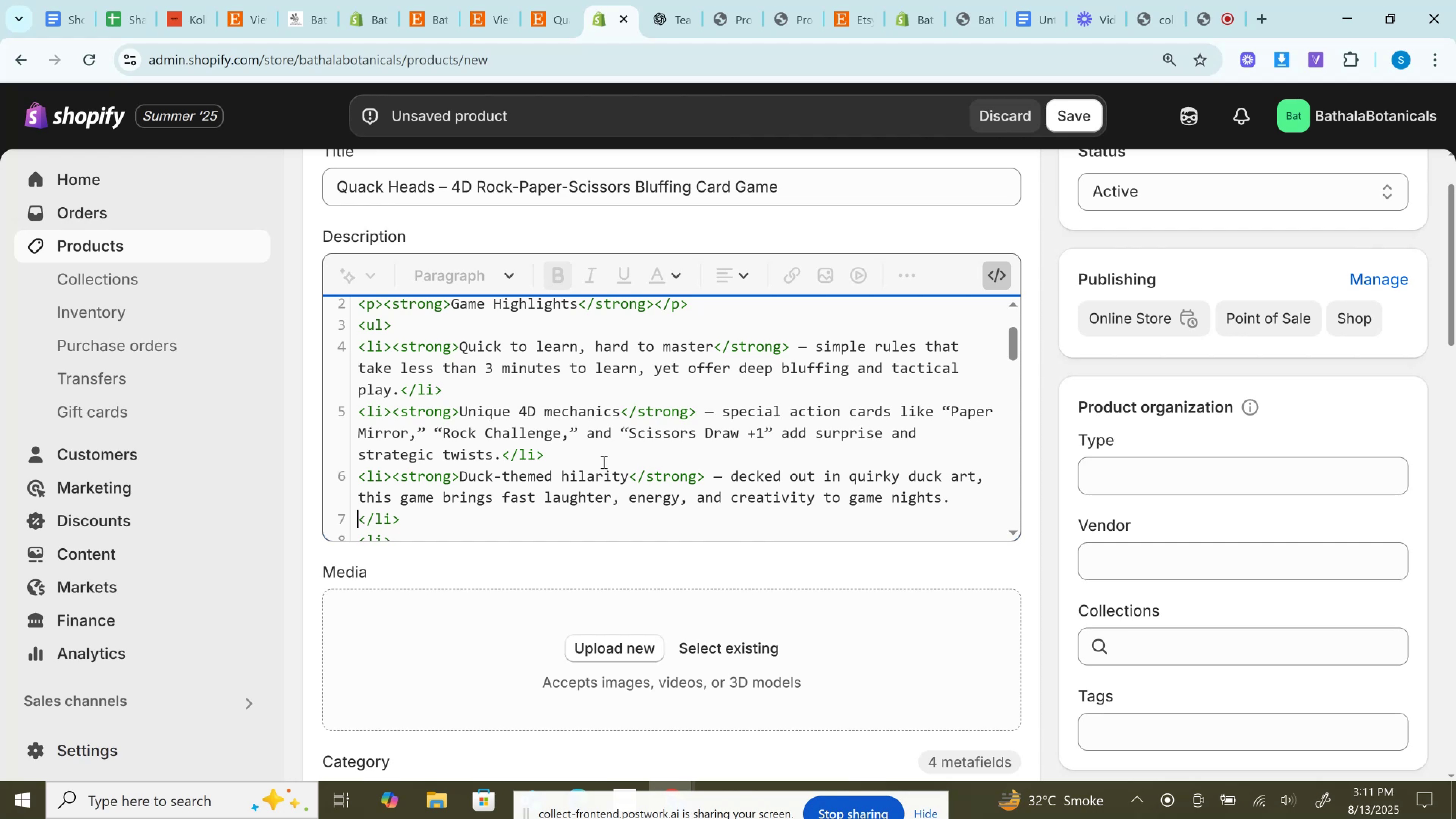 
key(Backspace)
 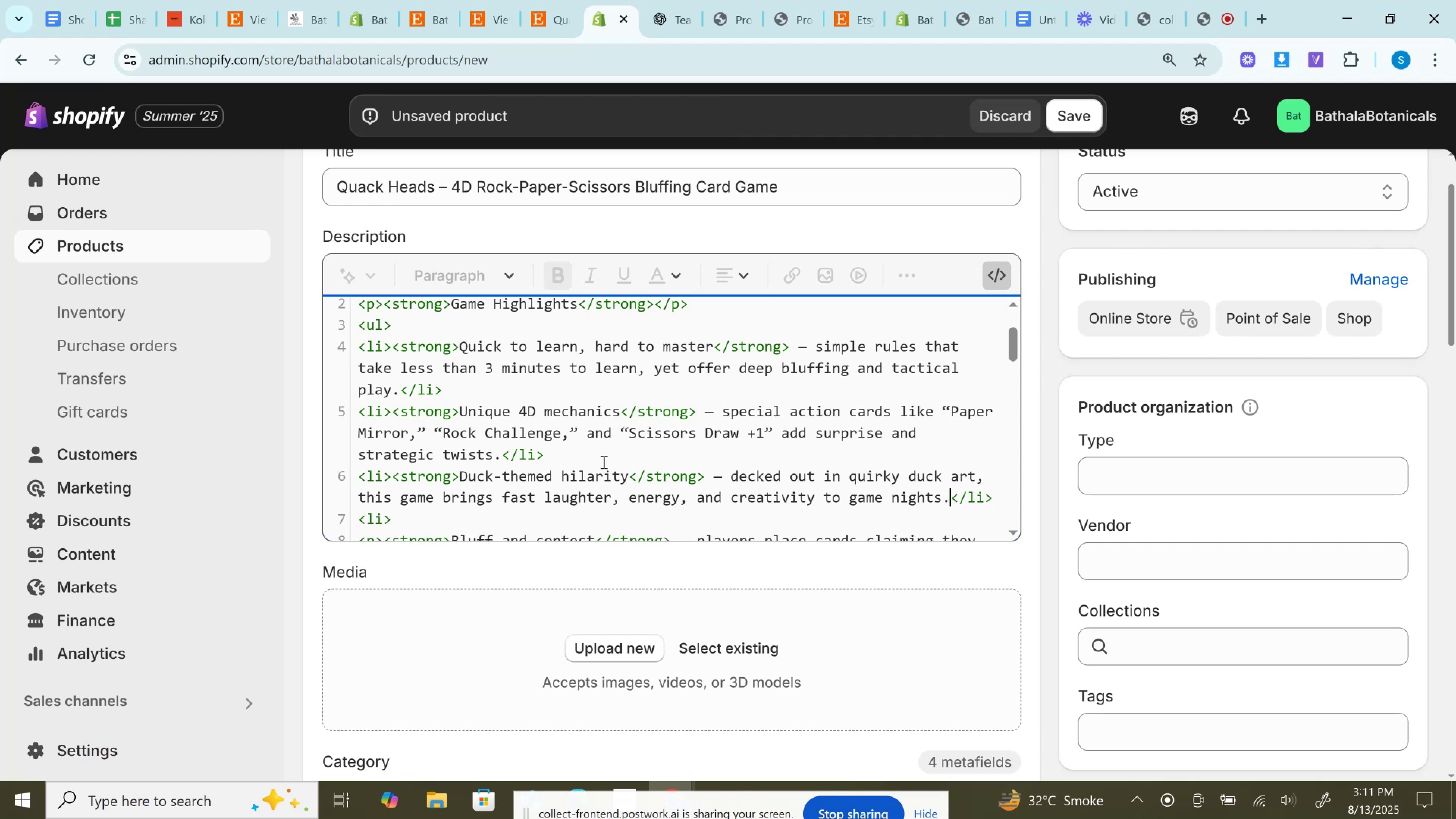 
scroll: coordinate [603, 462], scroll_direction: down, amount: 1.0
 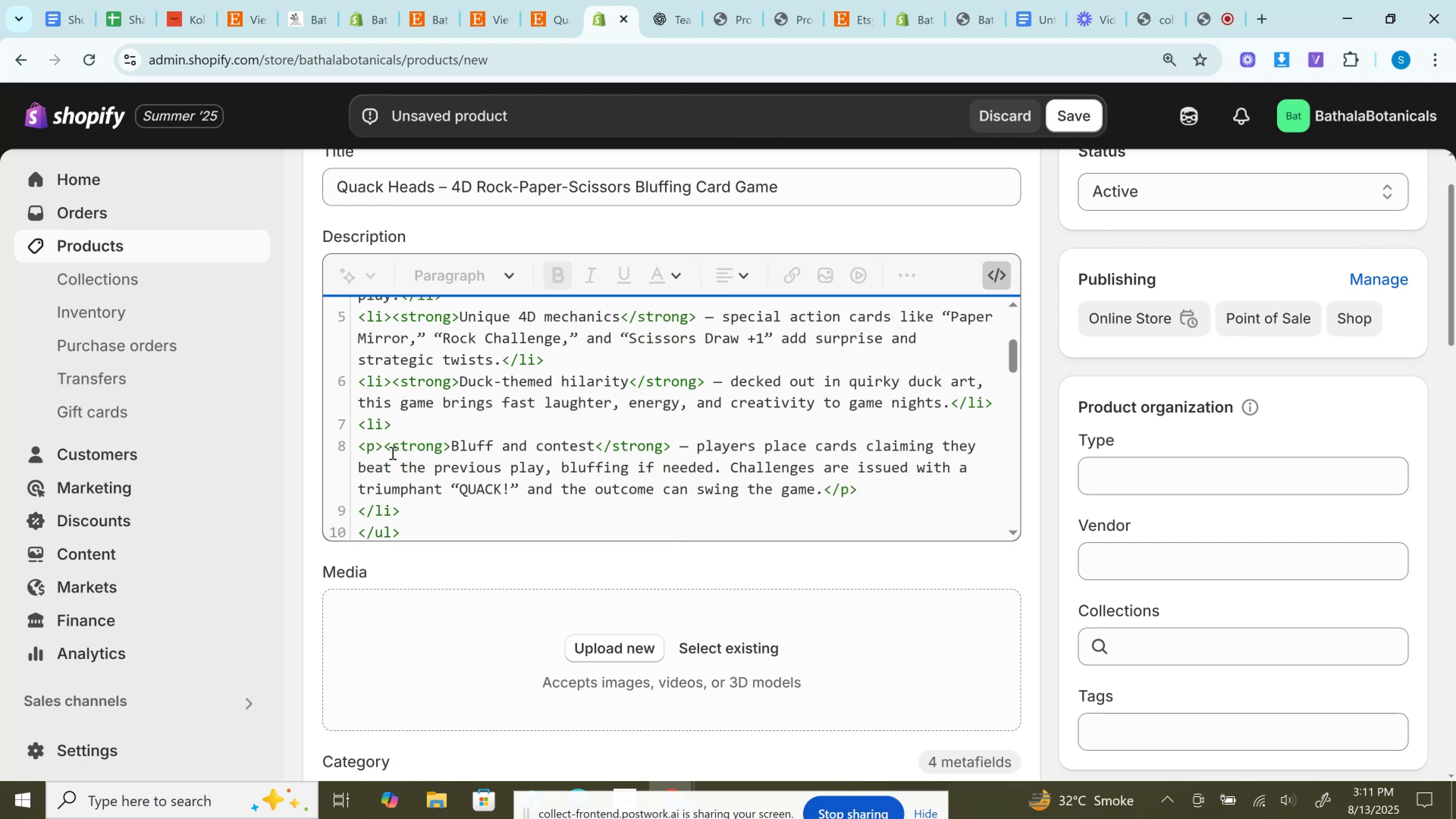 
left_click_drag(start_coordinate=[383, 447], to_coordinate=[401, 420])
 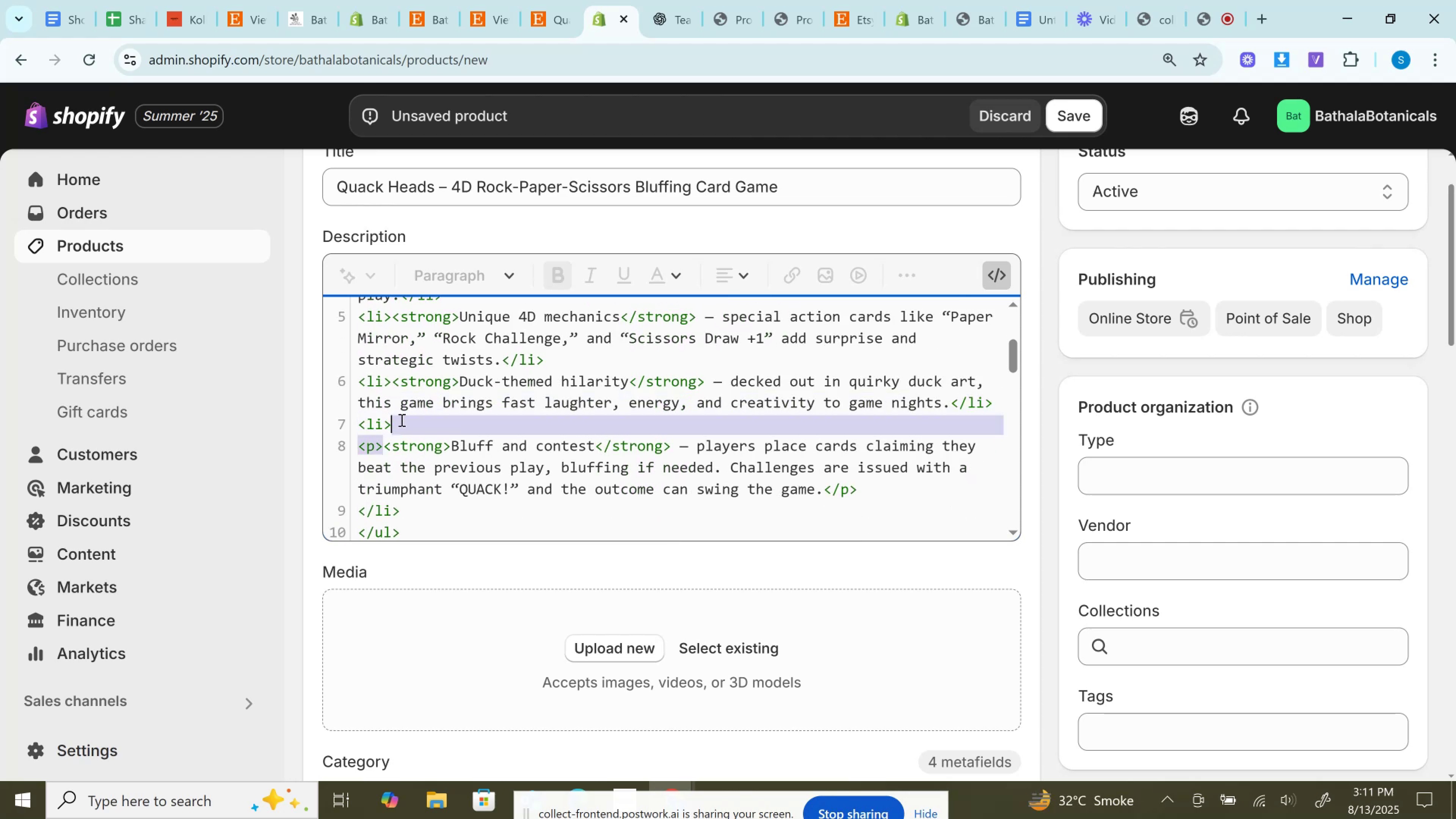 
key(Backspace)
 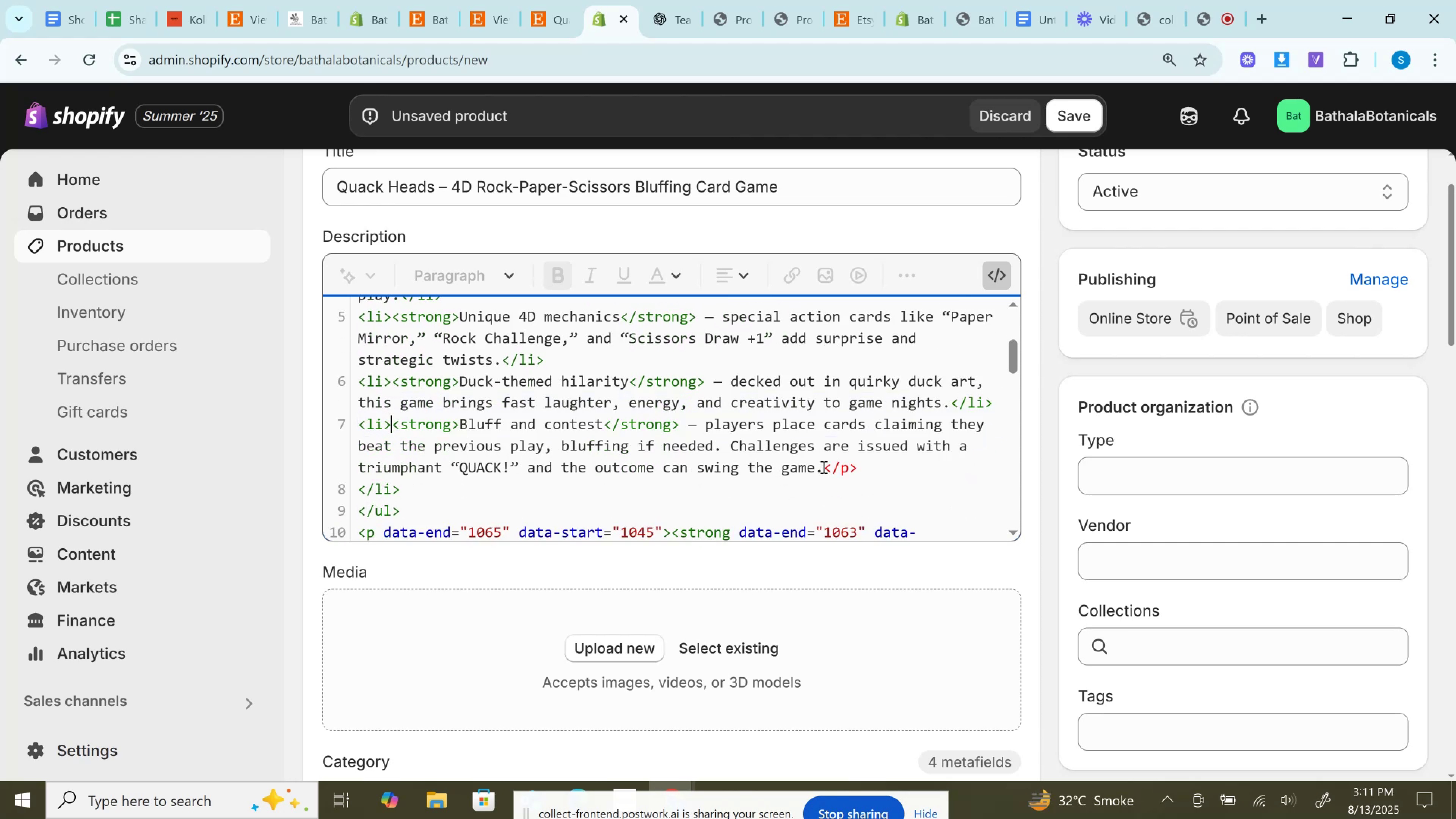 
left_click_drag(start_coordinate=[825, 466], to_coordinate=[893, 470])
 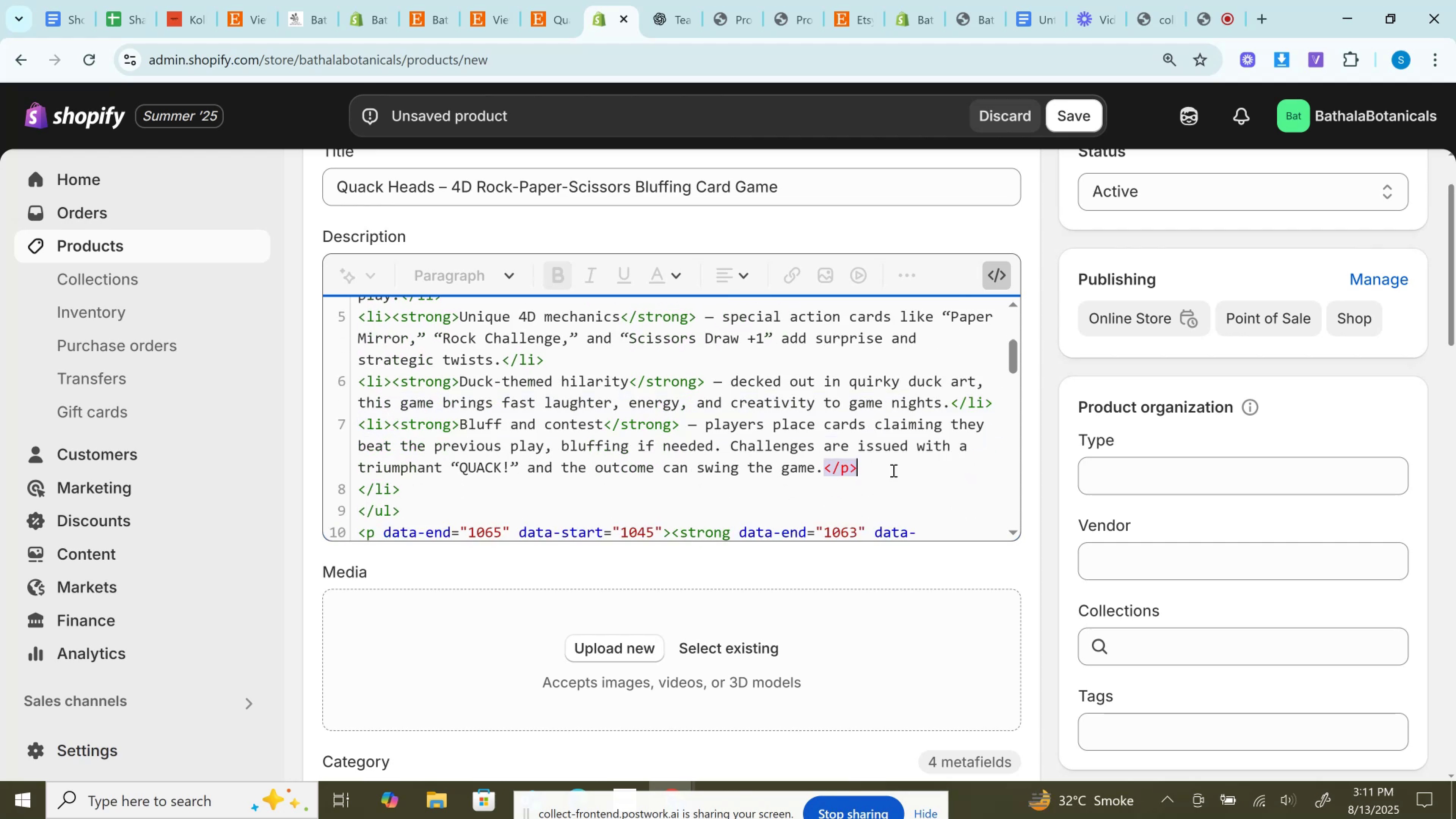 
key(Backspace)
 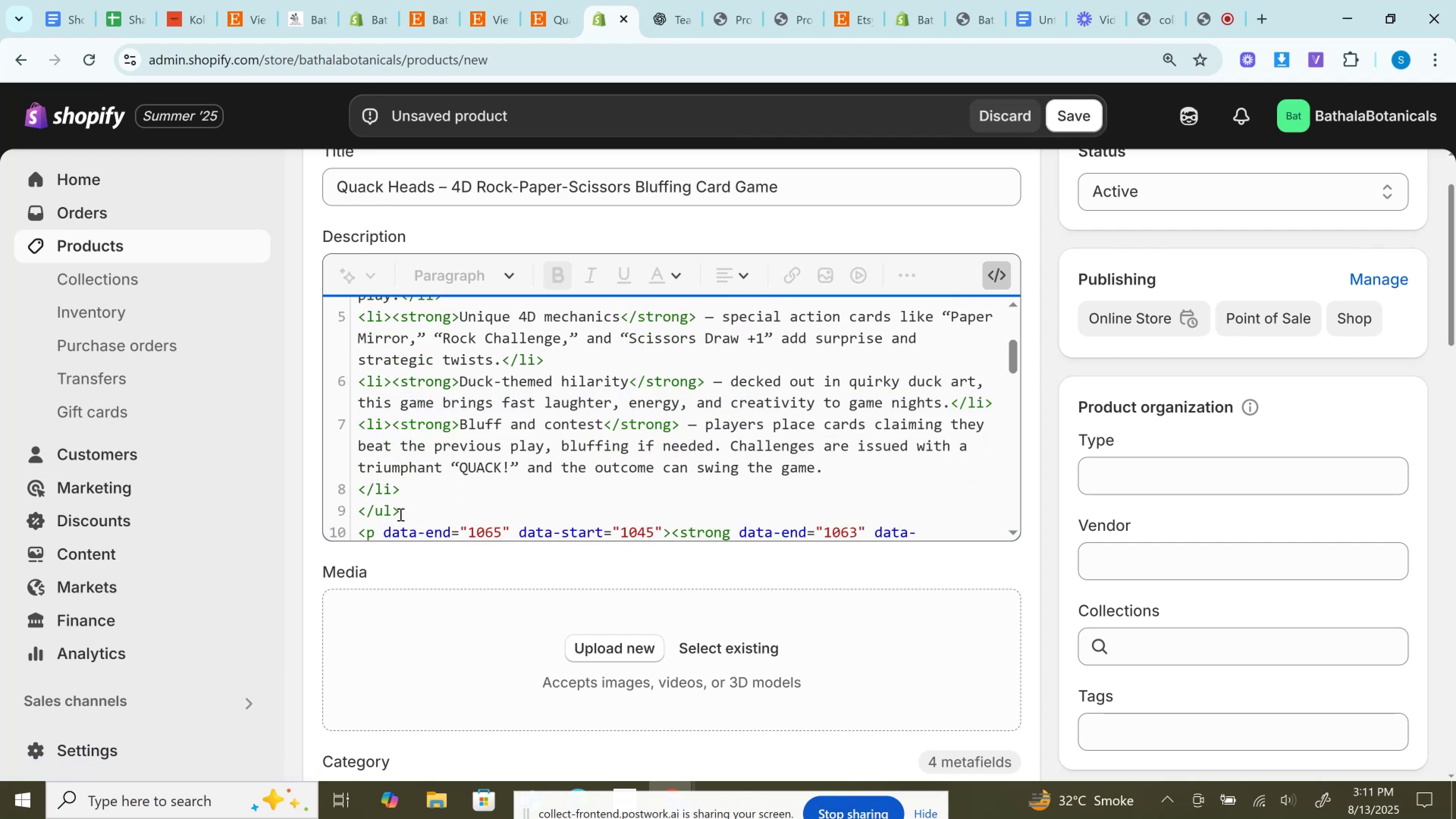 
scroll: coordinate [457, 475], scroll_direction: down, amount: 1.0
 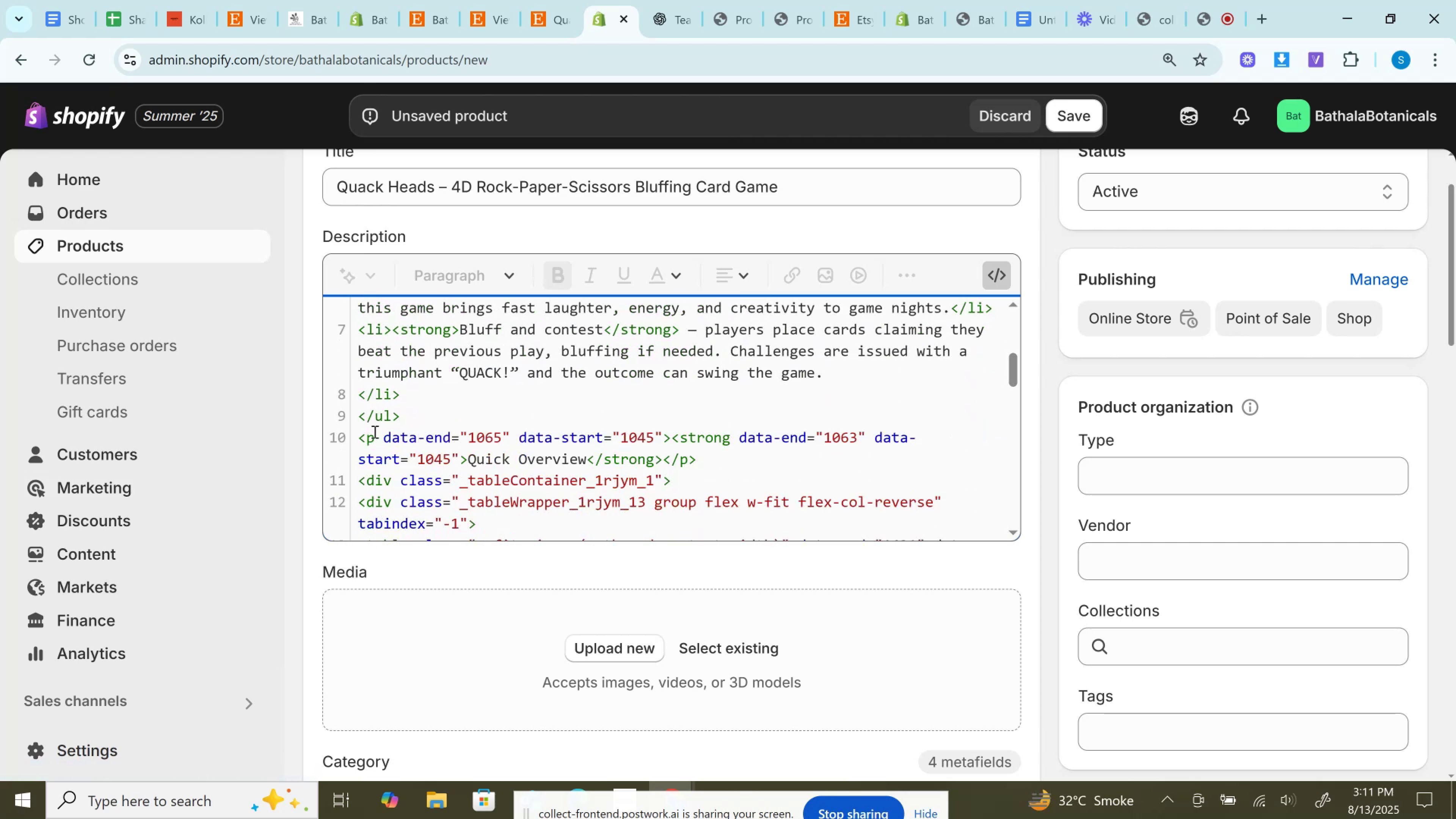 
left_click_drag(start_coordinate=[390, 438], to_coordinate=[665, 437])
 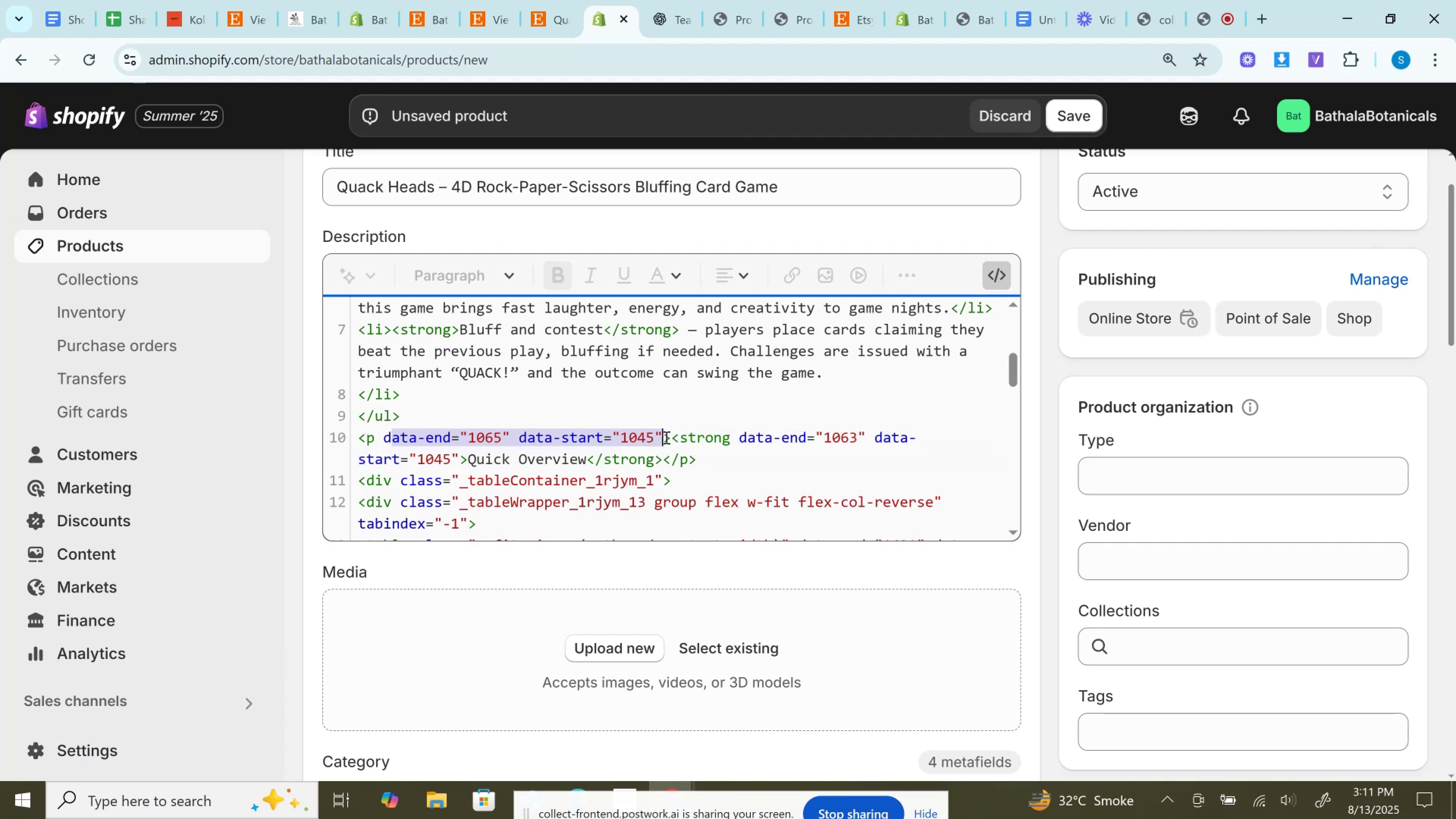 
key(Backspace)
 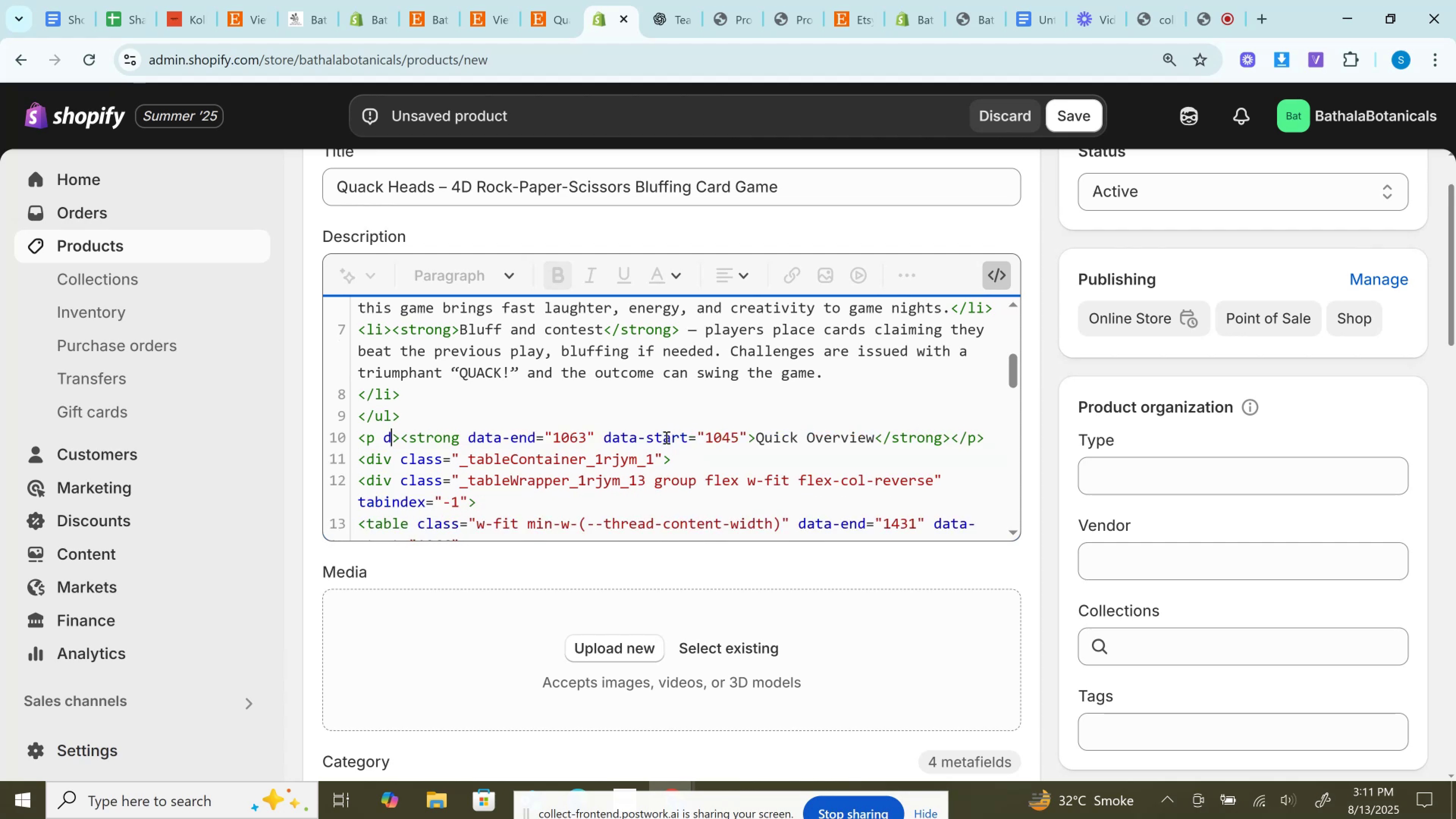 
key(Backspace)
 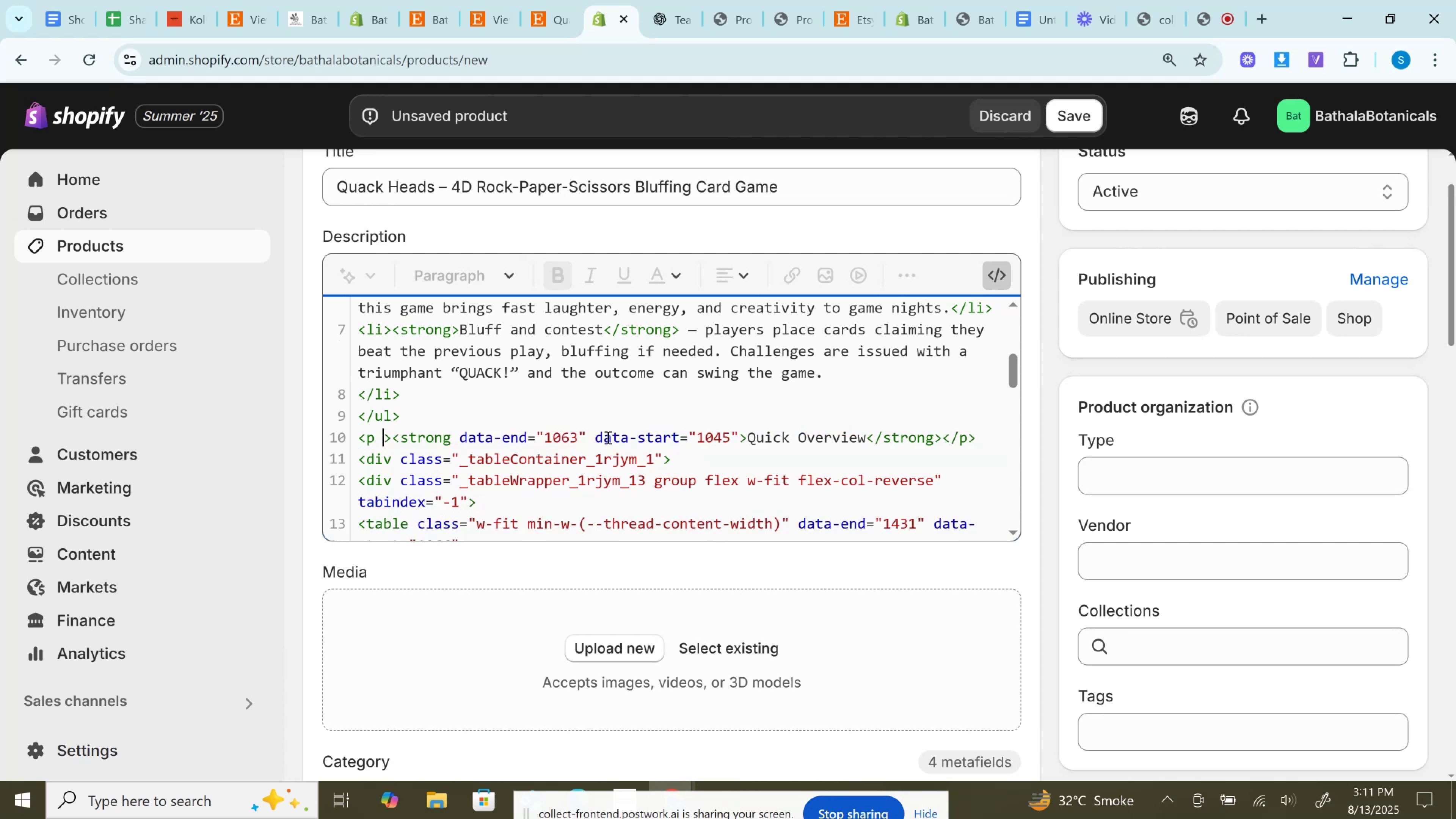 
key(Backspace)
 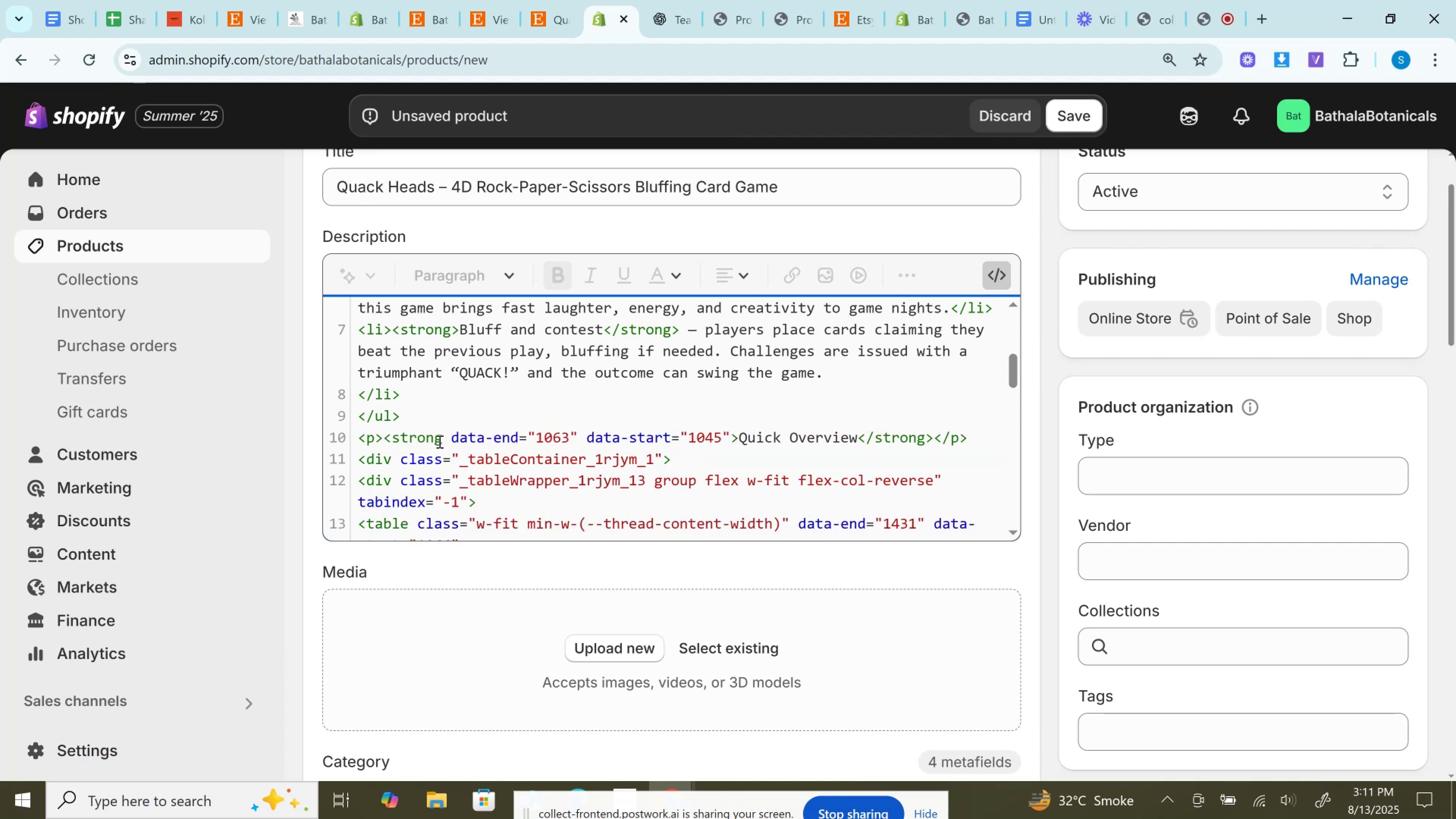 
left_click_drag(start_coordinate=[452, 439], to_coordinate=[732, 436])
 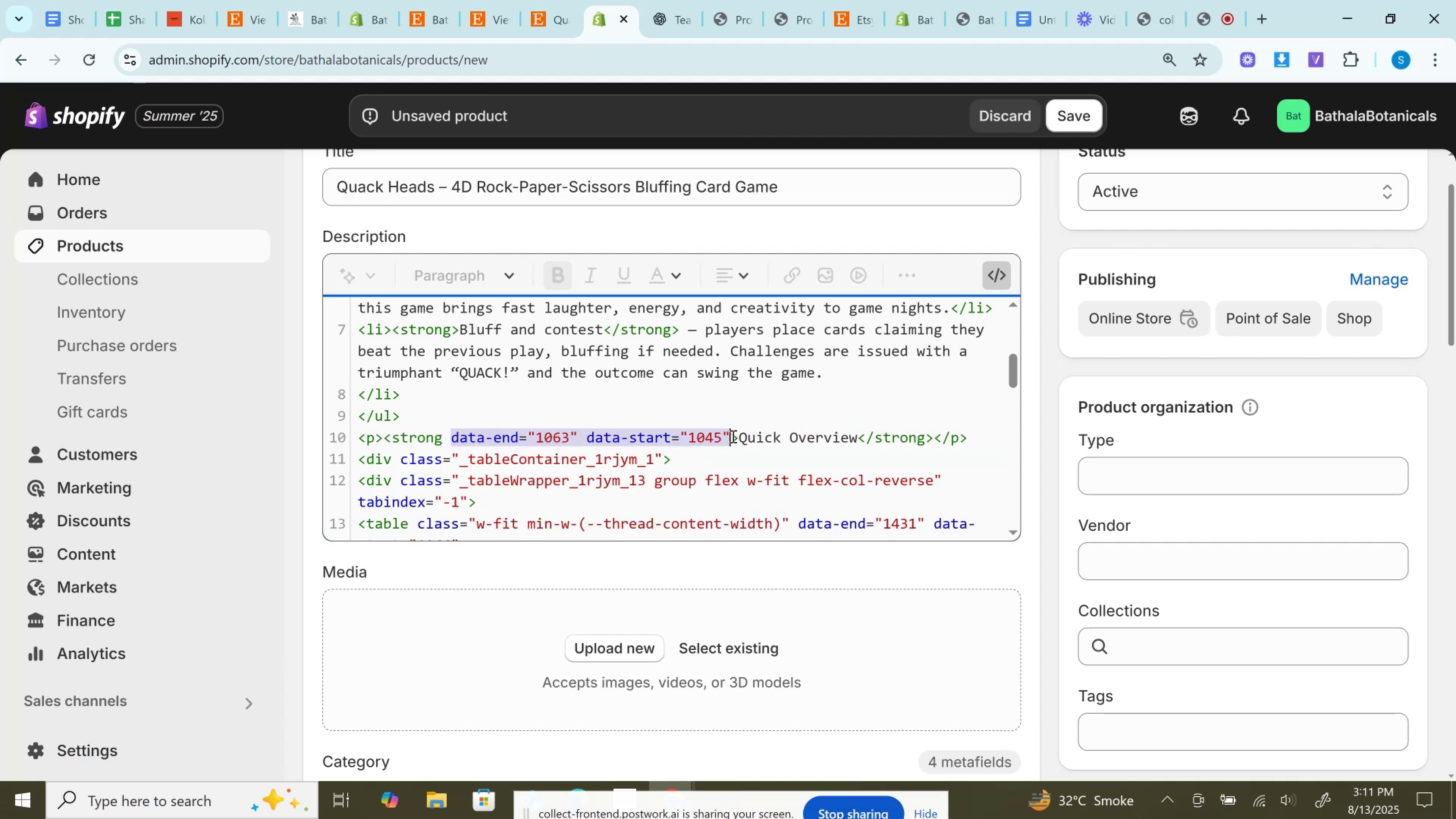 
key(Backspace)
 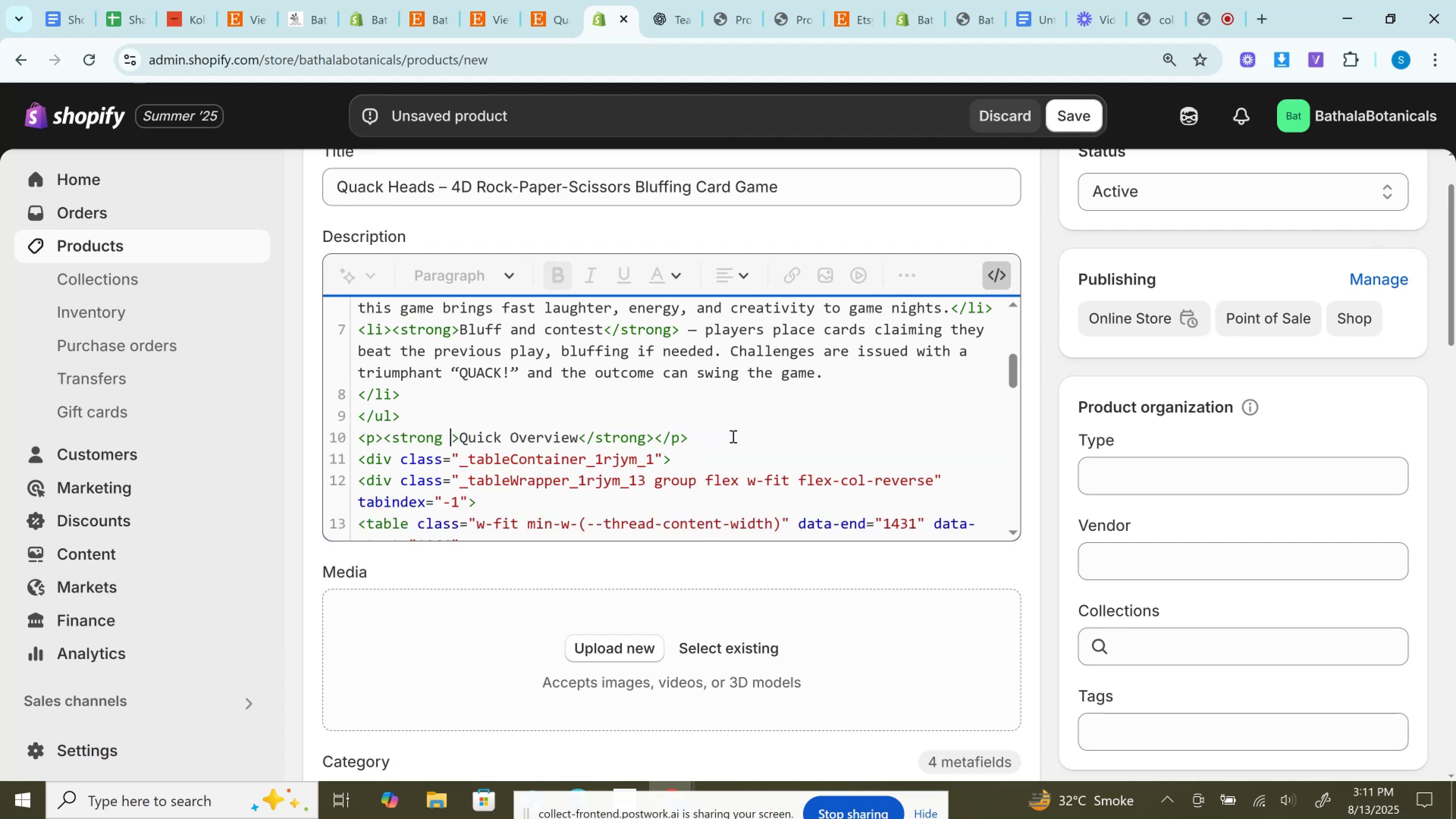 
key(Backspace)
 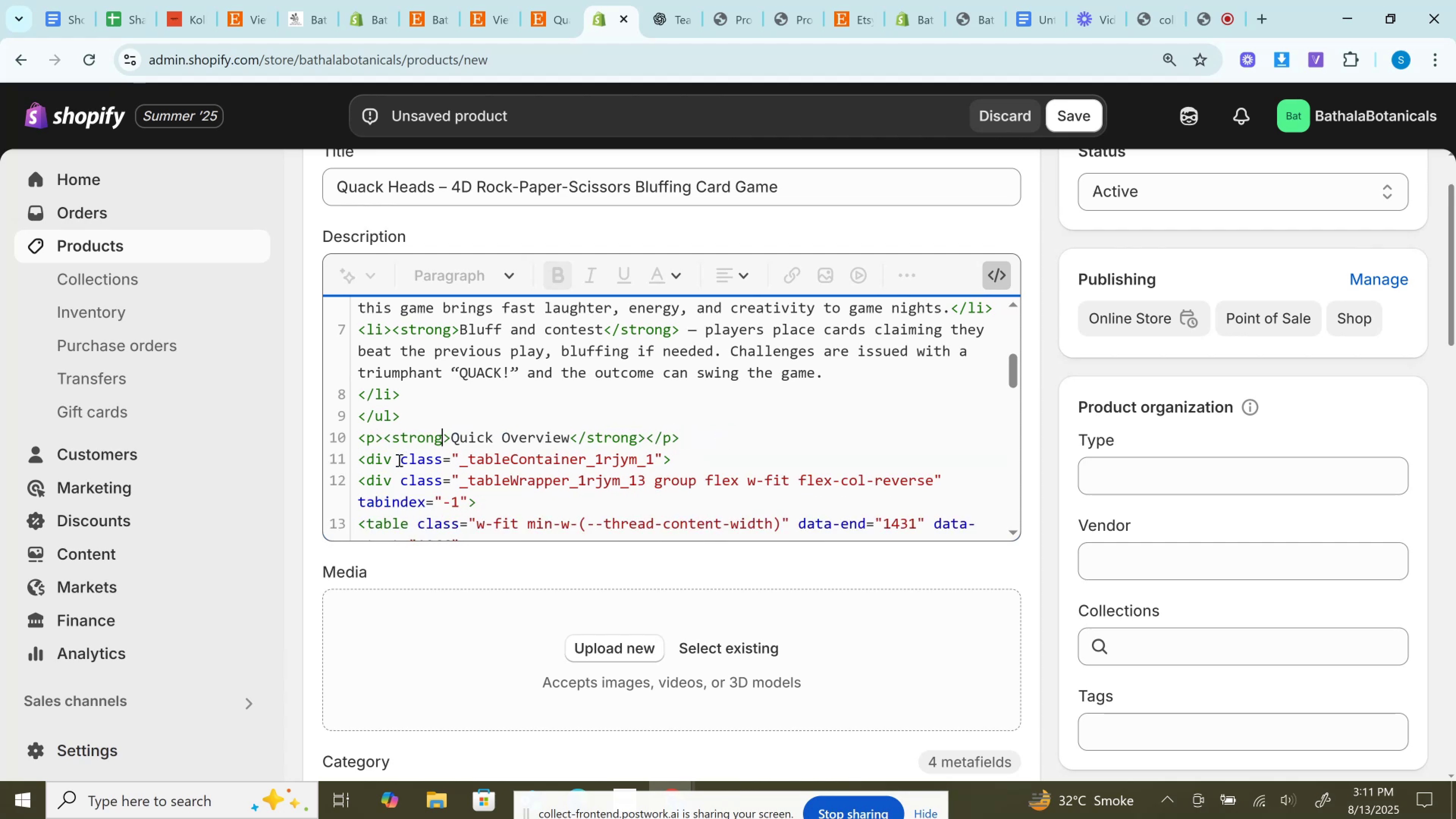 
left_click_drag(start_coordinate=[398, 460], to_coordinate=[664, 454])
 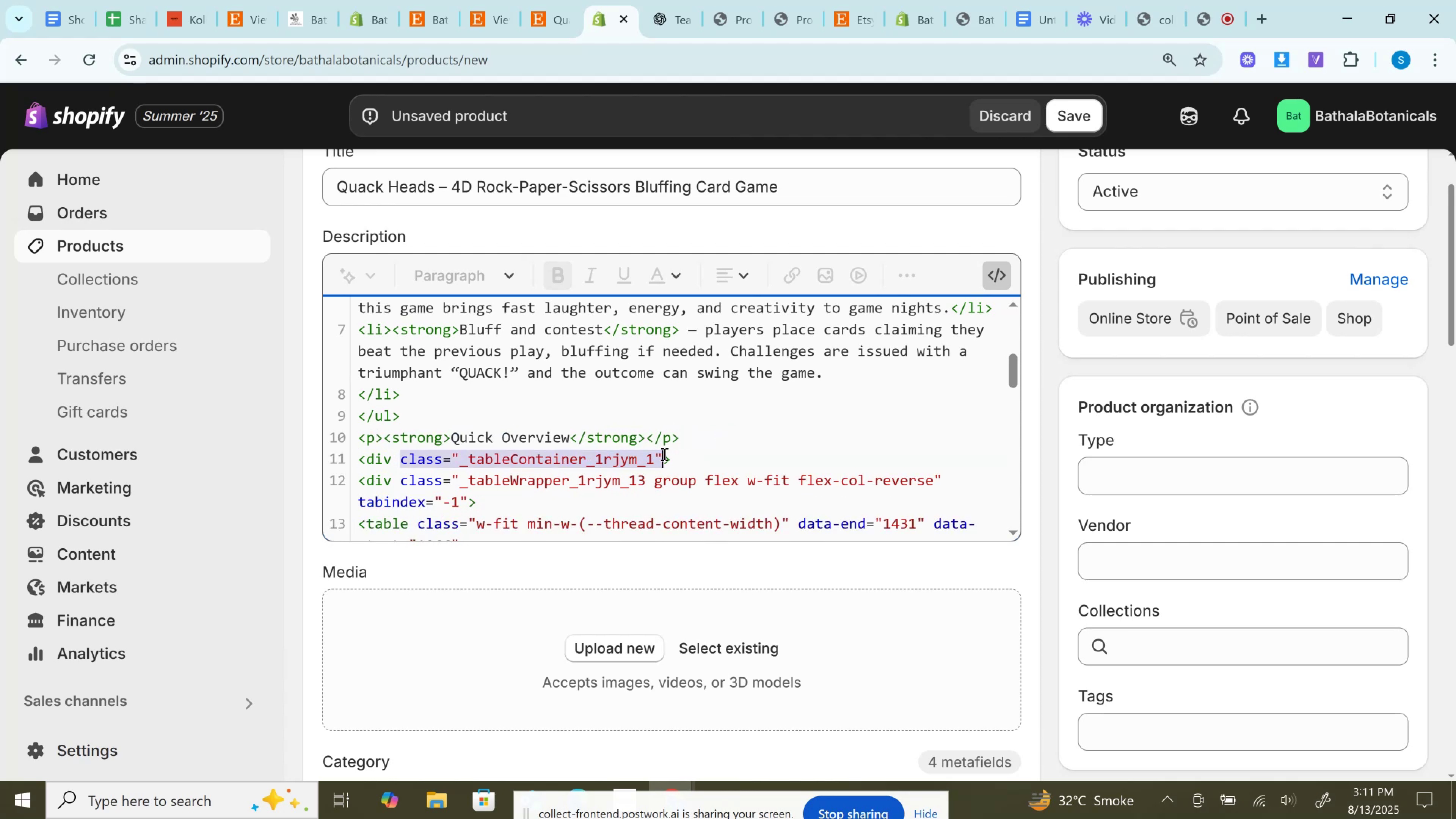 
key(Backspace)
 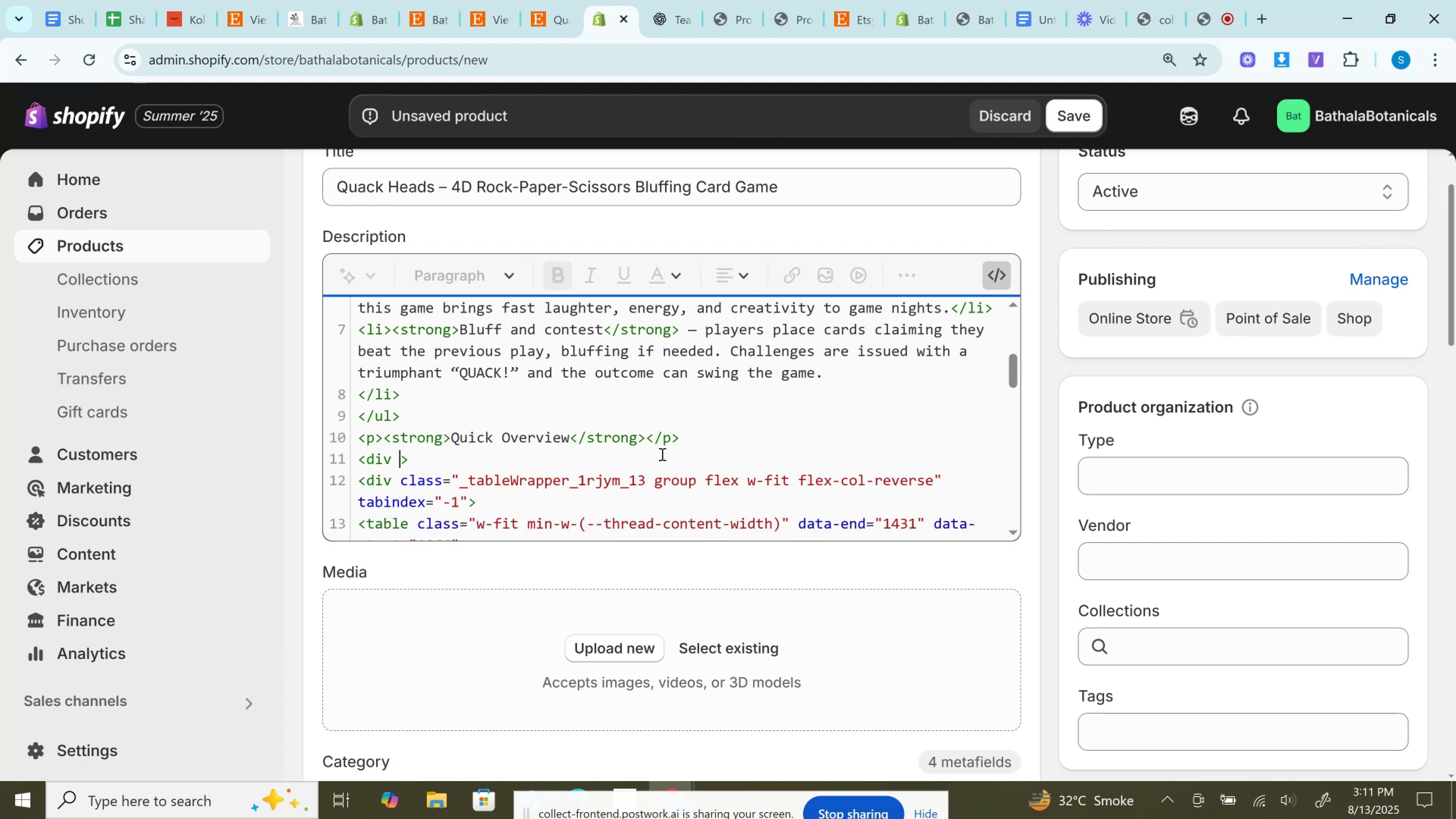 
key(Backspace)
 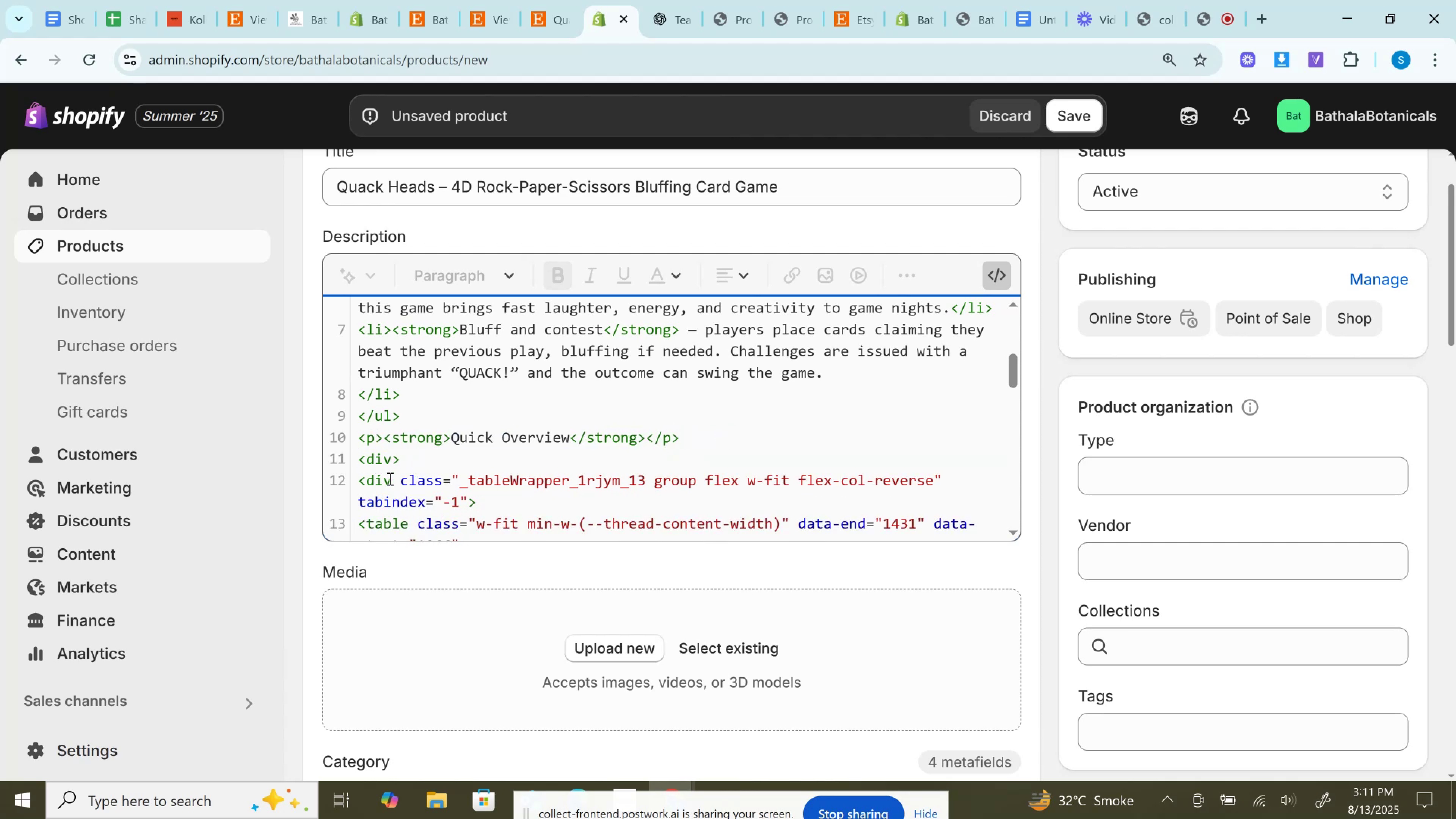 
left_click_drag(start_coordinate=[397, 479], to_coordinate=[462, 490])
 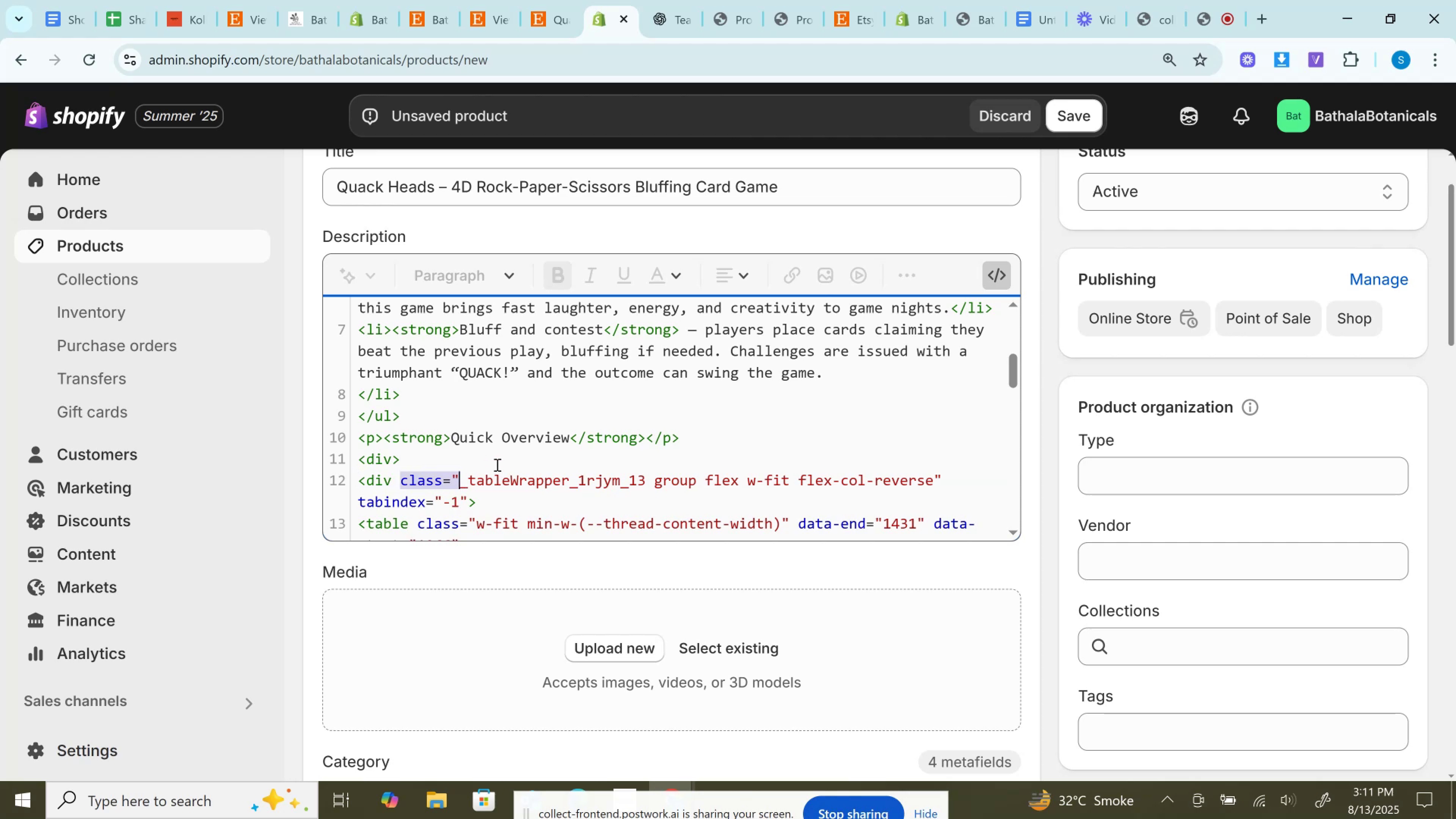 
scroll: coordinate [496, 464], scroll_direction: down, amount: 1.0
 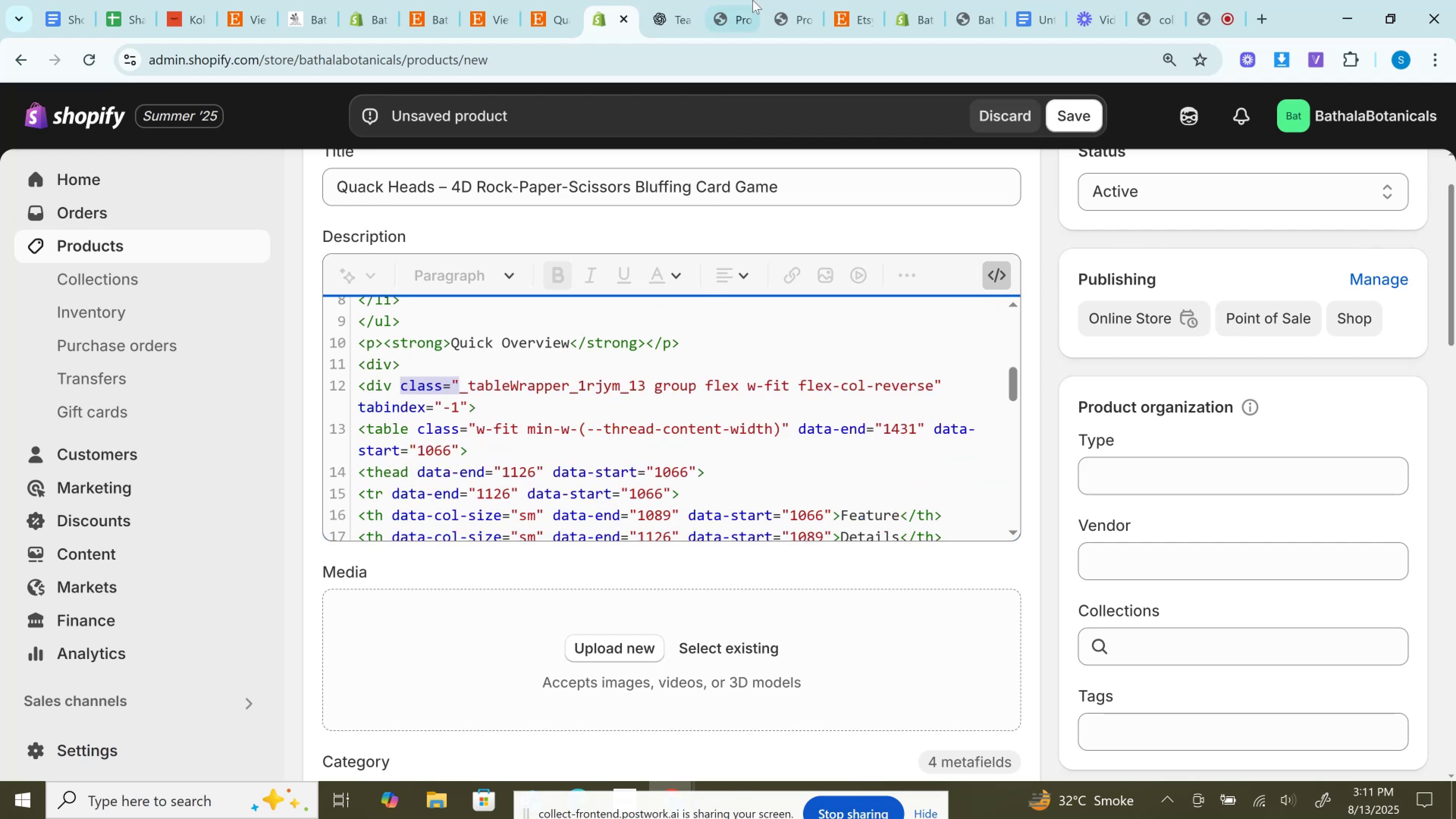 
wait(5.37)
 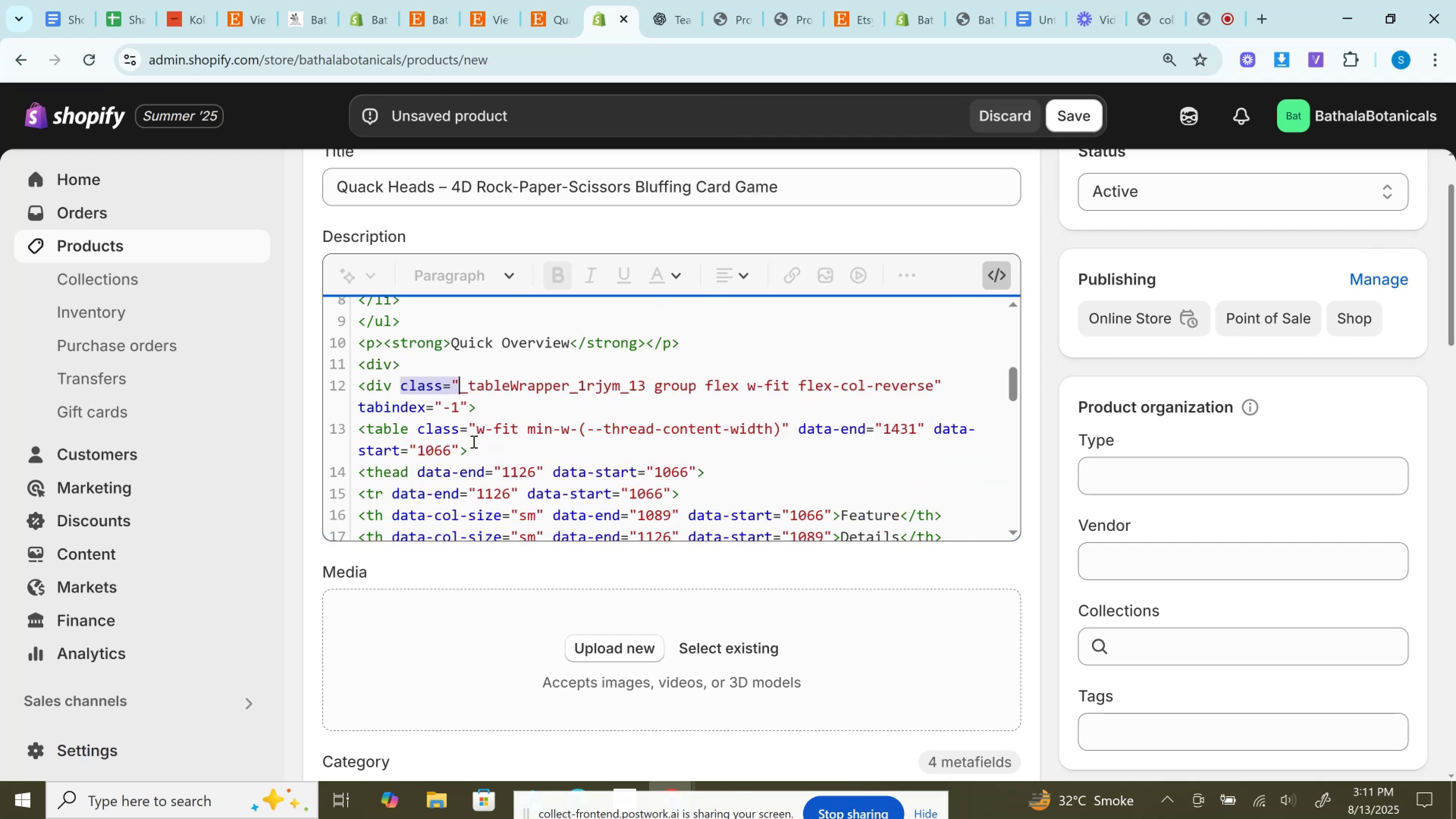 
left_click([363, 388])
 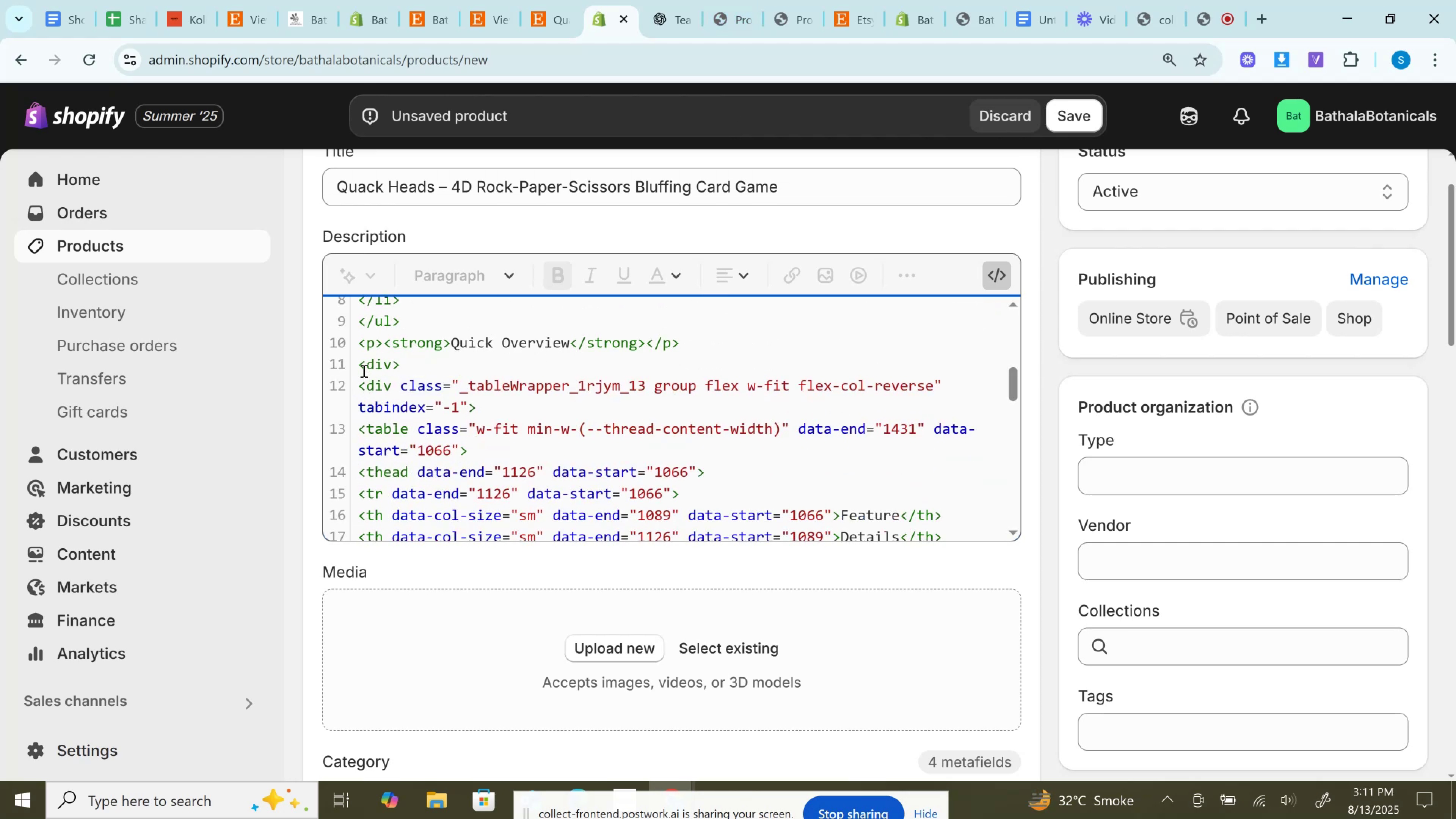 
scroll: coordinate [377, 387], scroll_direction: up, amount: 1.0
 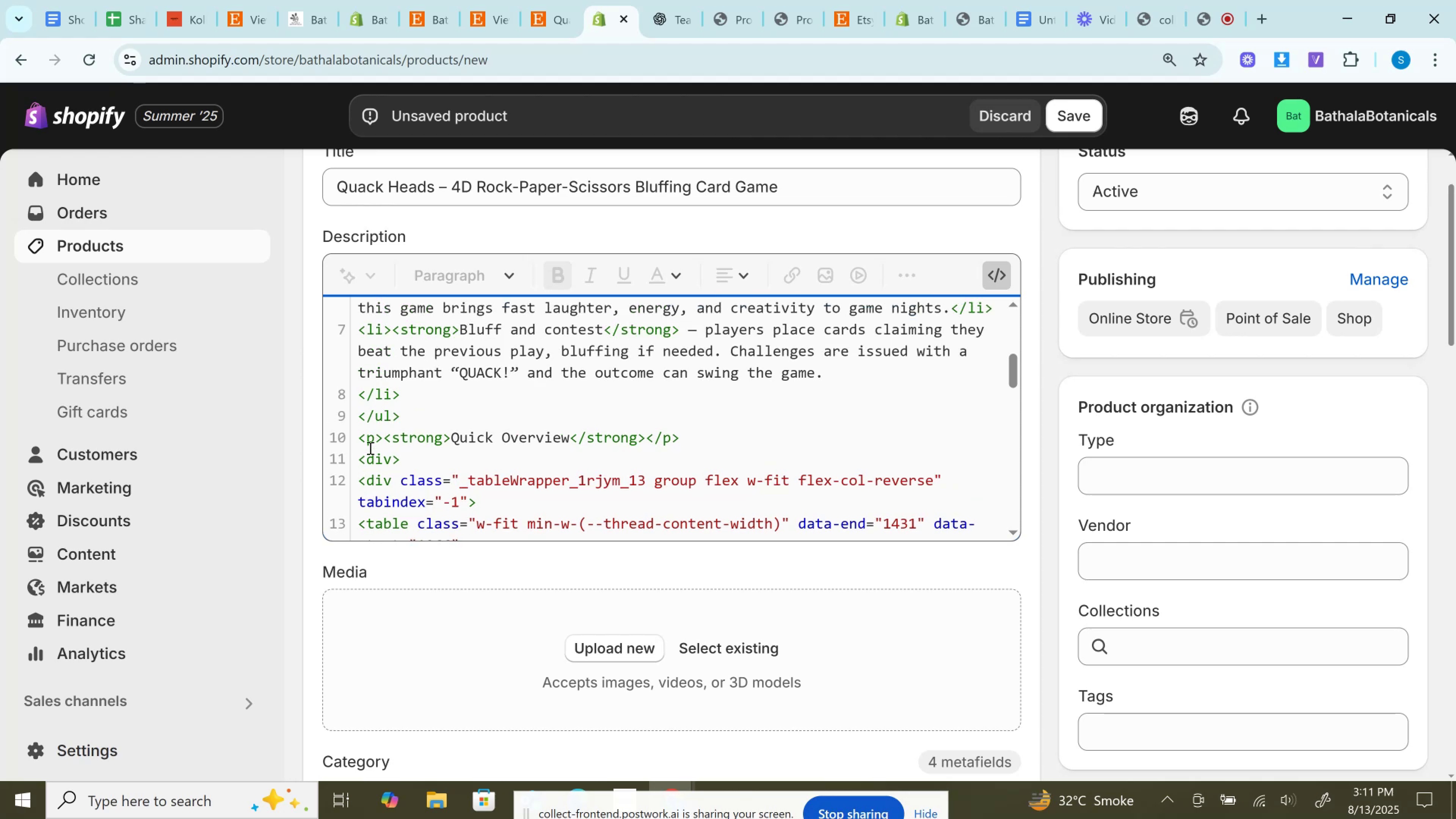 
left_click_drag(start_coordinate=[362, 456], to_coordinate=[624, 367])
 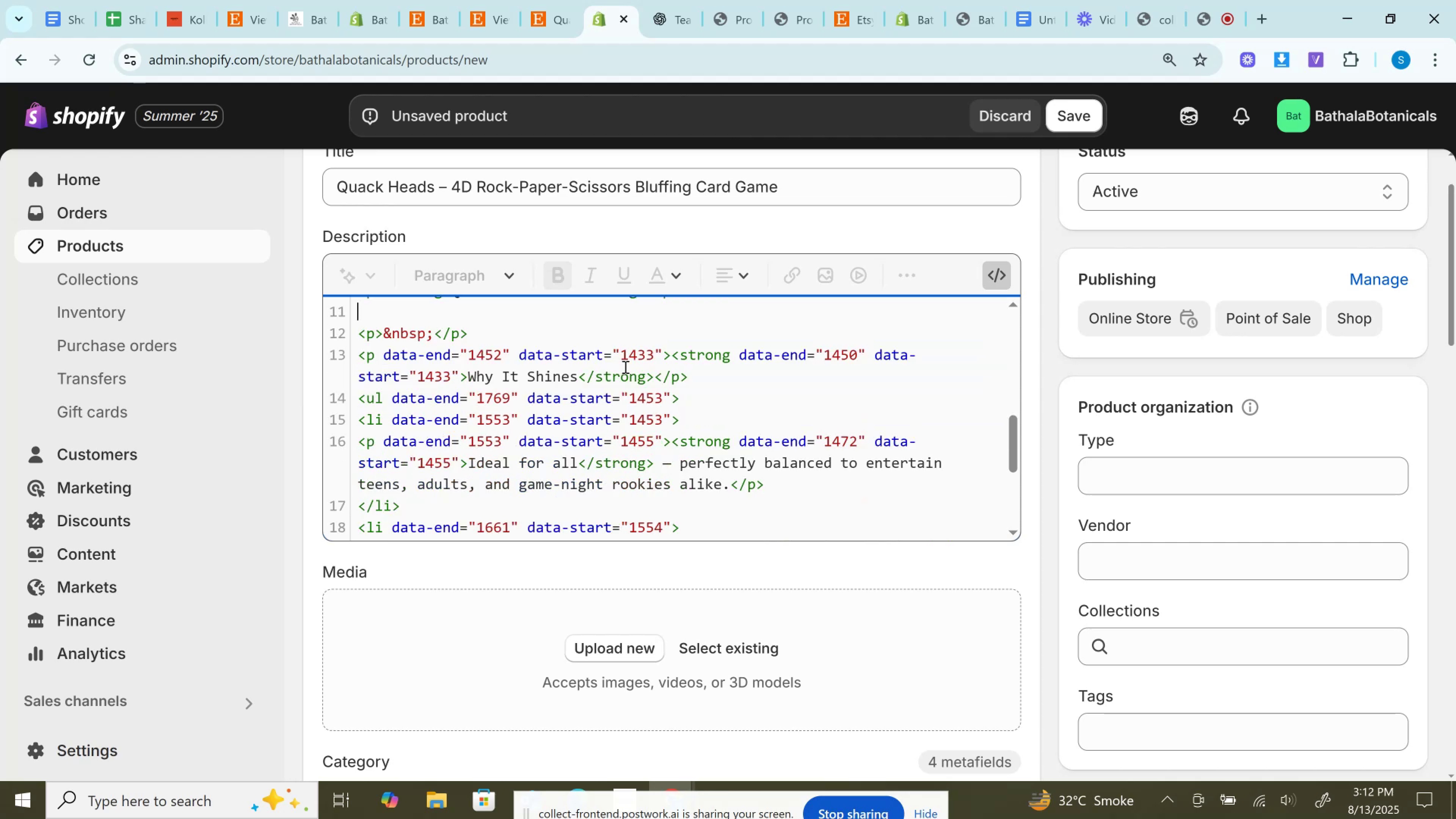 
scroll: coordinate [661, 448], scroll_direction: down, amount: 7.0
 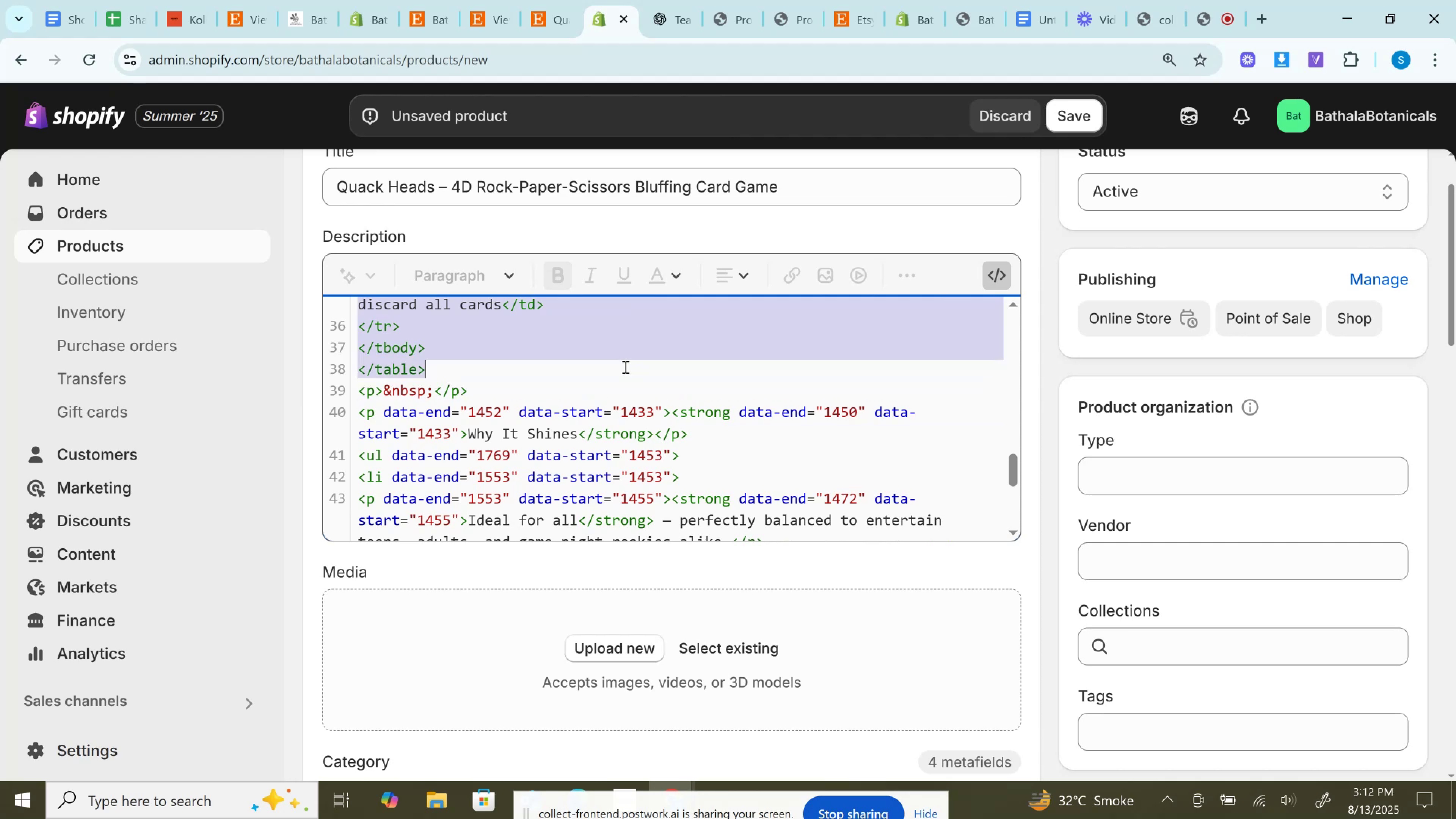 
key(Backspace)
 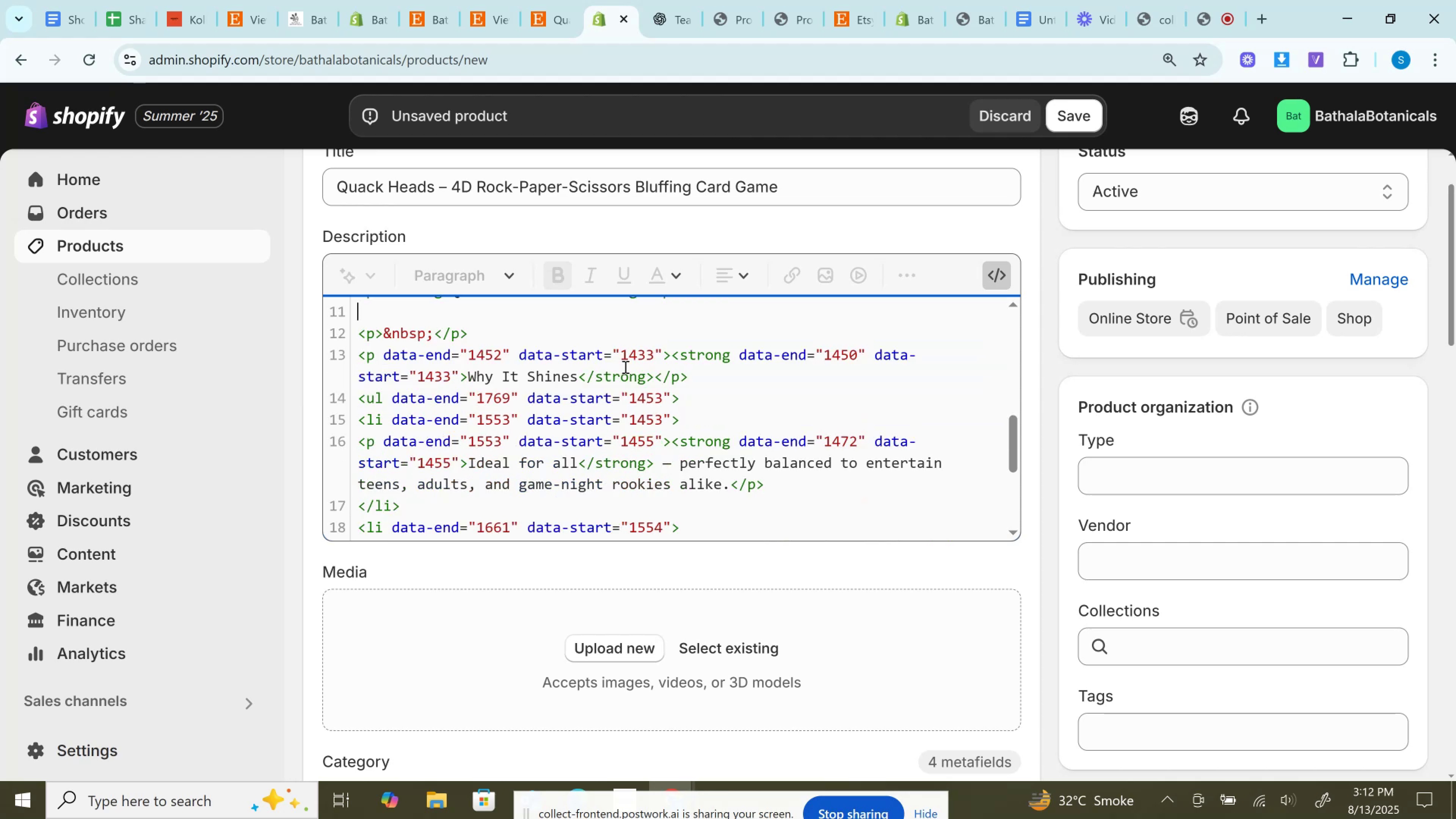 
scroll: coordinate [626, 375], scroll_direction: up, amount: 1.0
 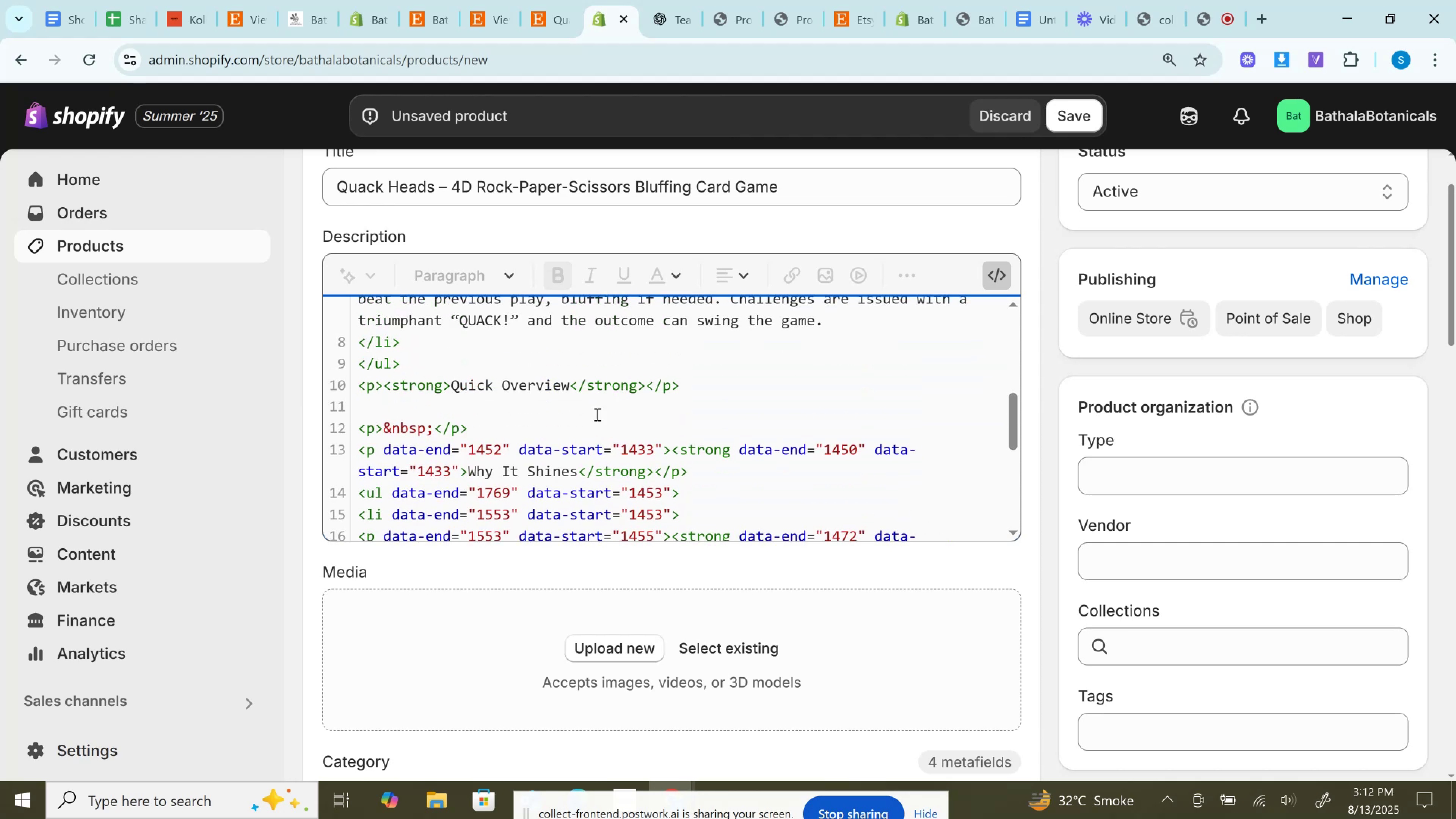 
left_click_drag(start_coordinate=[506, 422], to_coordinate=[364, 401])
 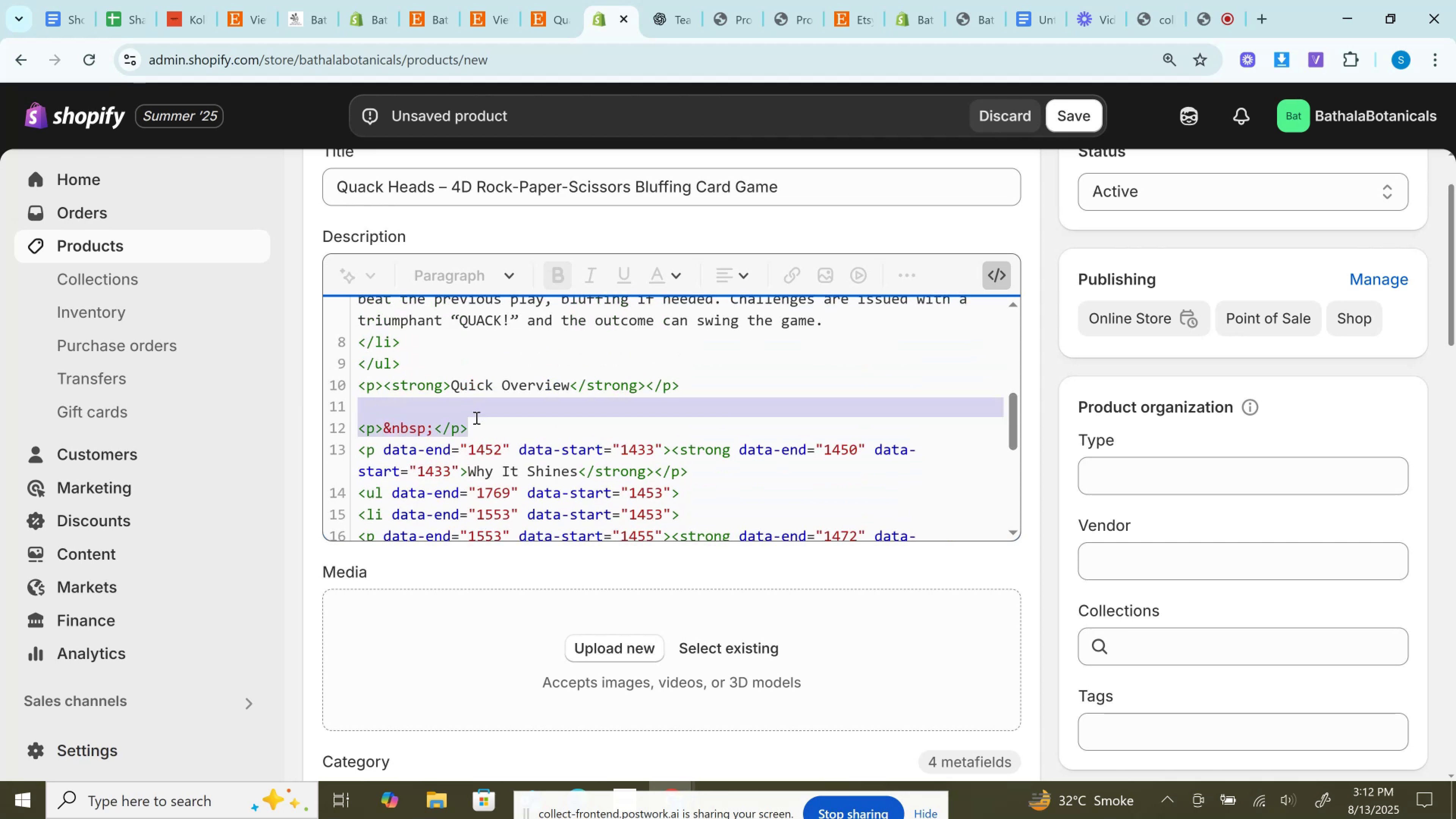 
left_click([475, 417])
 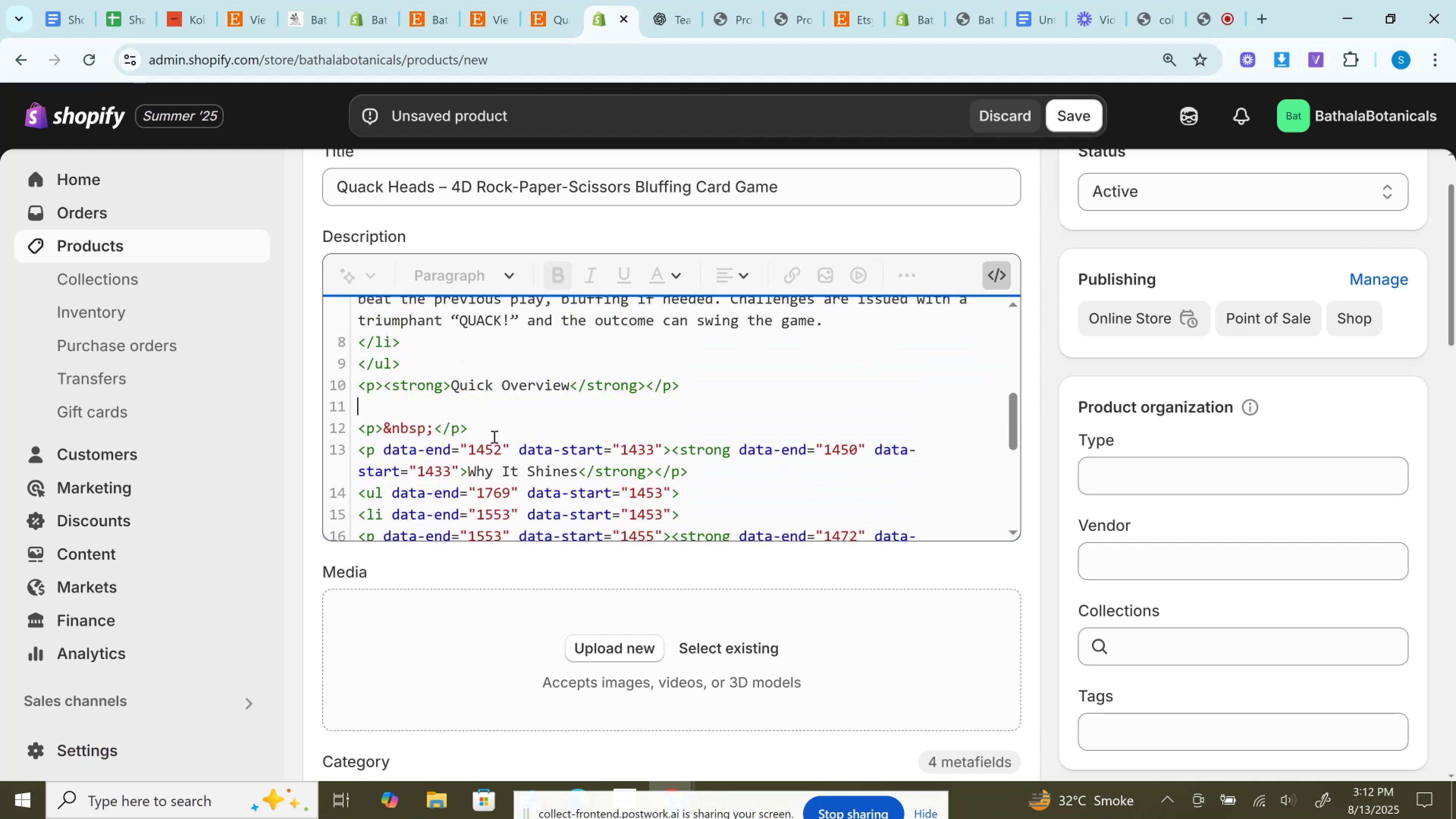 
left_click_drag(start_coordinate=[492, 437], to_coordinate=[323, 379])
 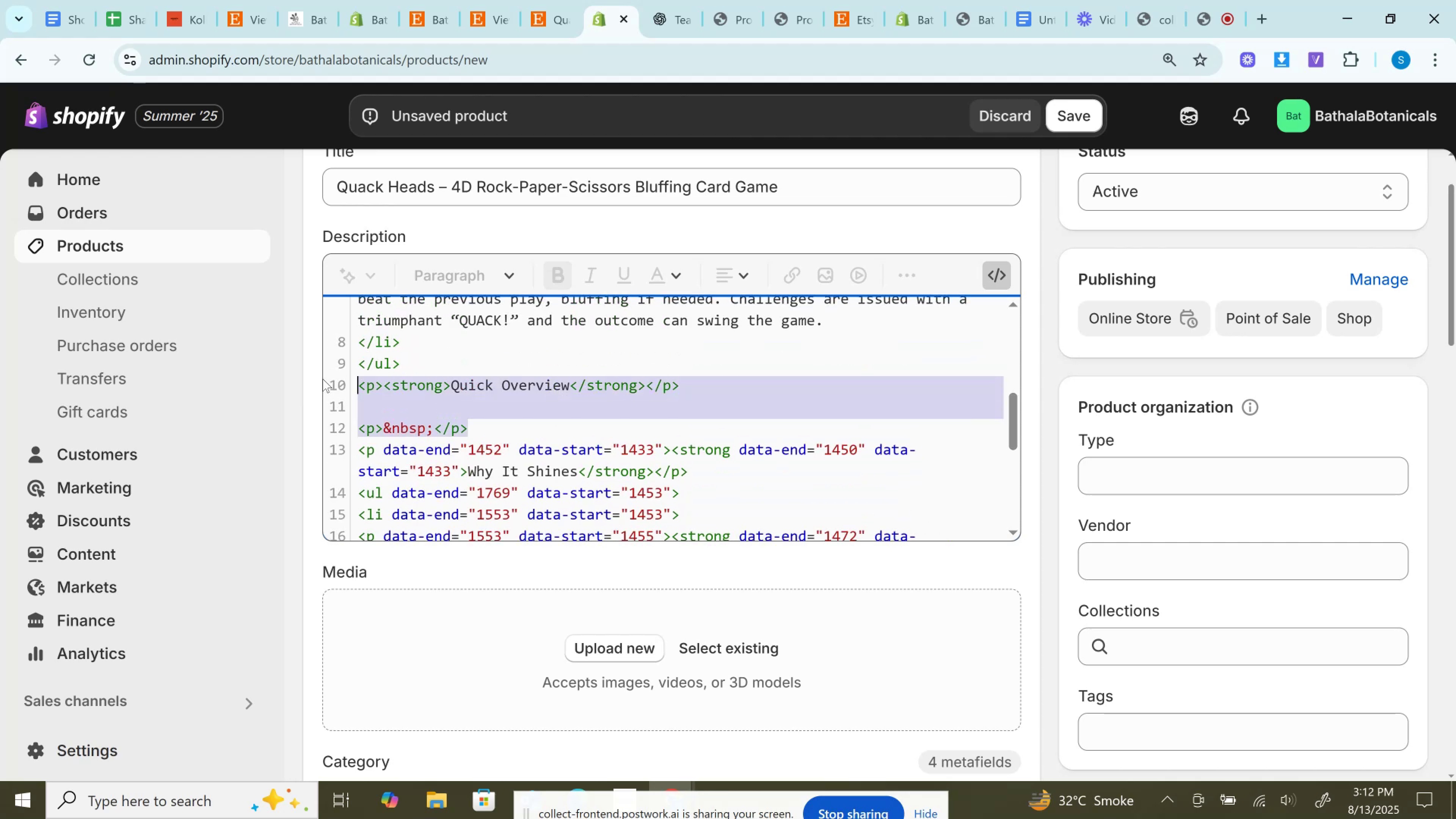 
key(Backspace)
 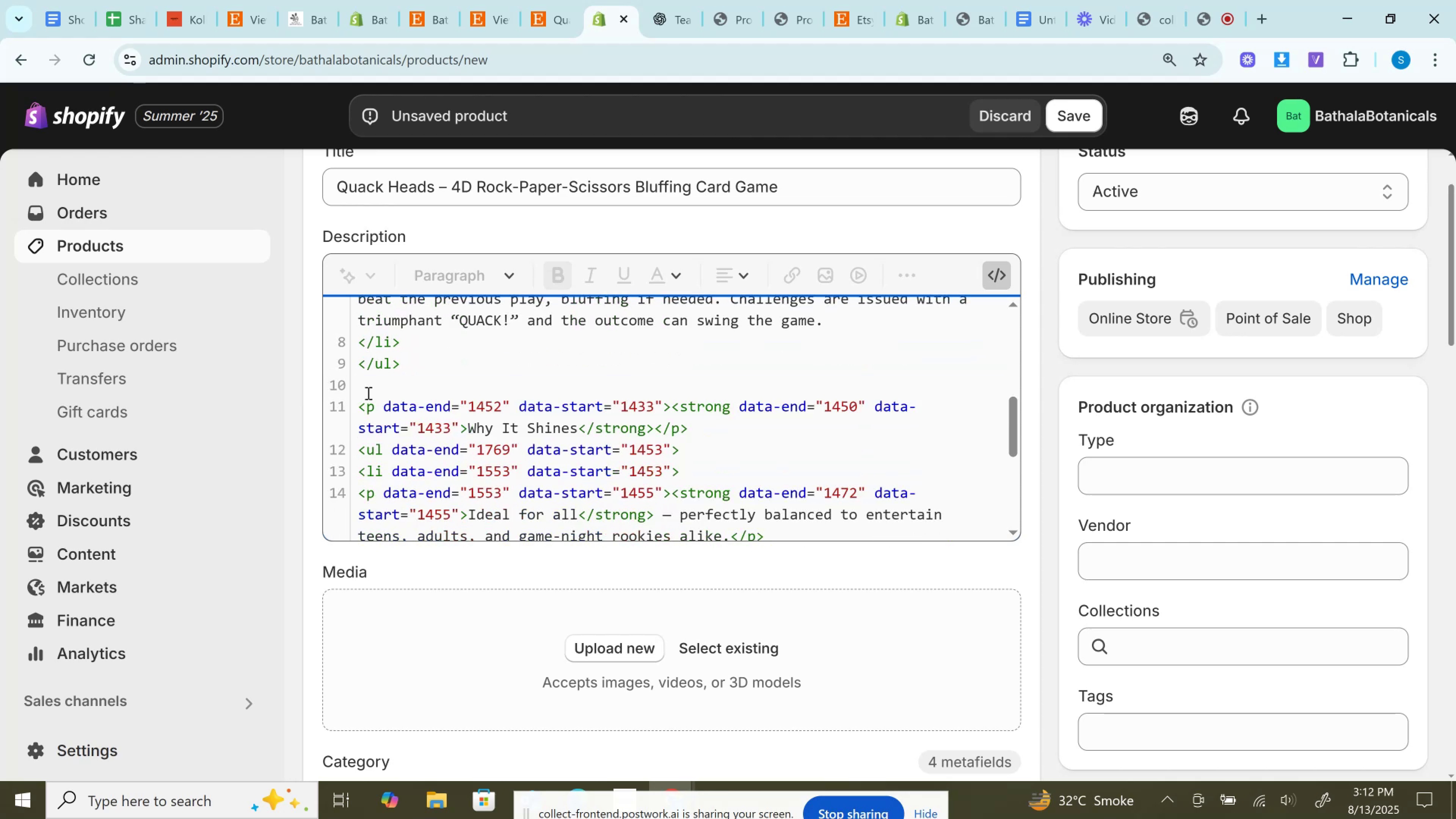 
left_click_drag(start_coordinate=[378, 405], to_coordinate=[663, 406])
 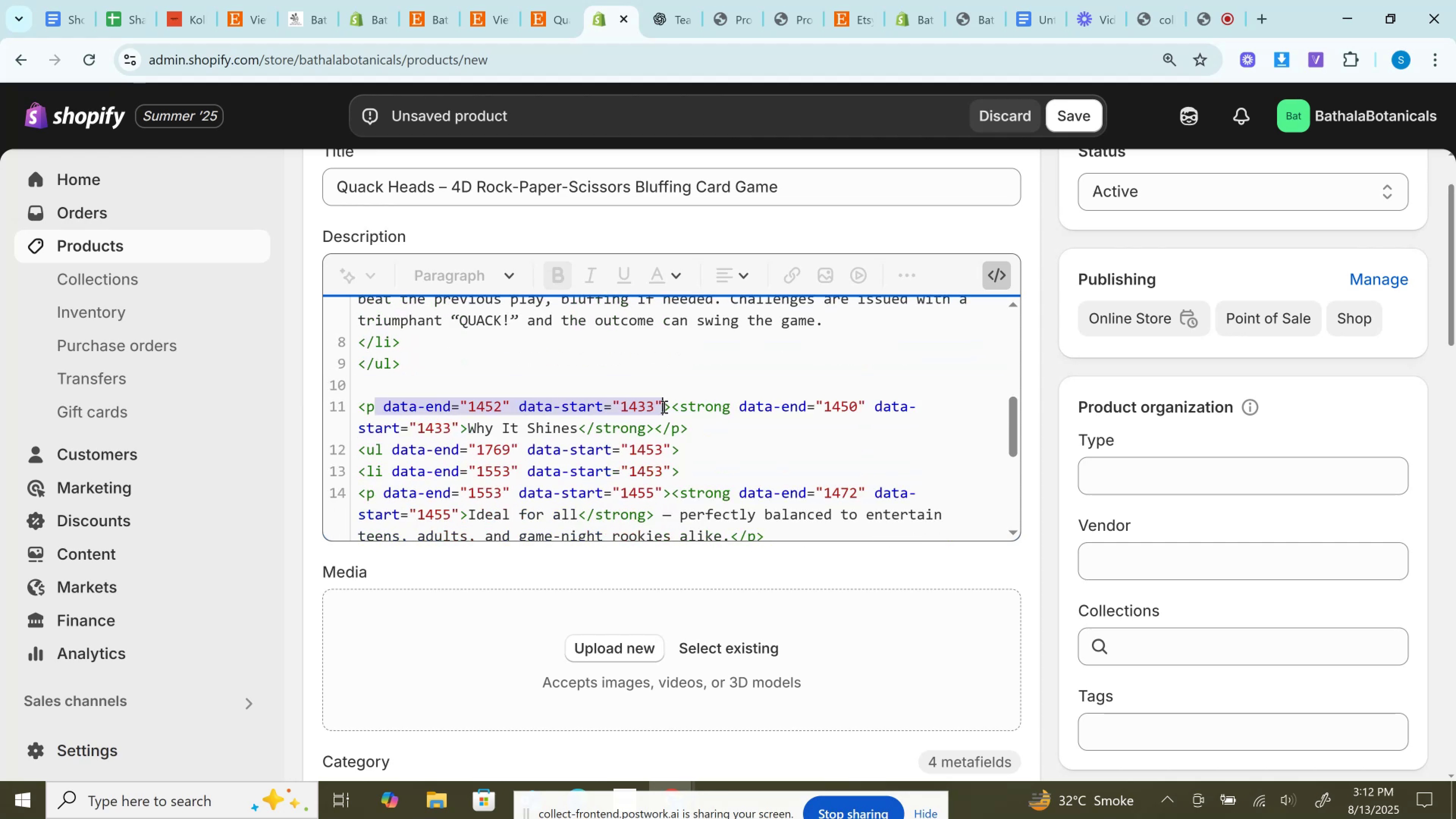 
key(Backspace)
 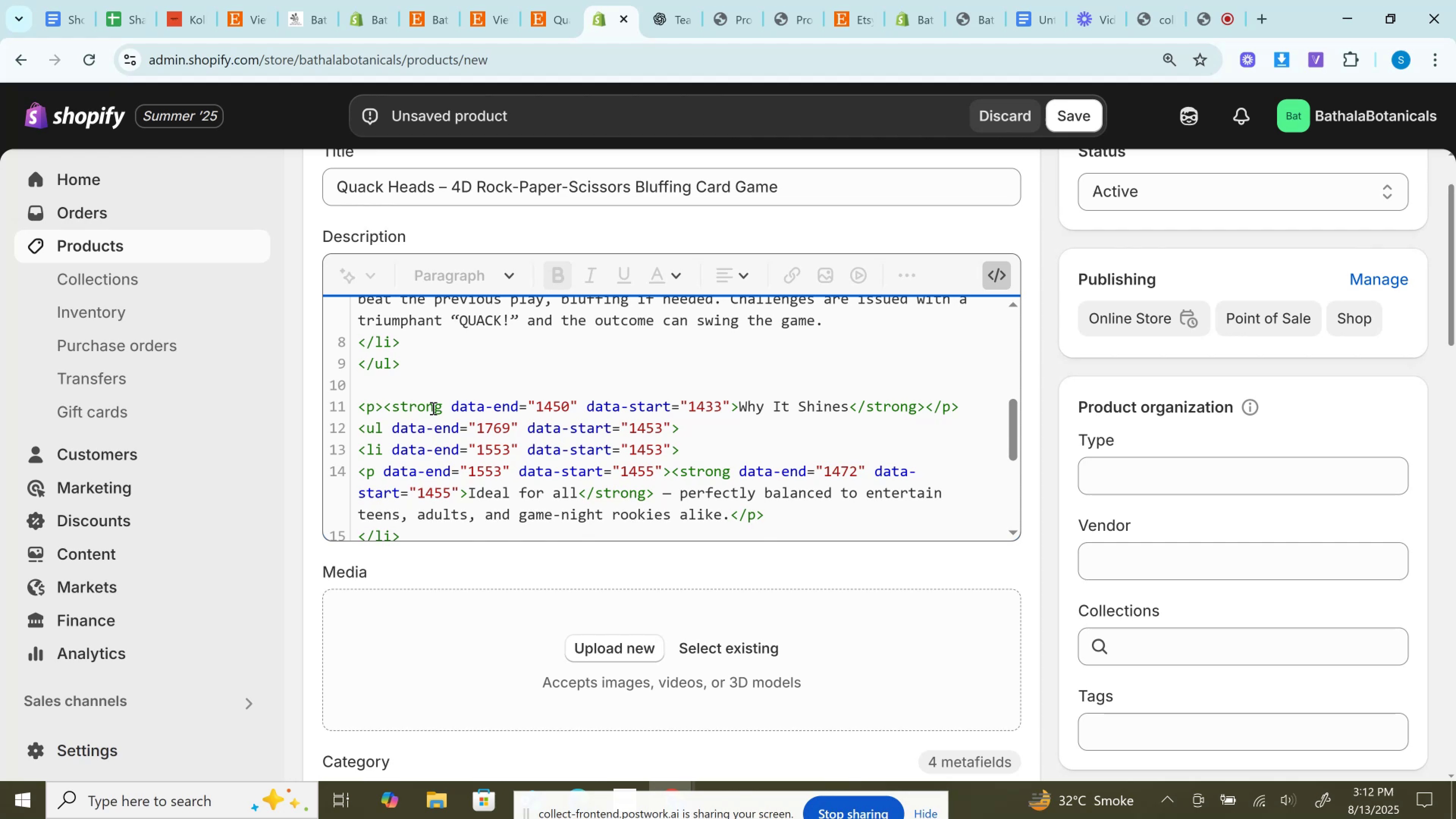 
left_click_drag(start_coordinate=[447, 402], to_coordinate=[728, 402])
 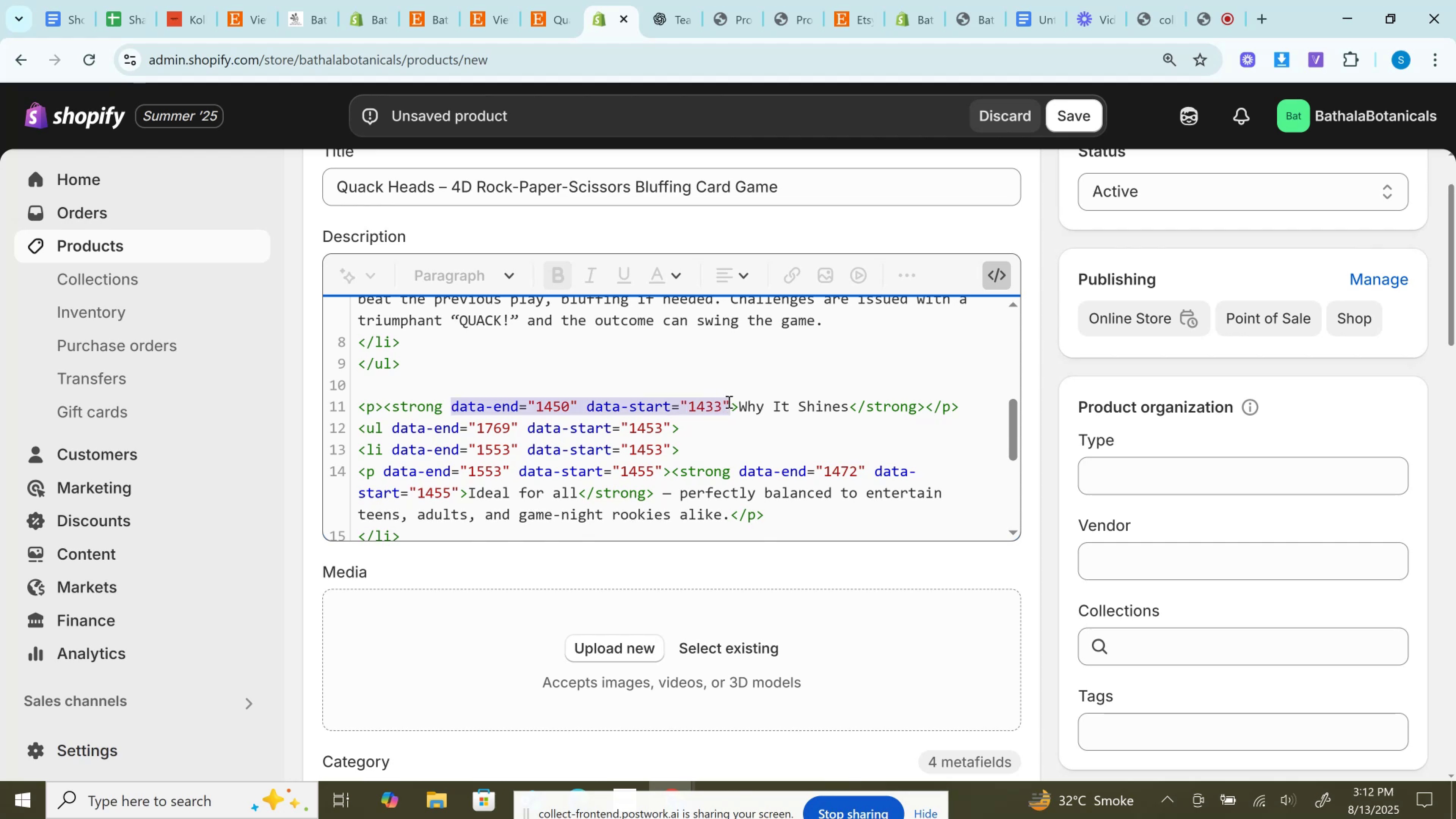 
key(Backspace)
 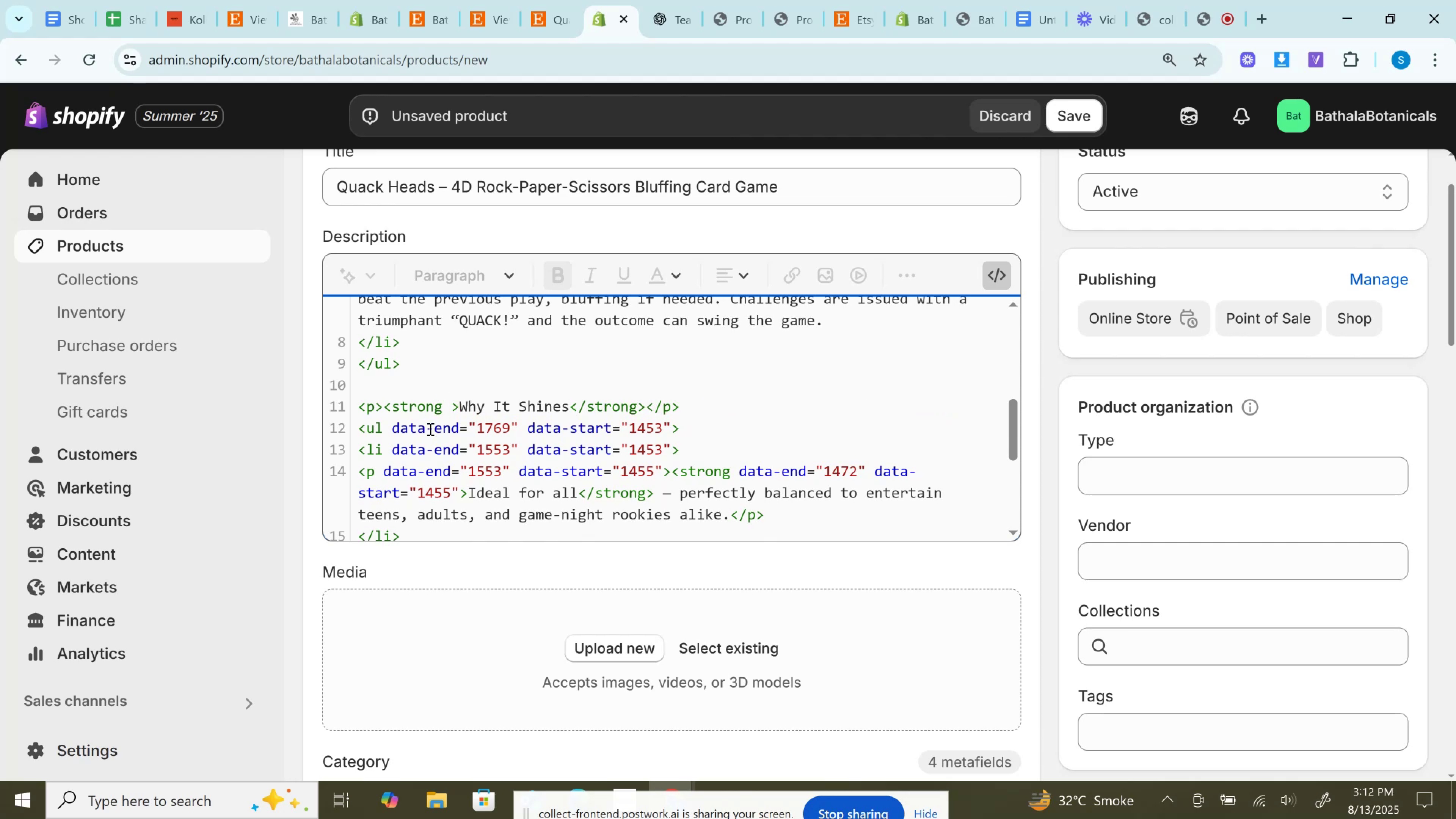 
key(Backspace)
 